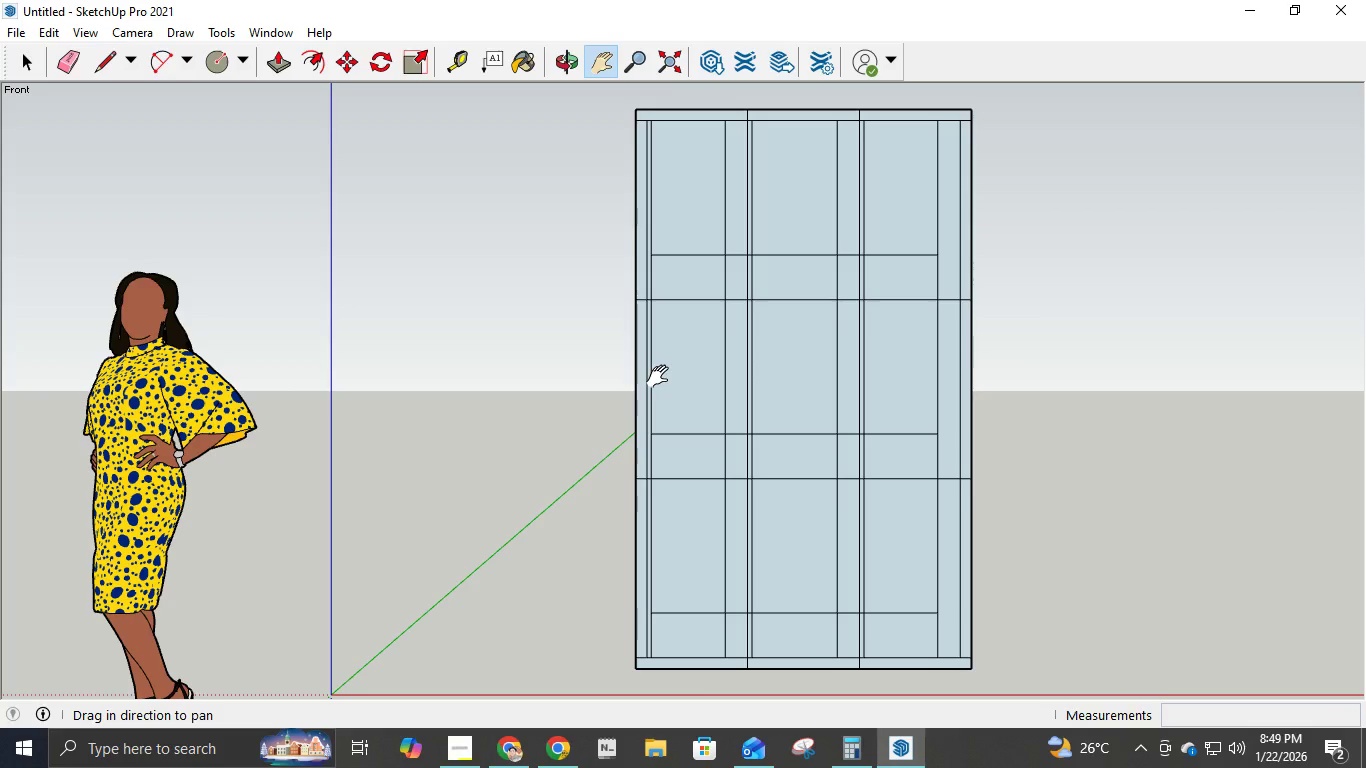 
wait(14.64)
 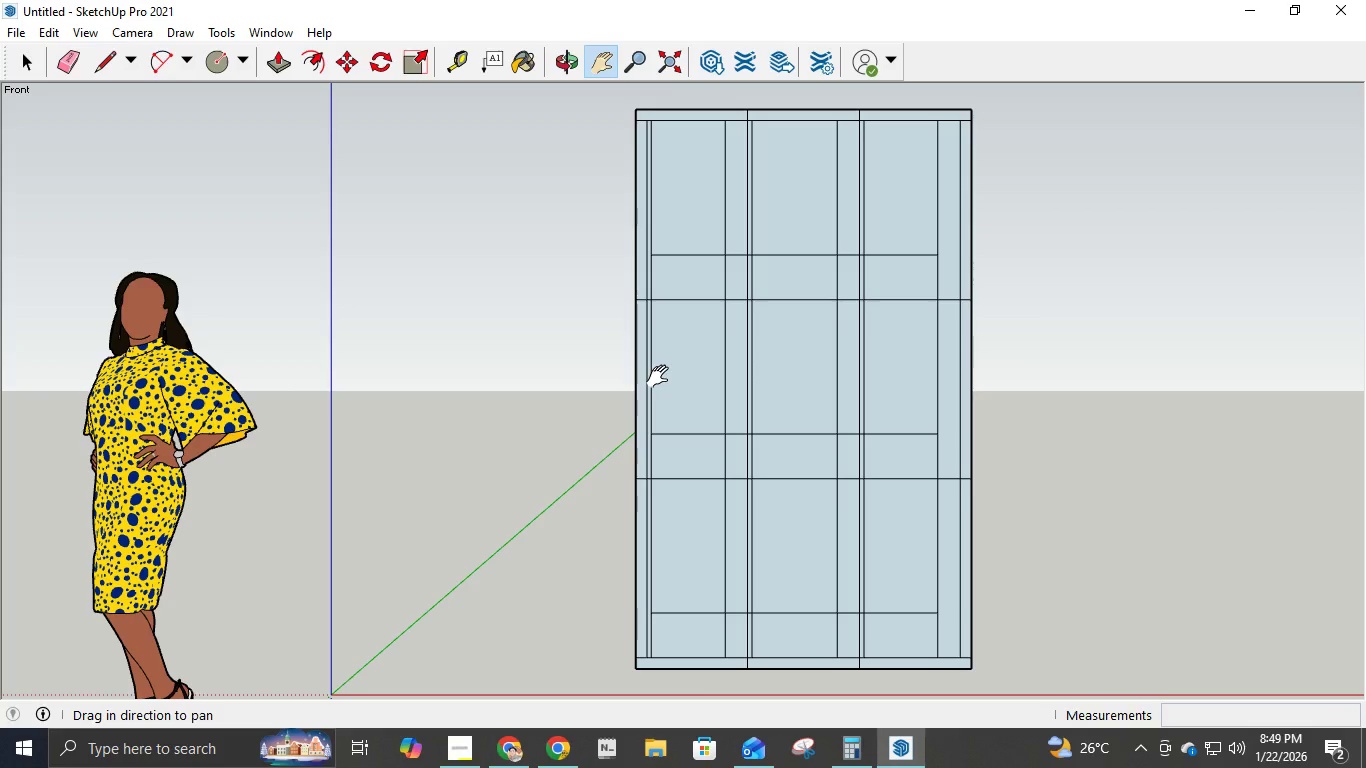 
key(E)
 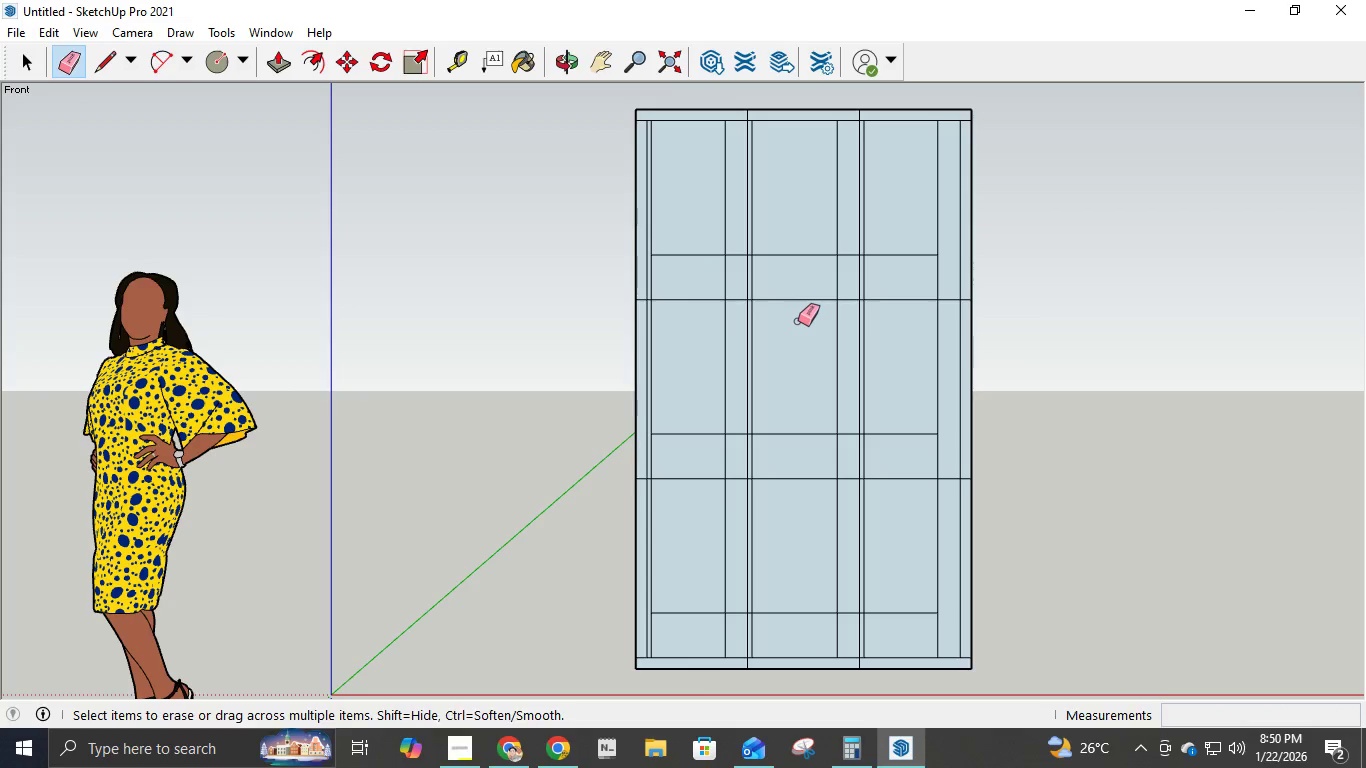 
scroll: coordinate [690, 310], scroll_direction: up, amount: 5.0
 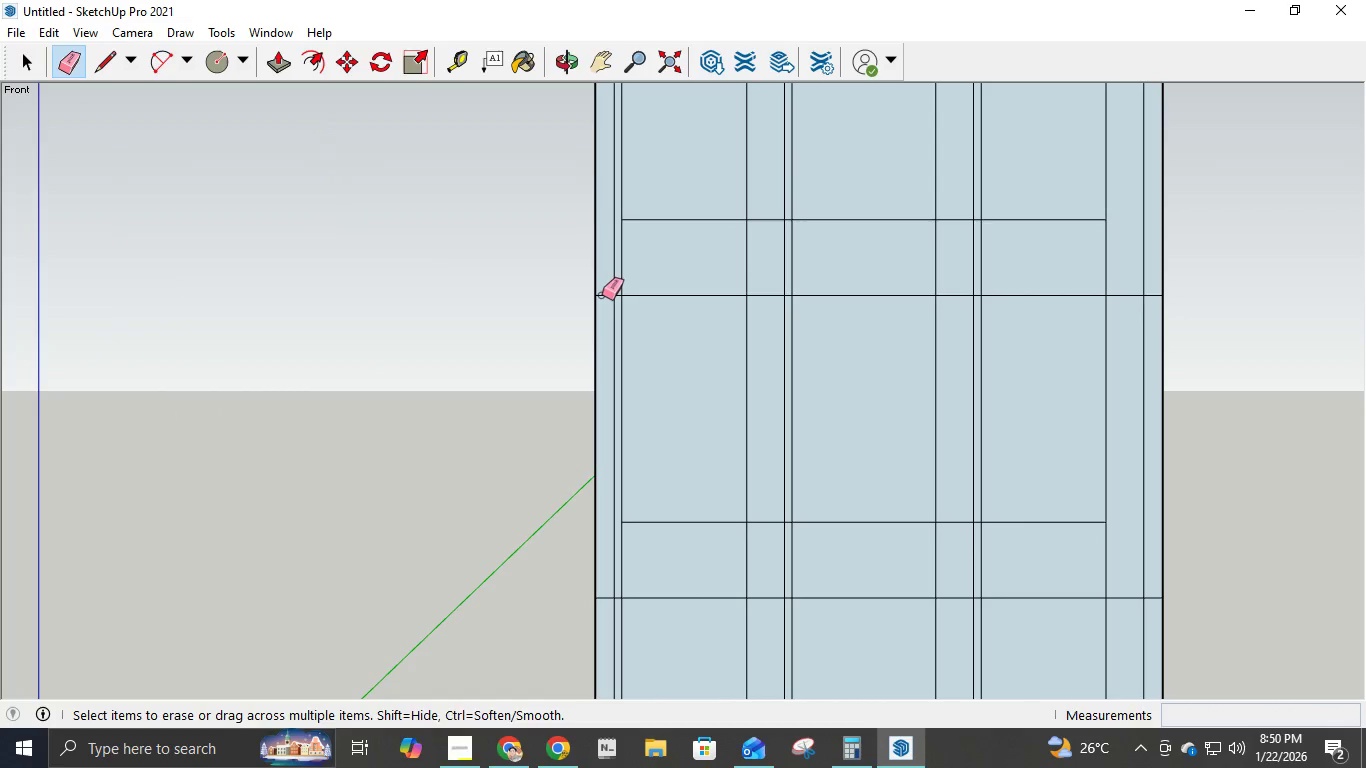 
left_click([602, 295])
 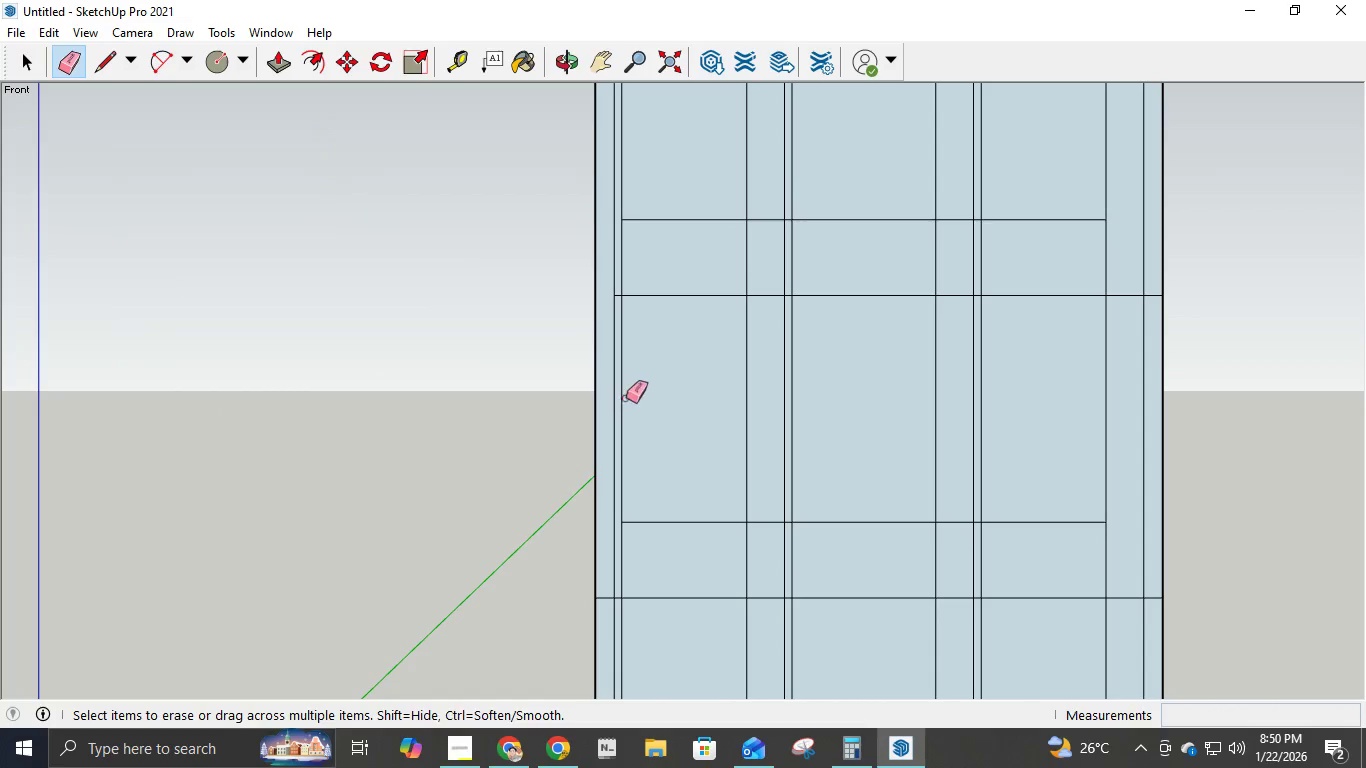 
key(Control+Z)
 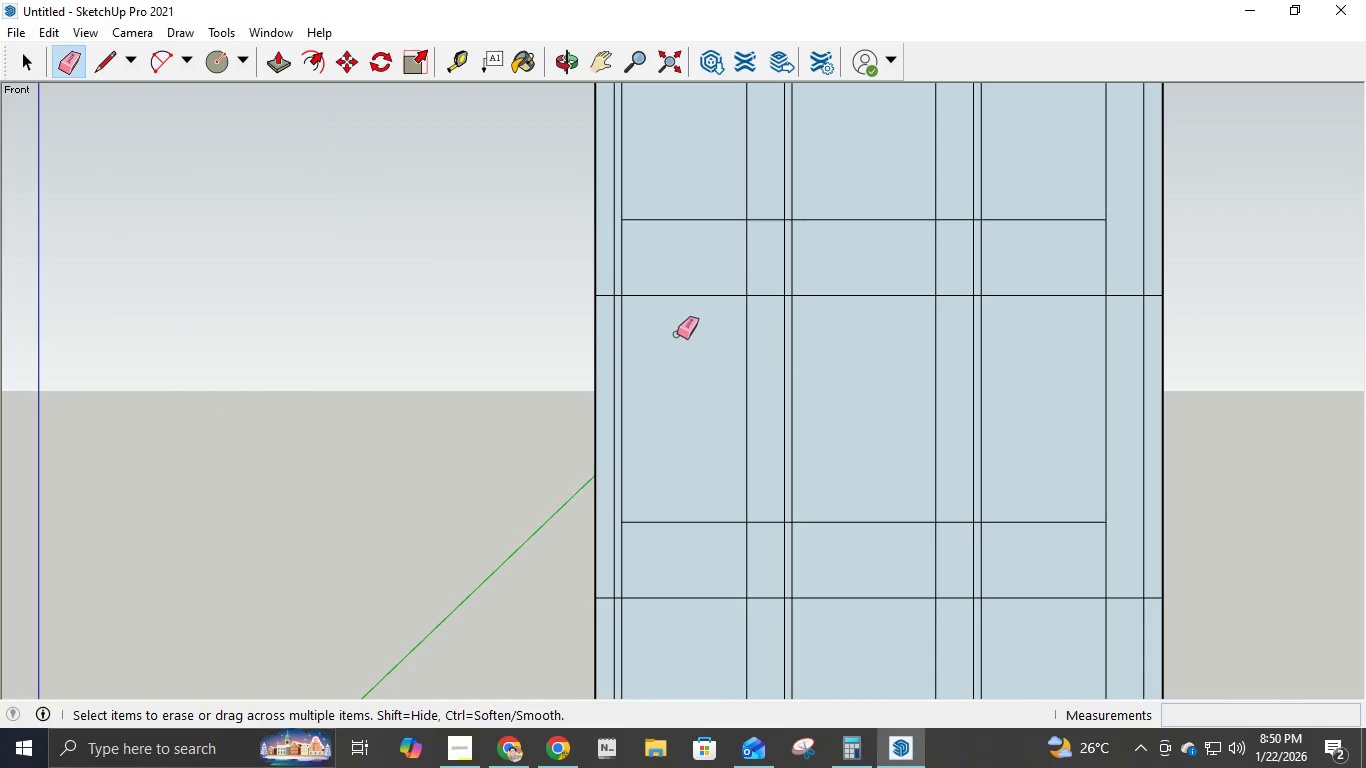 
scroll: coordinate [677, 334], scroll_direction: down, amount: 6.0
 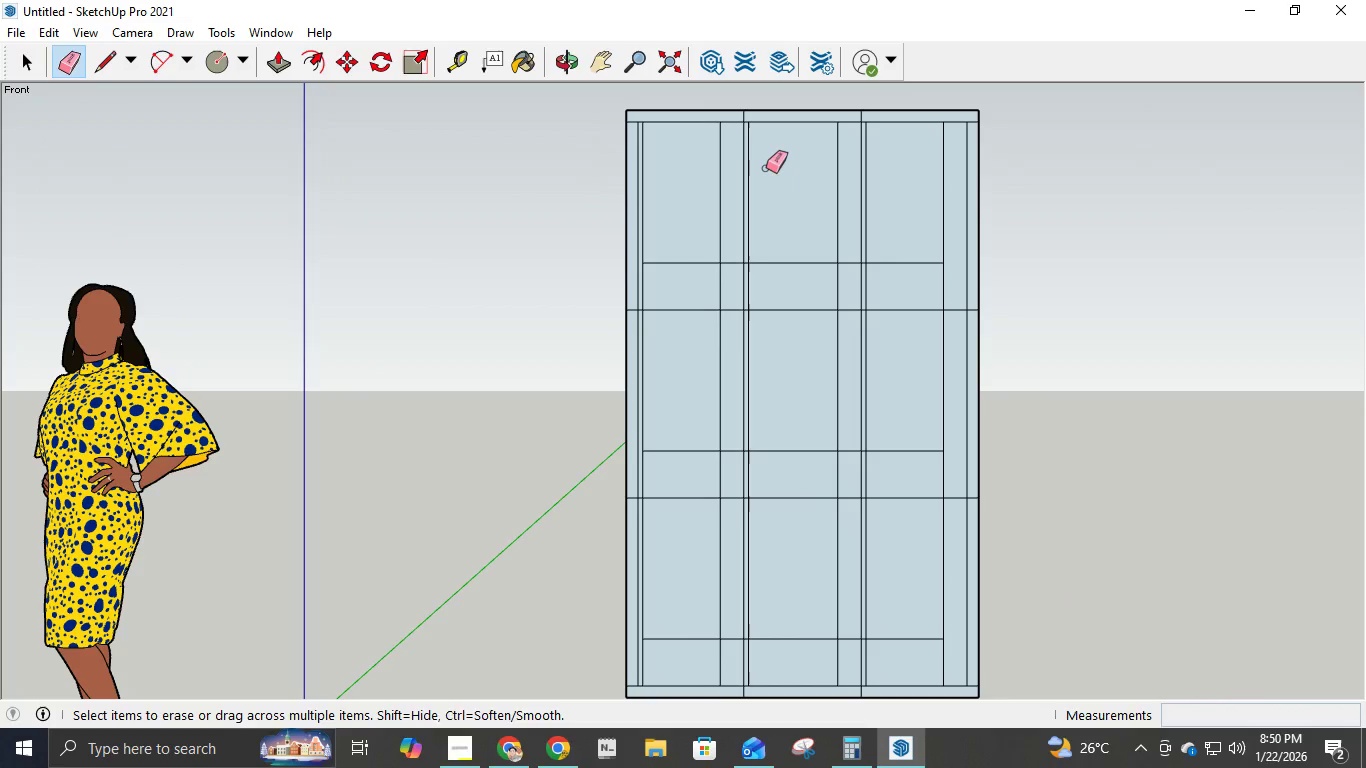 
scroll: coordinate [790, 154], scroll_direction: up, amount: 5.0
 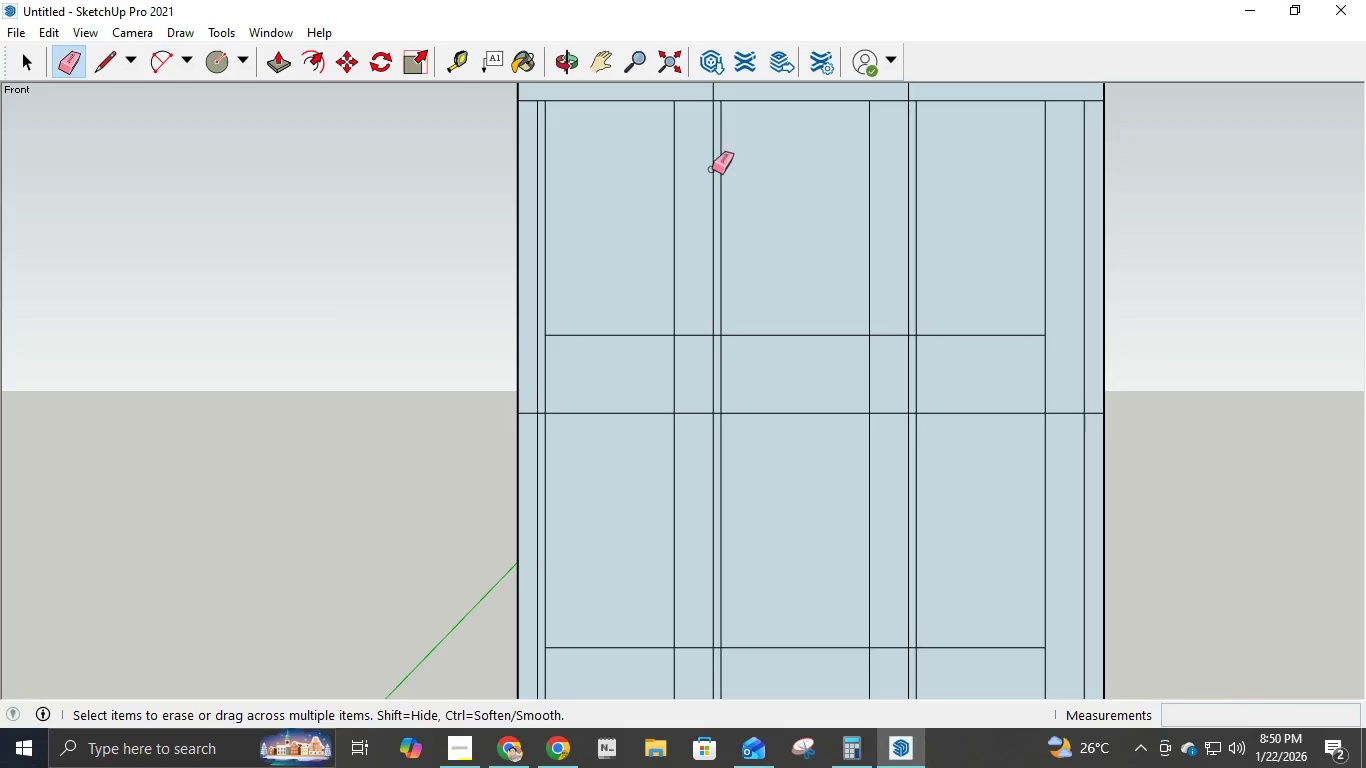 
scroll: coordinate [721, 205], scroll_direction: down, amount: 5.0
 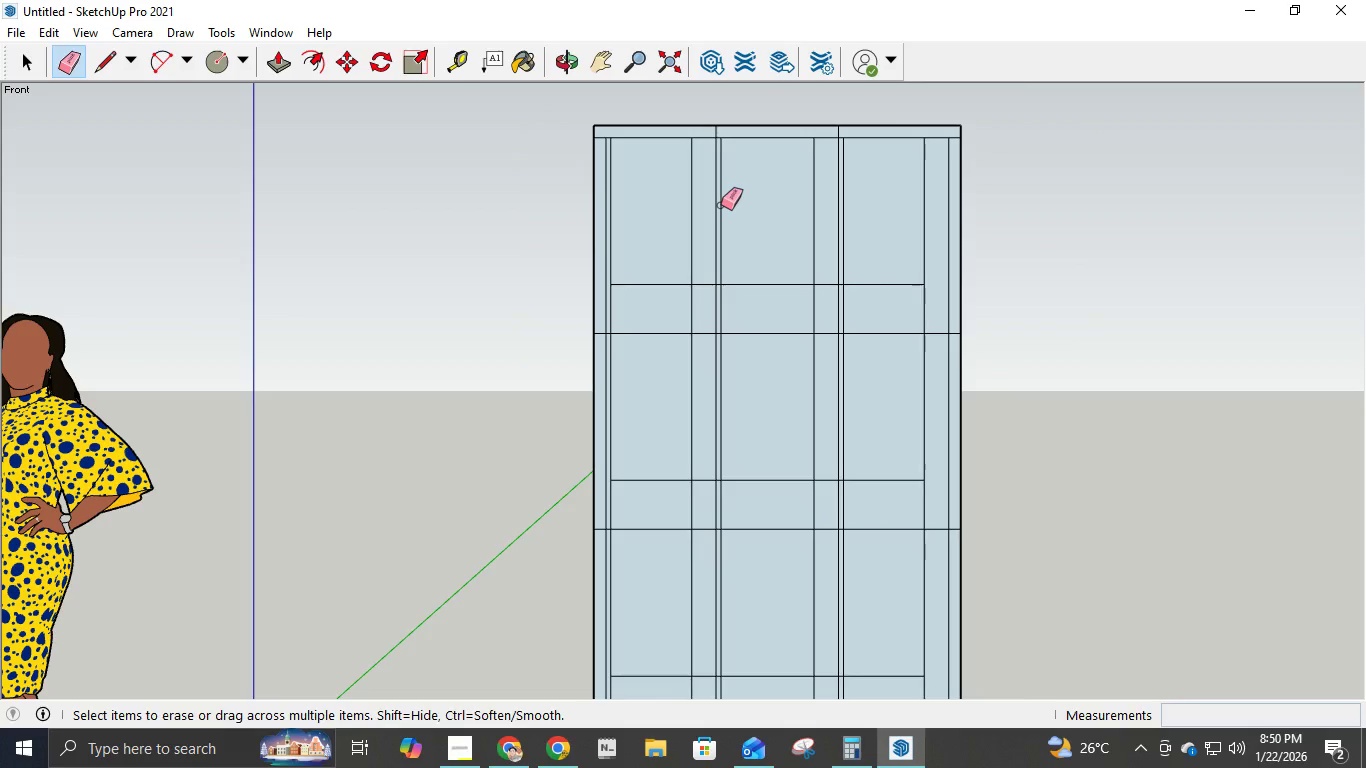 
scroll: coordinate [657, 167], scroll_direction: up, amount: 5.0
 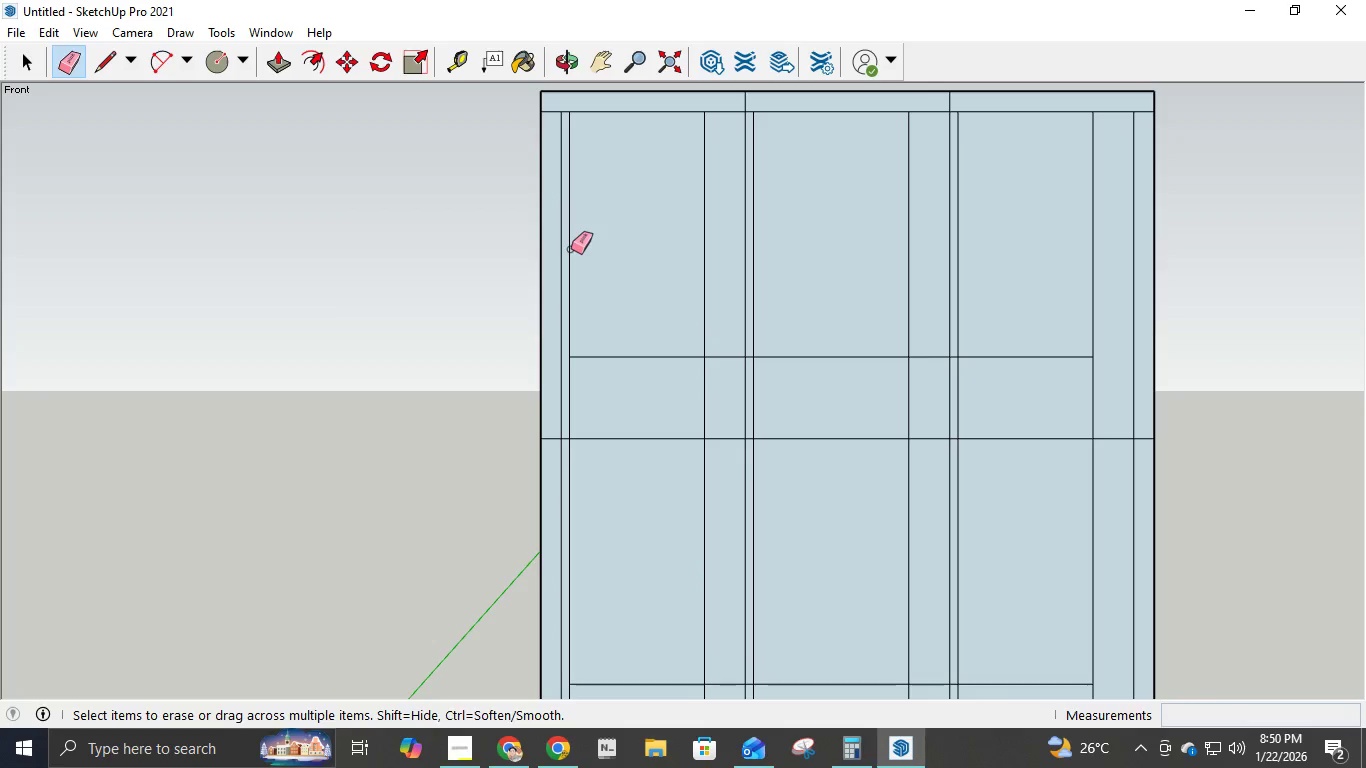 
wait(11.69)
 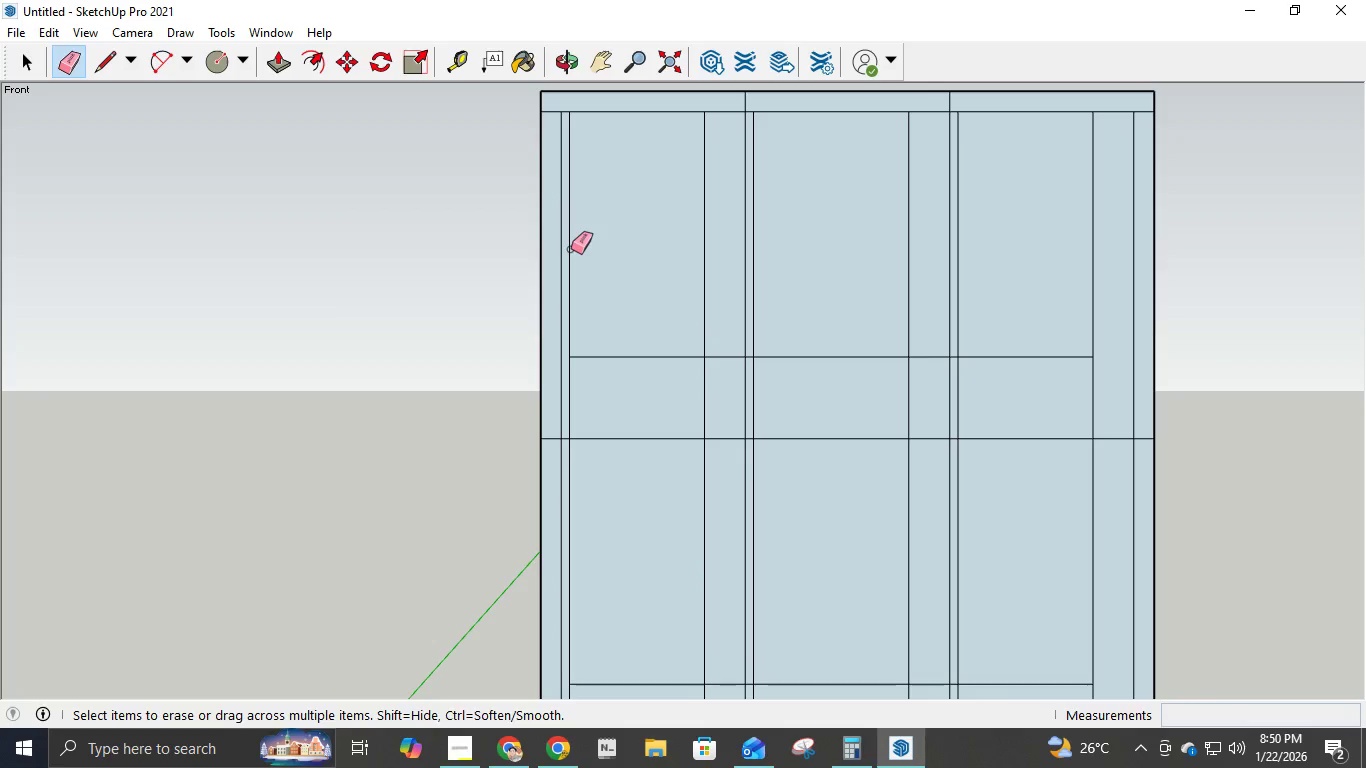 
double_click([552, 439])
 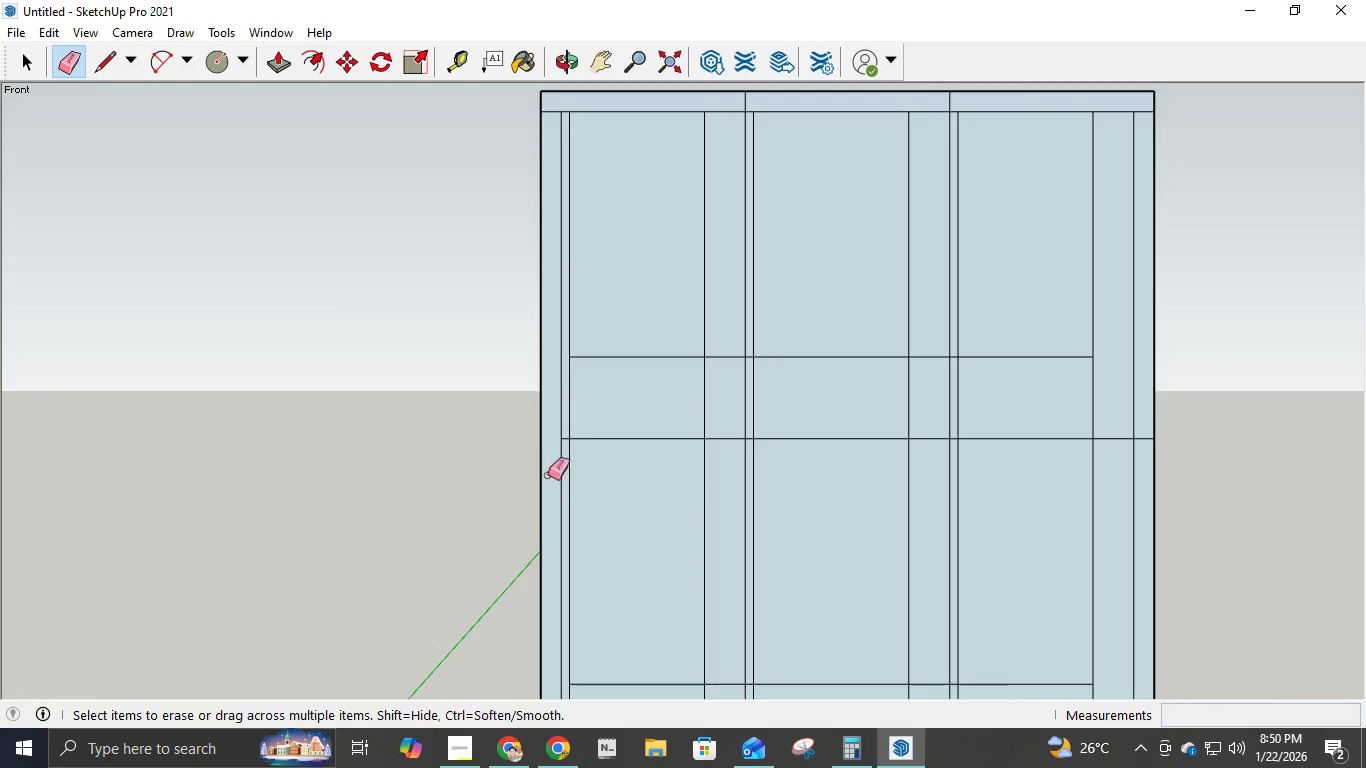 
scroll: coordinate [550, 499], scroll_direction: down, amount: 14.0
 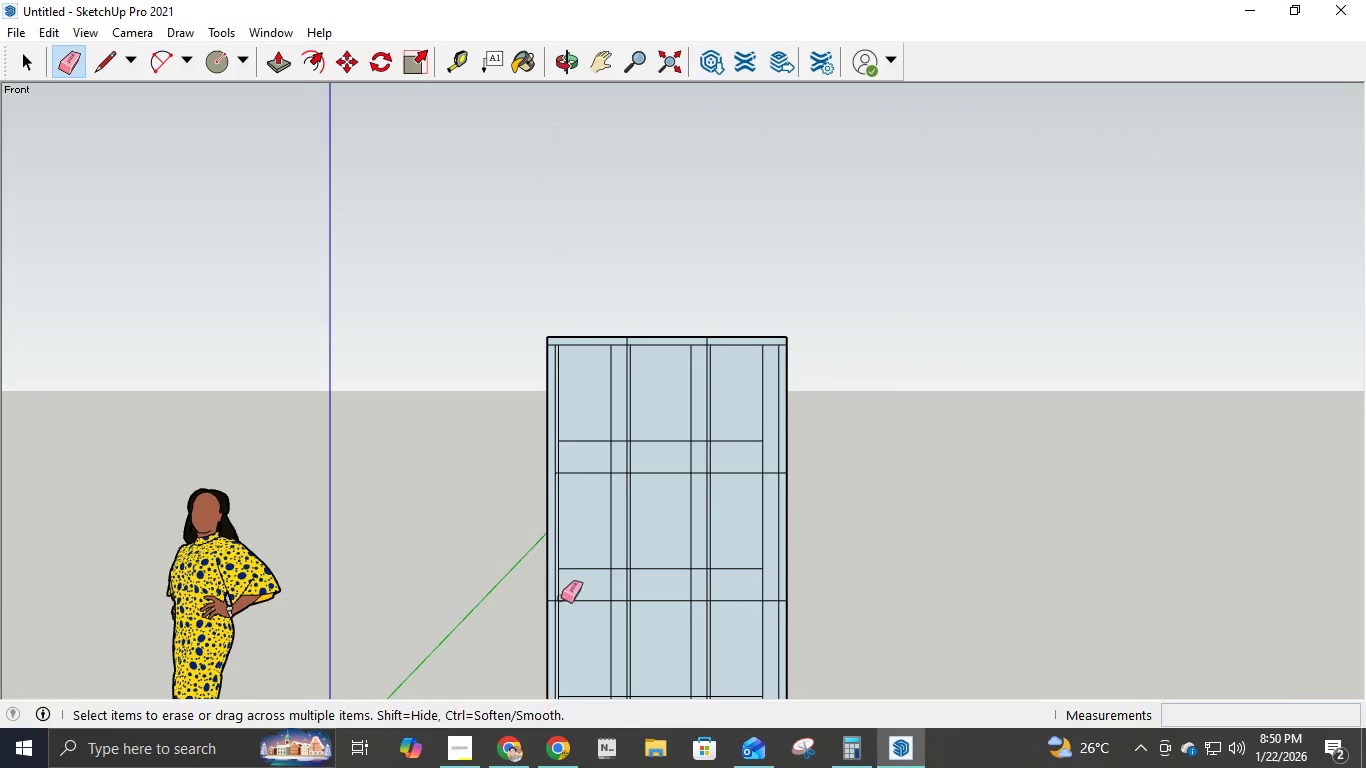 
scroll: coordinate [553, 595], scroll_direction: up, amount: 13.0
 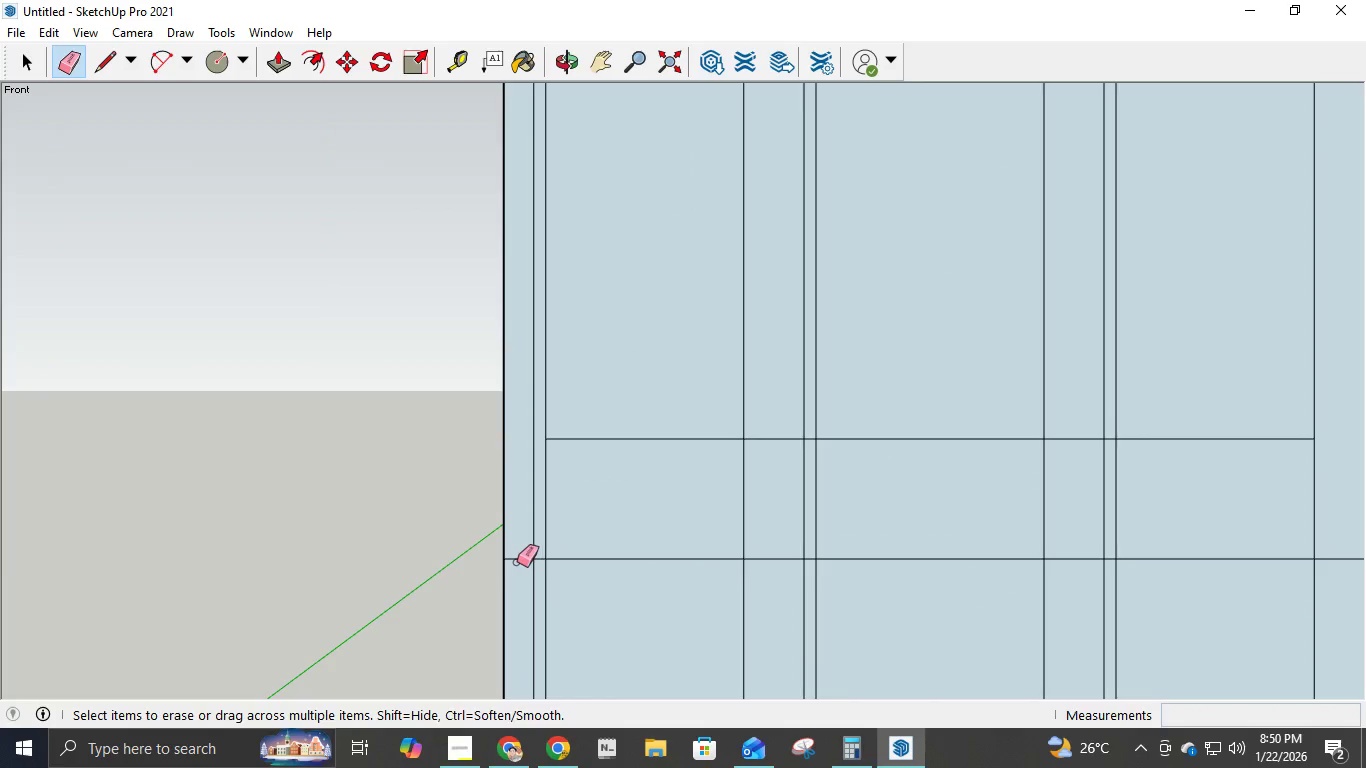 
left_click([517, 562])
 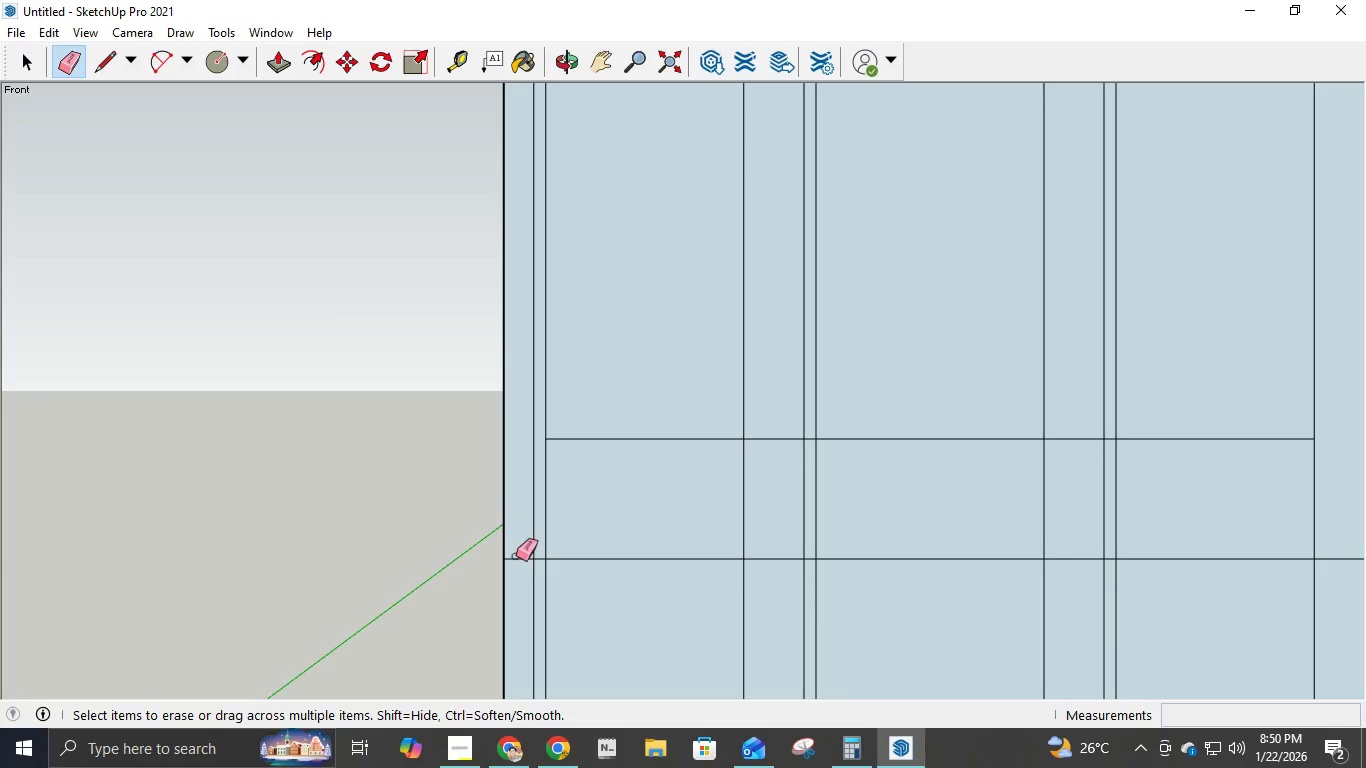 
double_click([514, 559])
 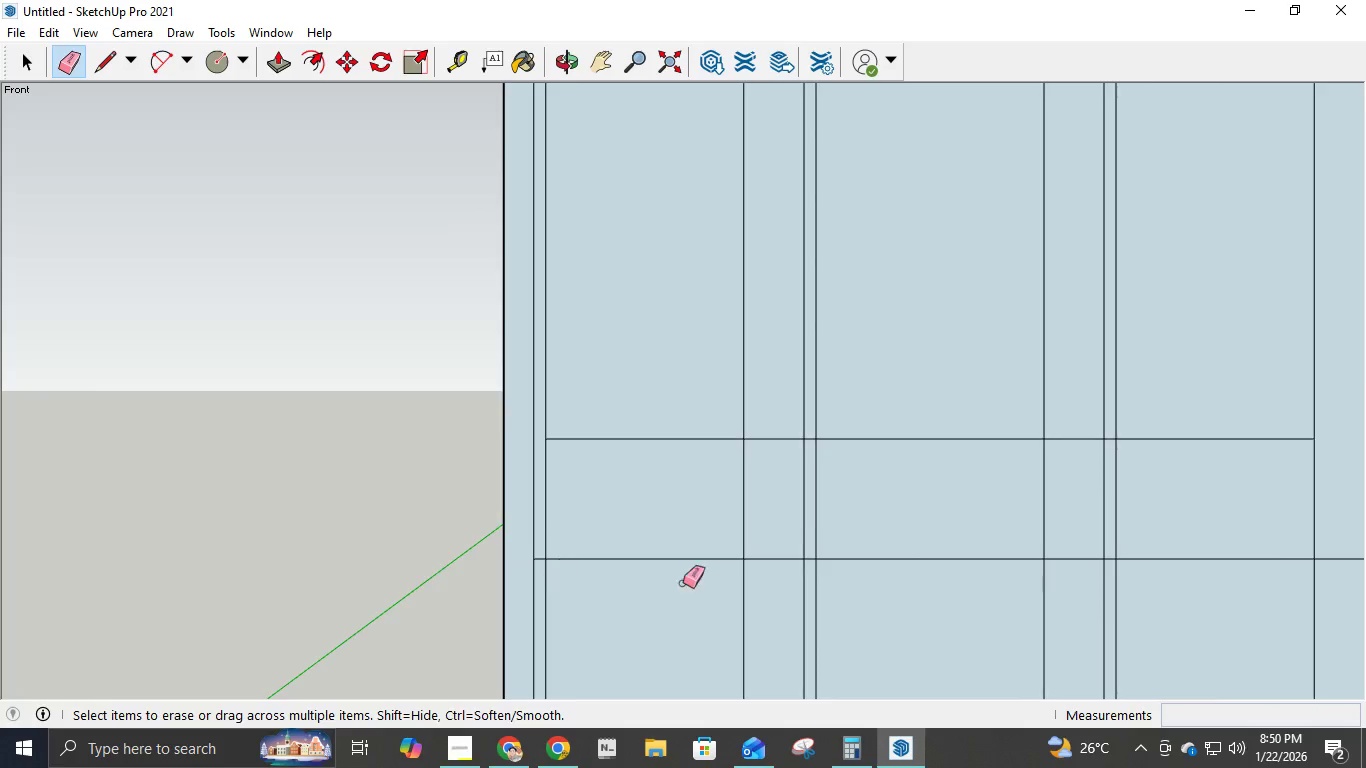 
scroll: coordinate [895, 569], scroll_direction: down, amount: 6.0
 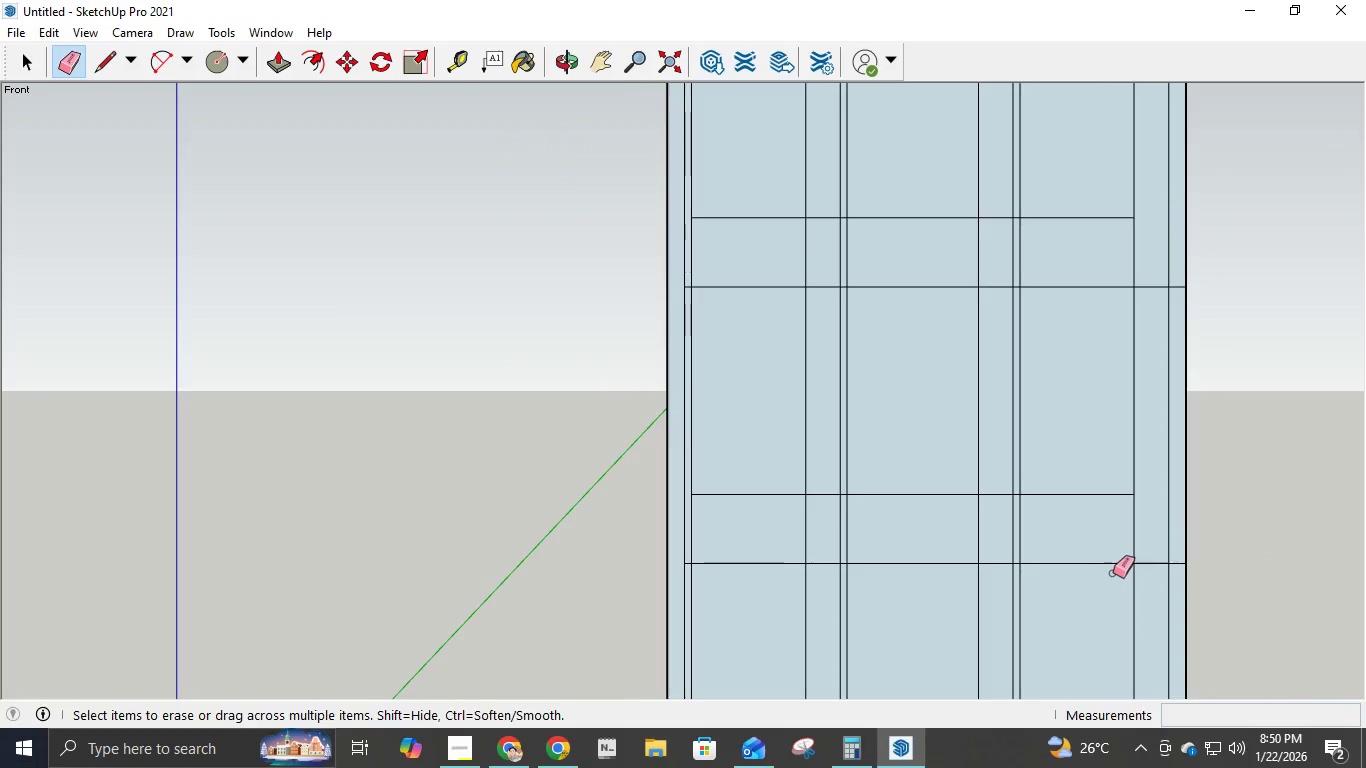 
scroll: coordinate [1116, 573], scroll_direction: up, amount: 2.0
 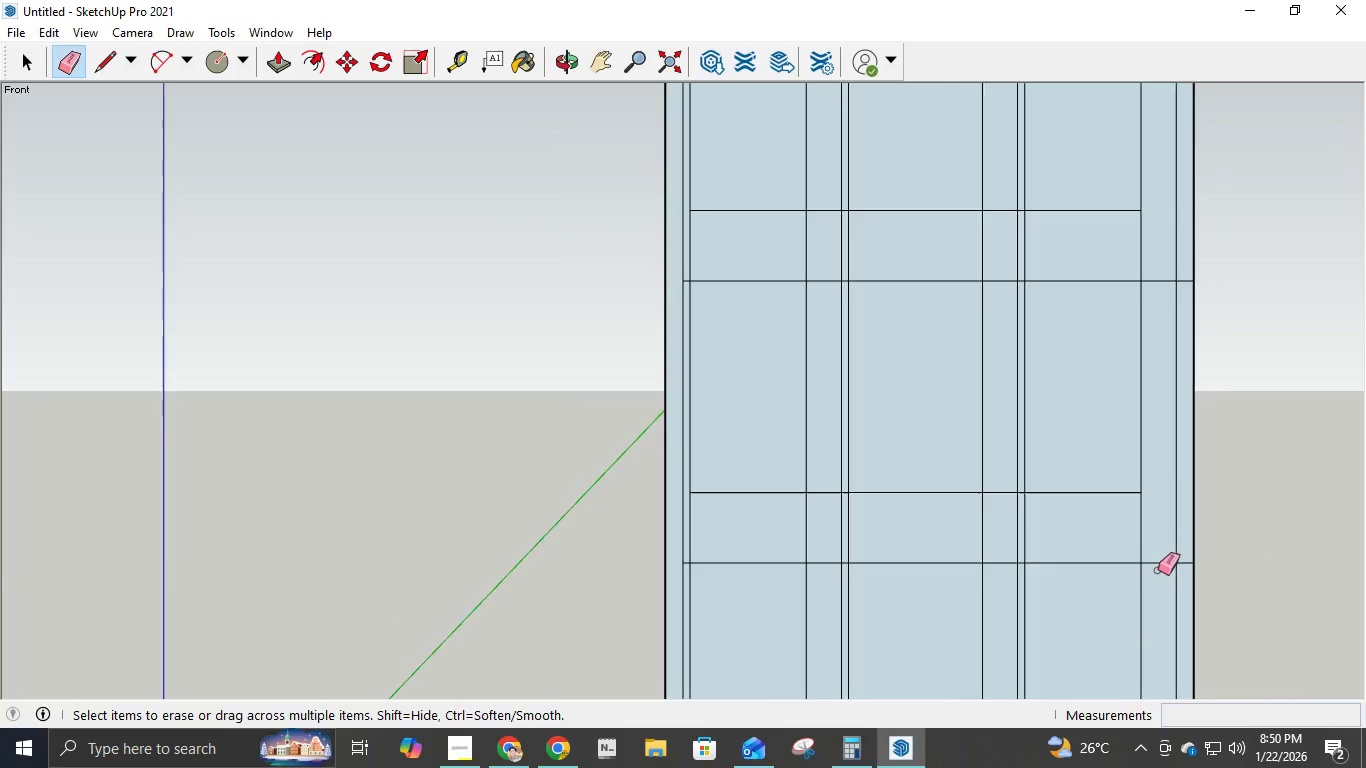 
scroll: coordinate [1158, 570], scroll_direction: down, amount: 6.0
 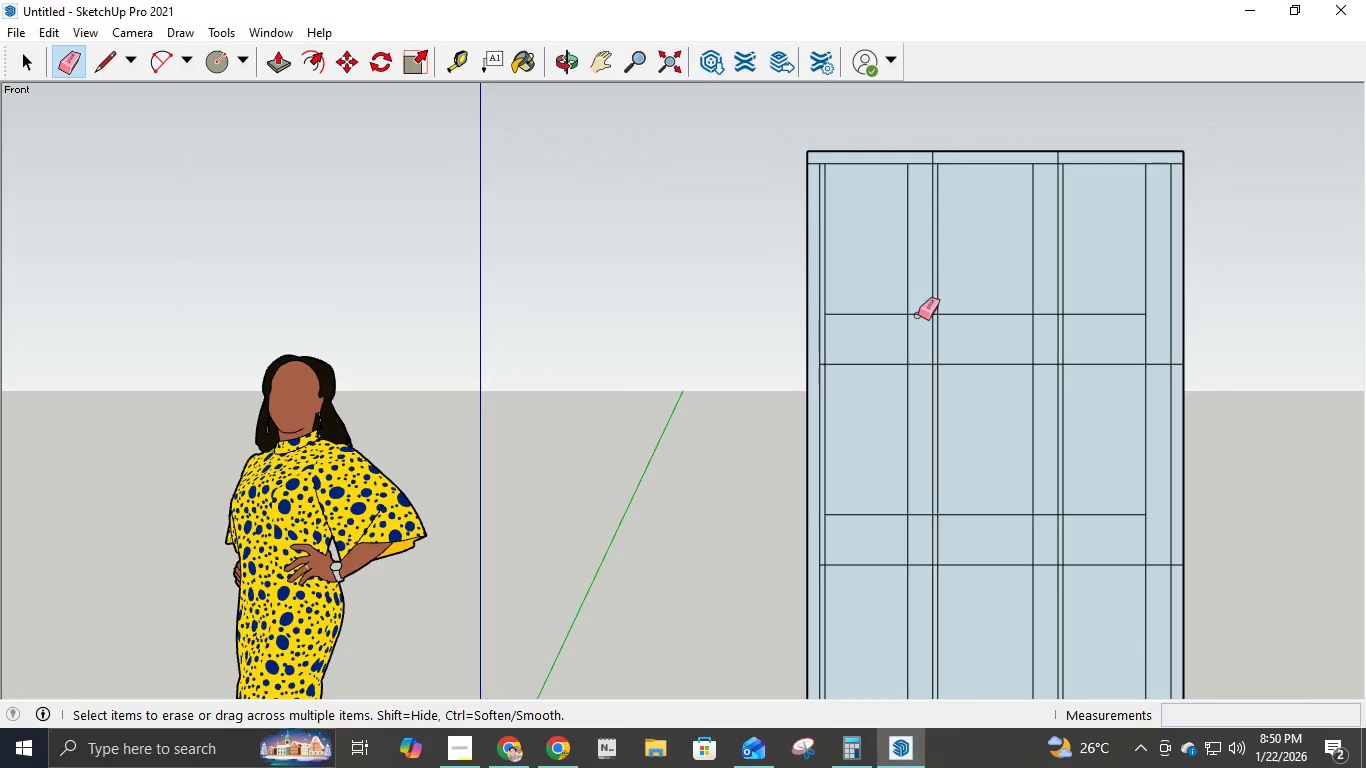 
wait(5.78)
 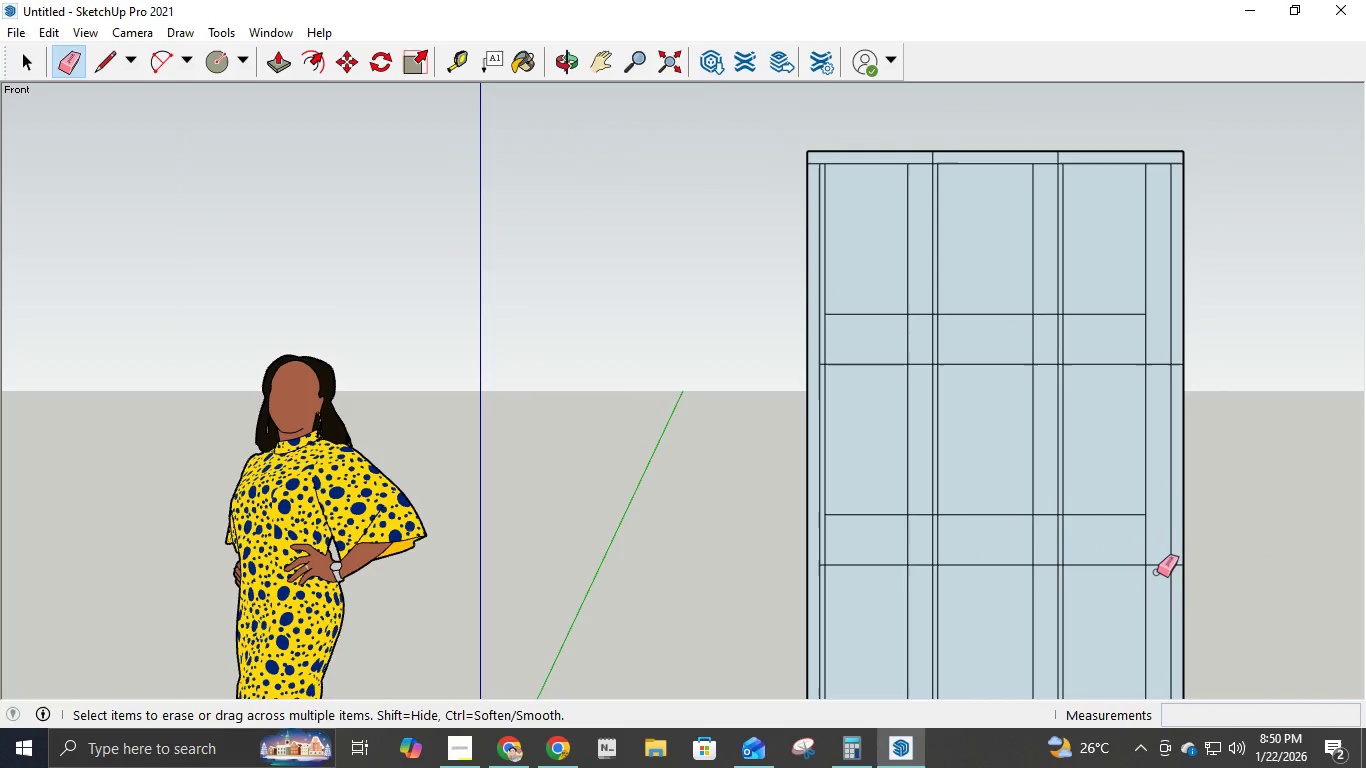 
left_click([918, 315])
 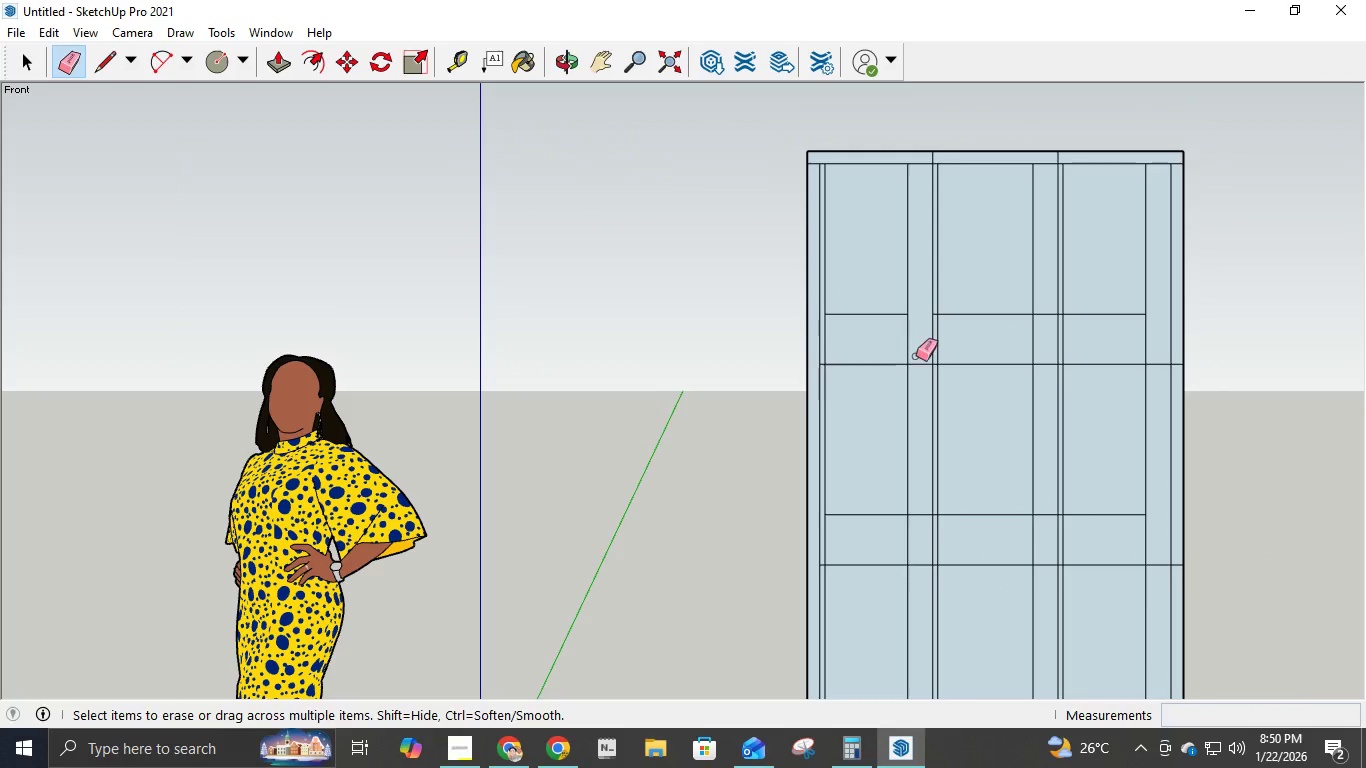 
left_click([918, 363])
 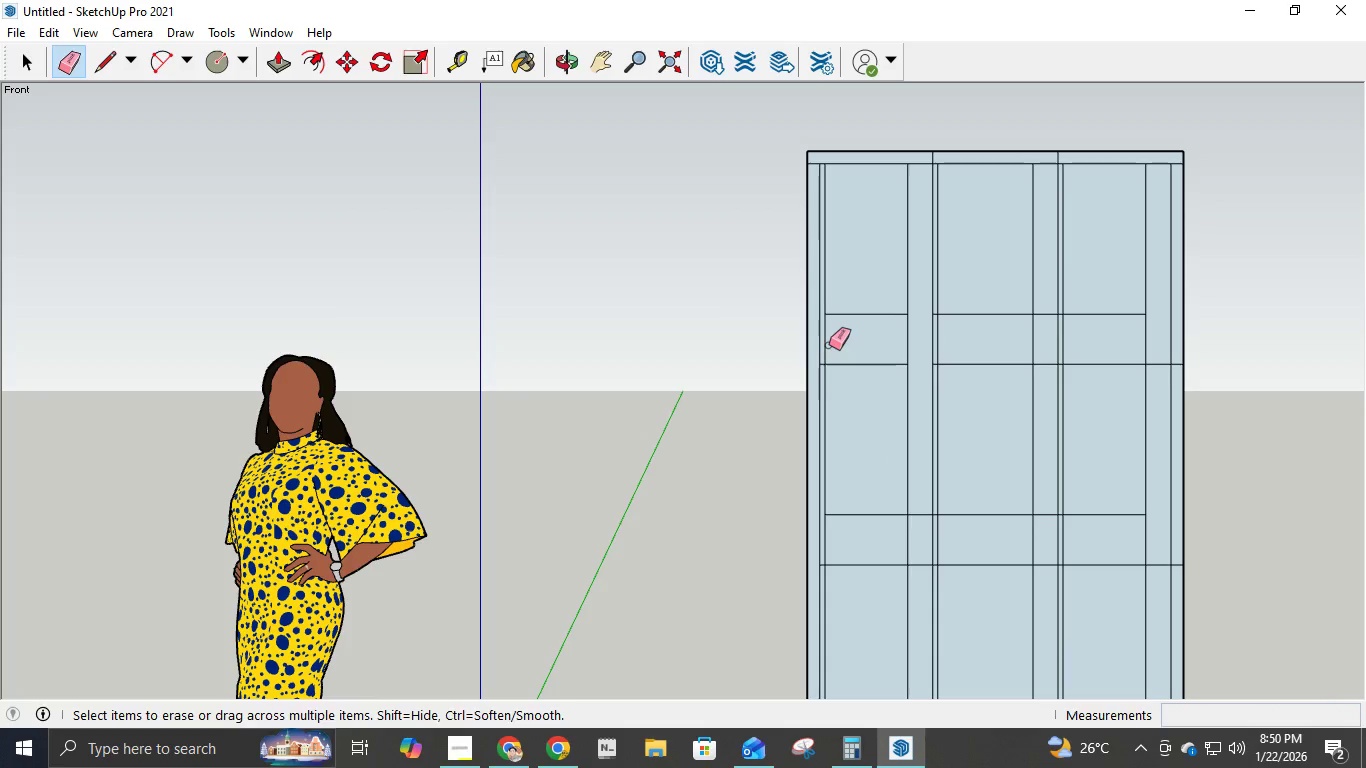 
wait(6.03)
 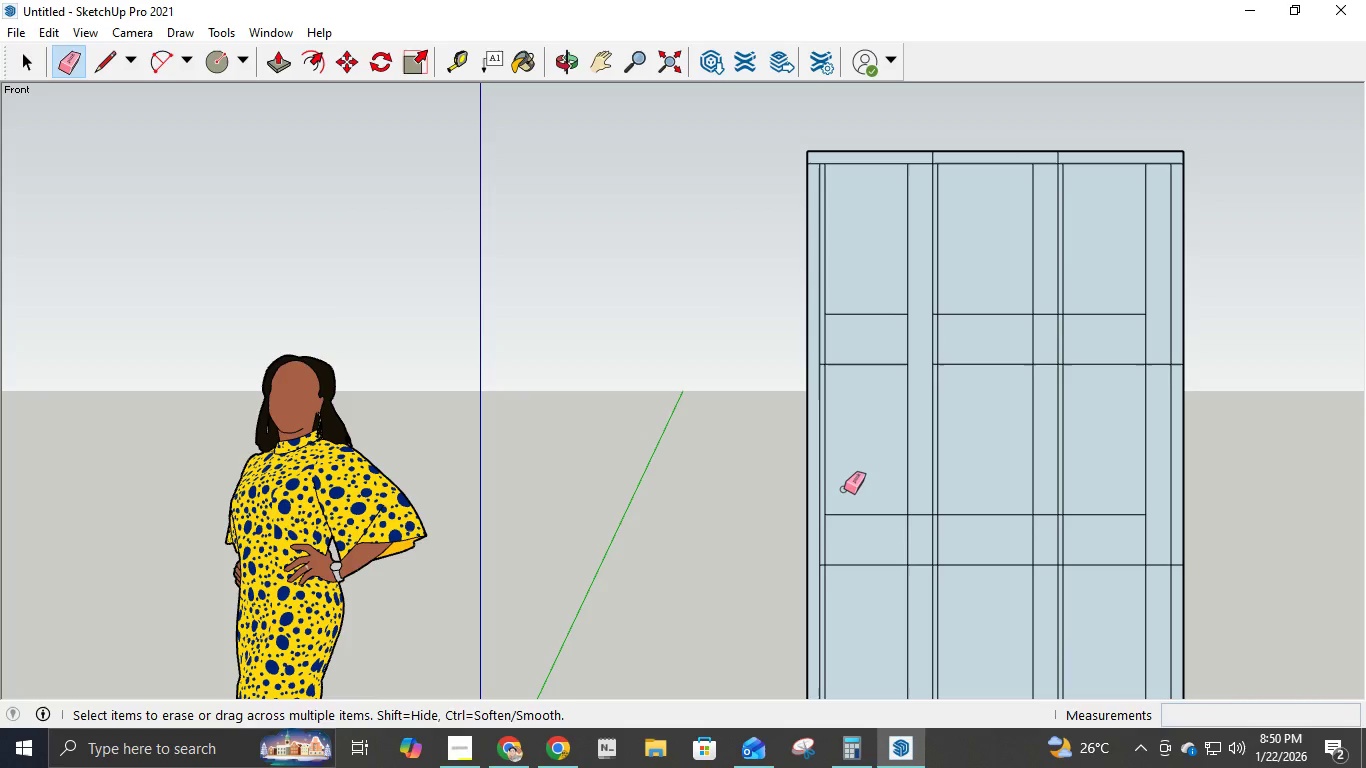 
left_click([829, 345])
 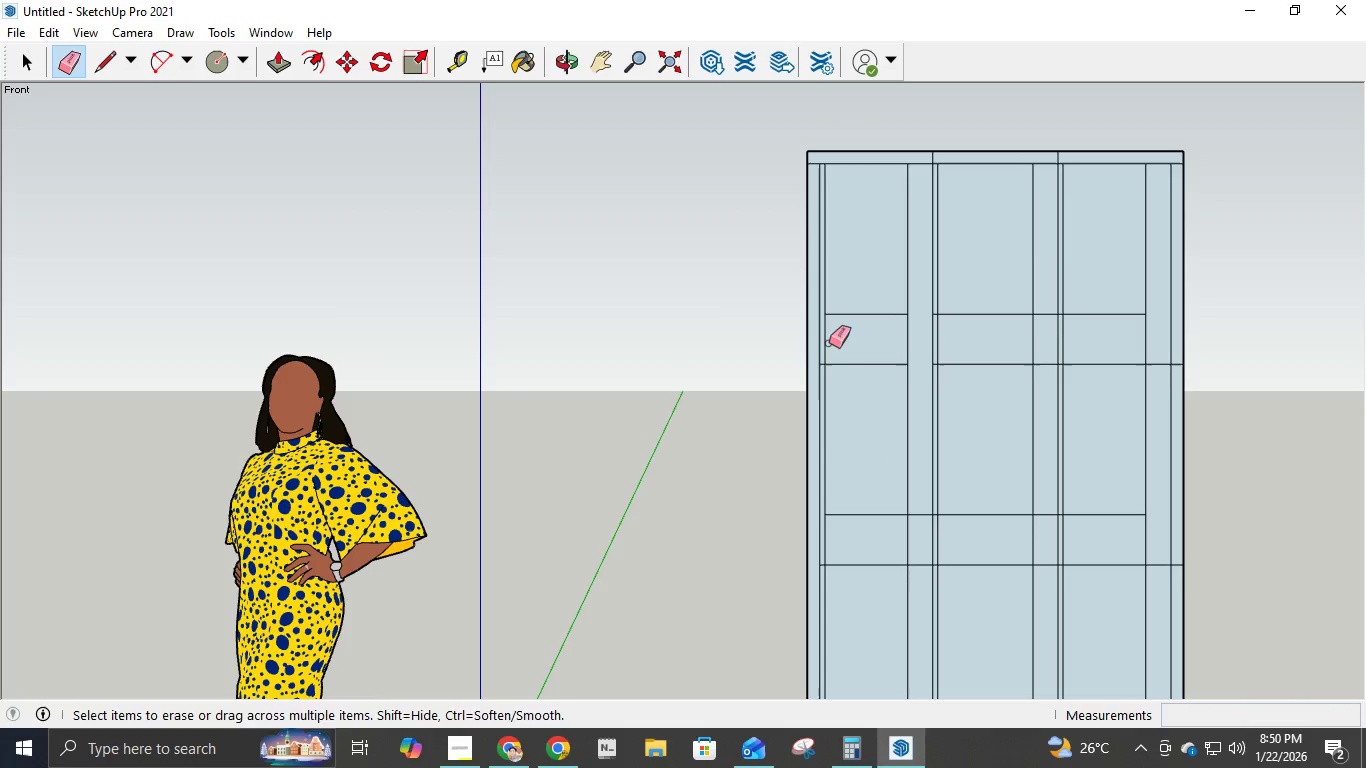 
left_click([827, 342])
 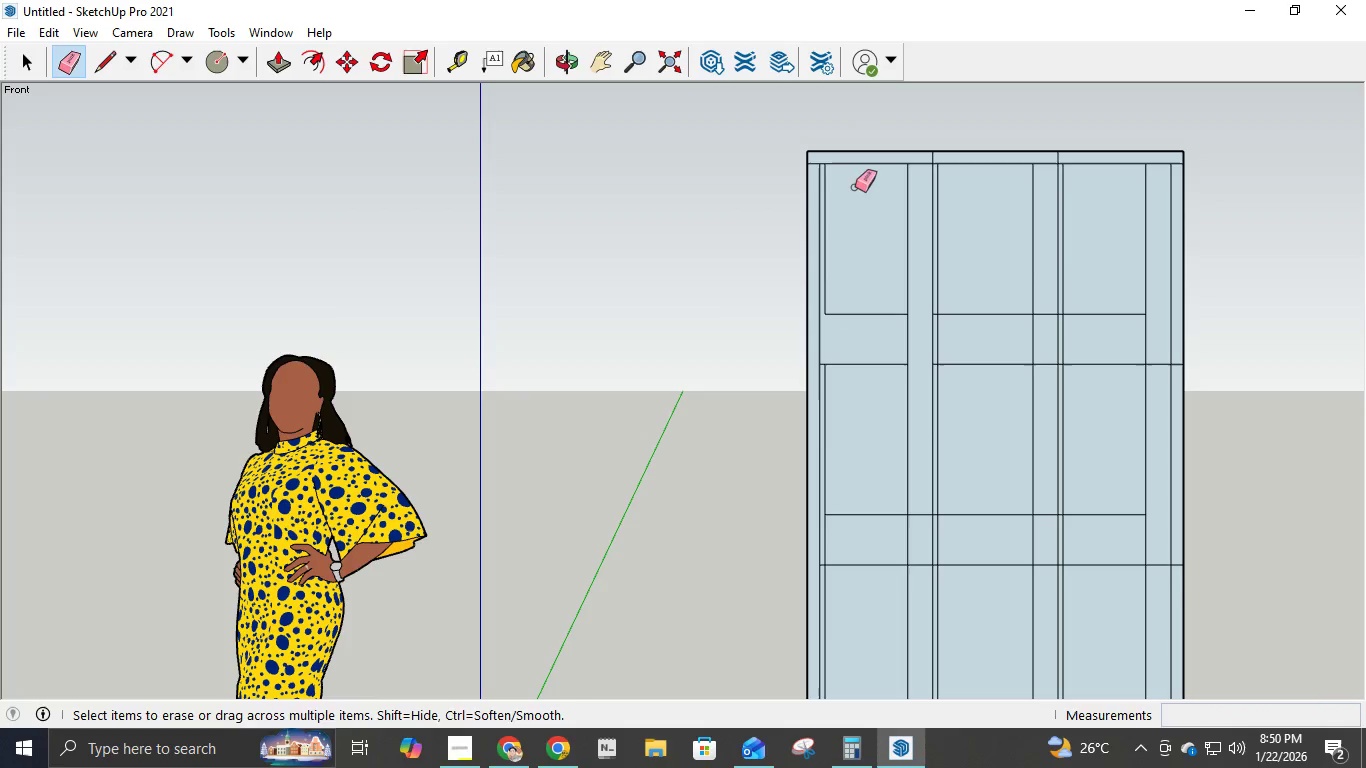 
scroll: coordinate [853, 320], scroll_direction: up, amount: 10.0
 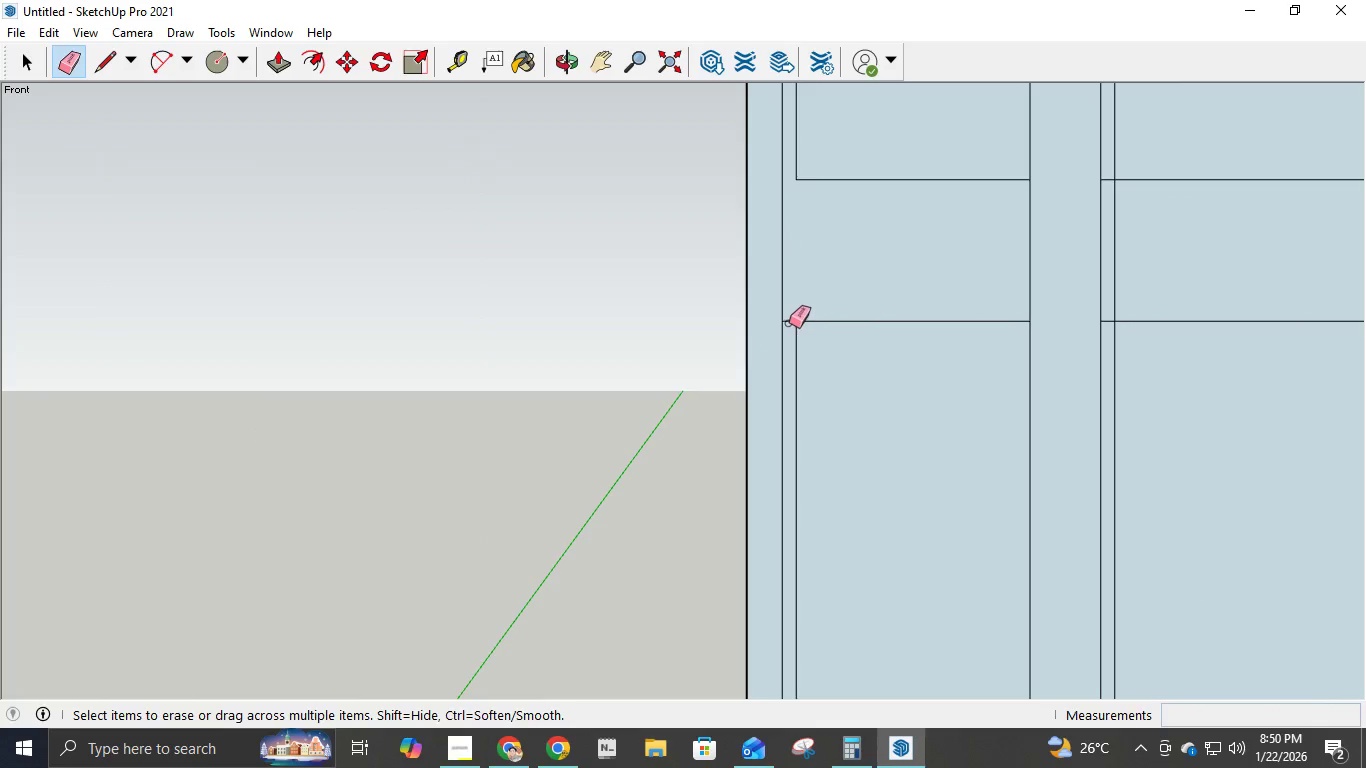 
left_click([789, 323])
 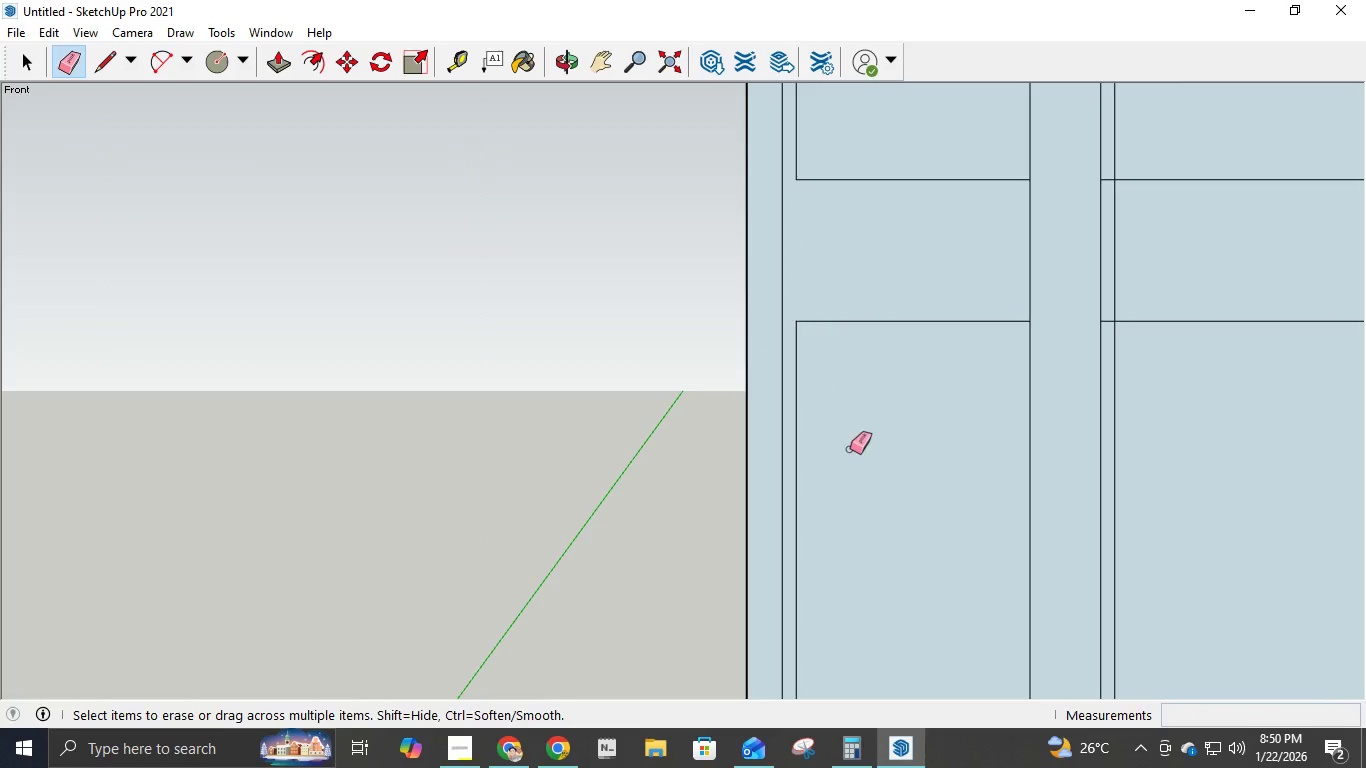 
scroll: coordinate [857, 458], scroll_direction: down, amount: 12.0
 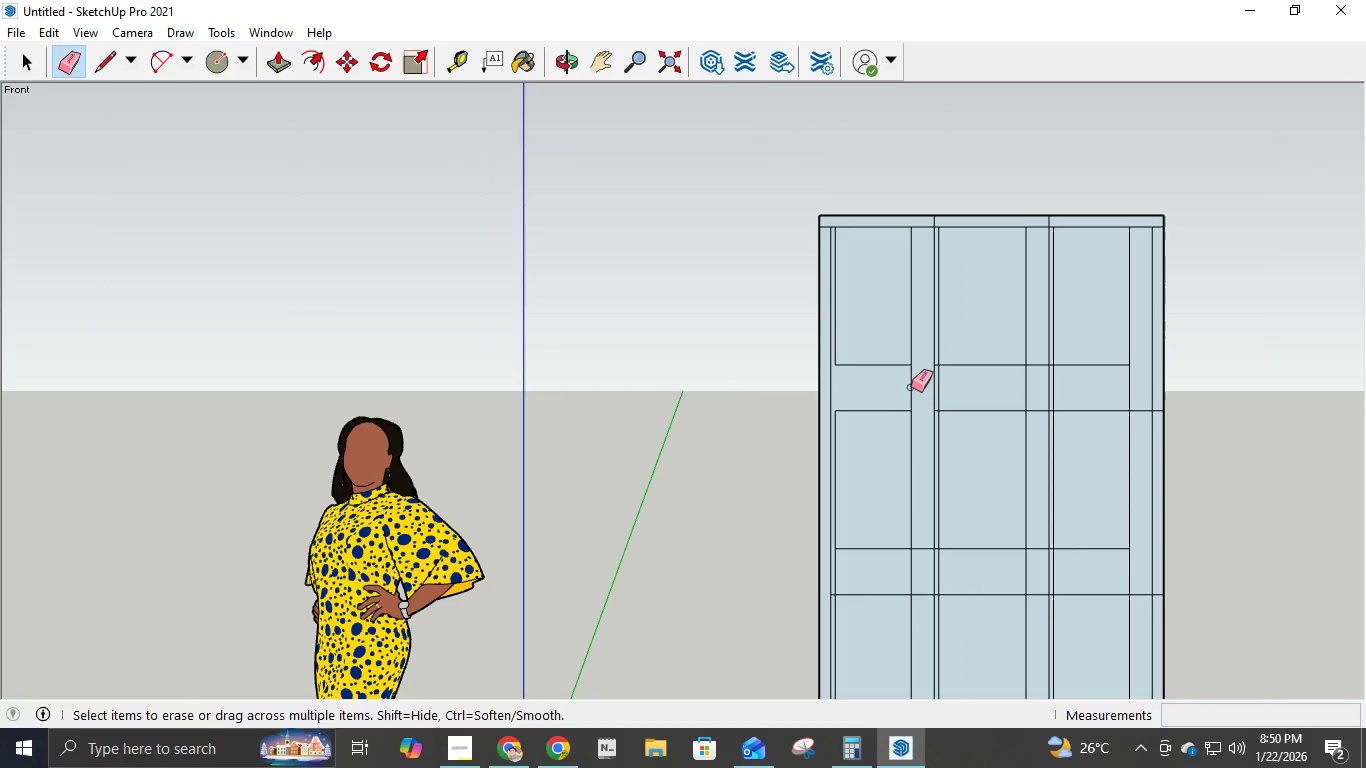 
left_click([911, 388])
 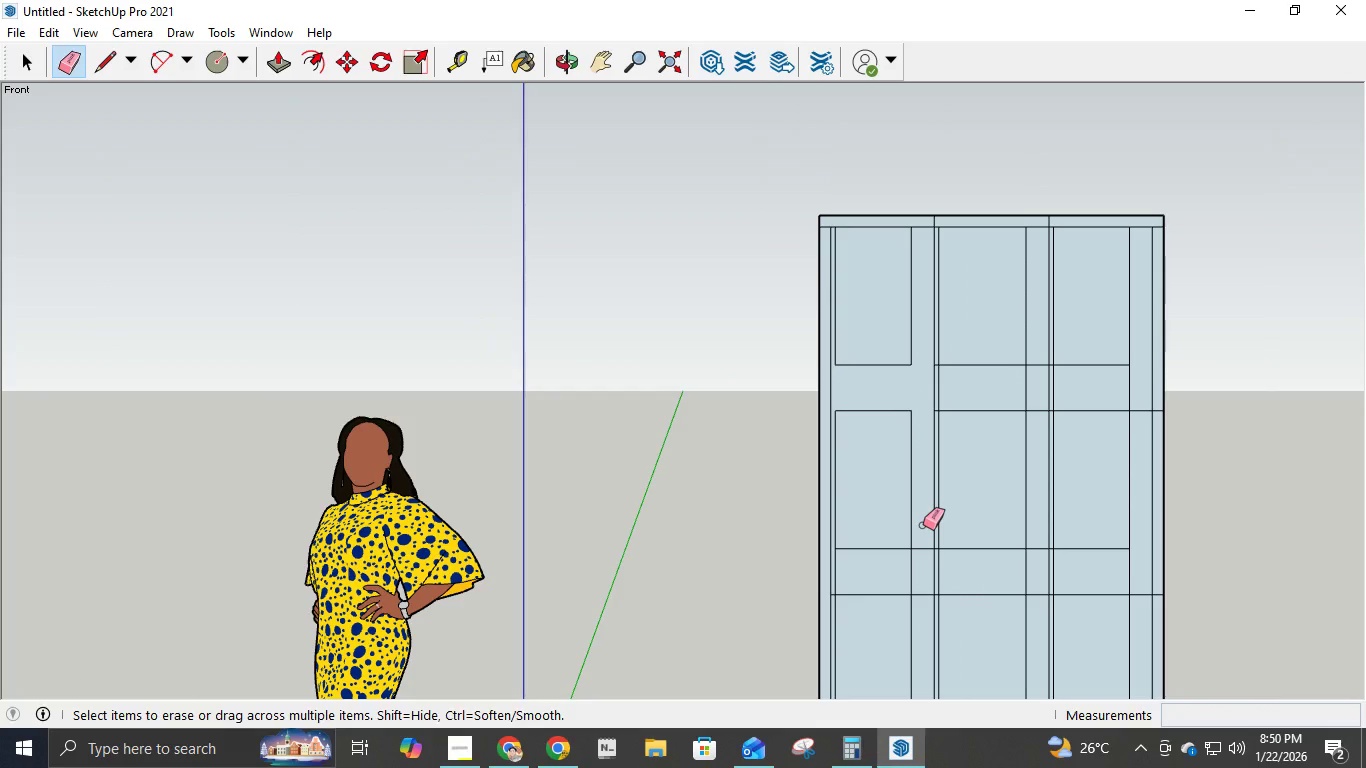 
key(Control+Z)
 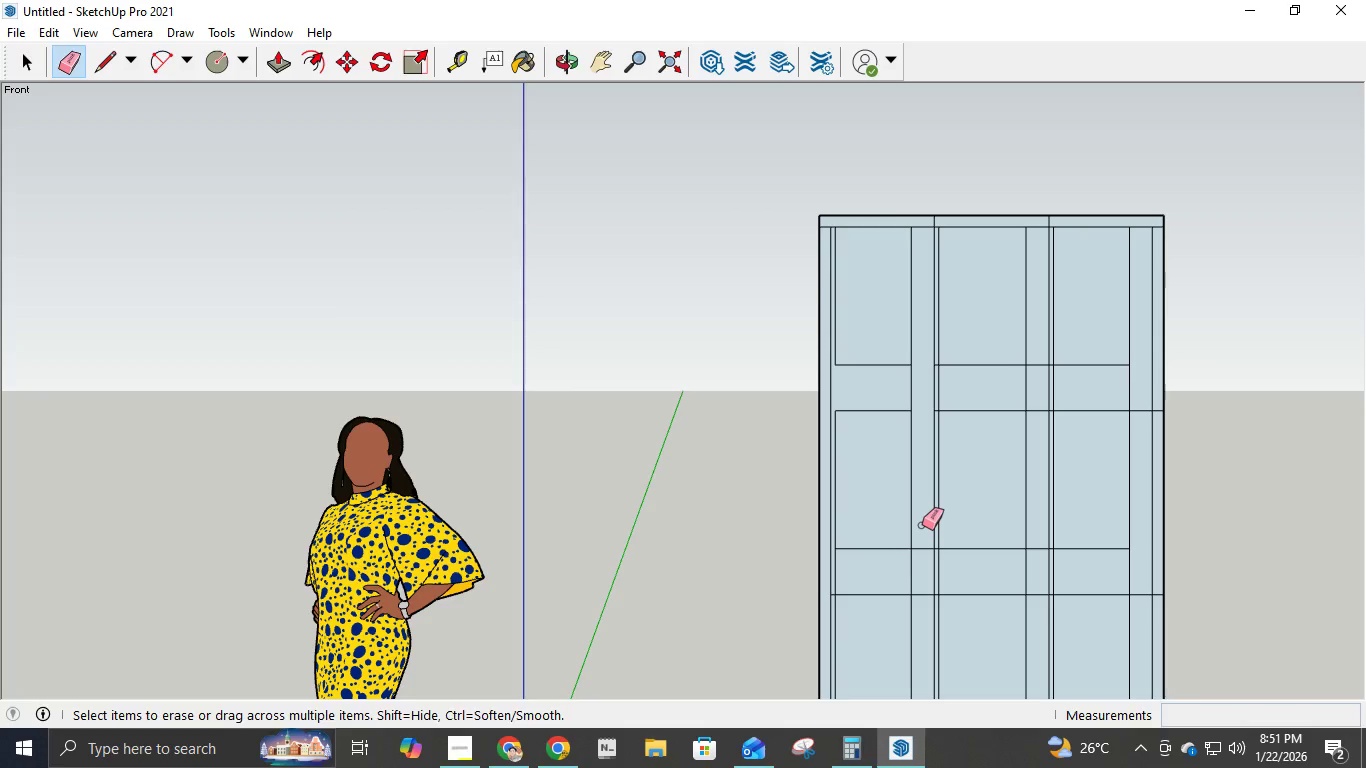 
key(Control+Z)
 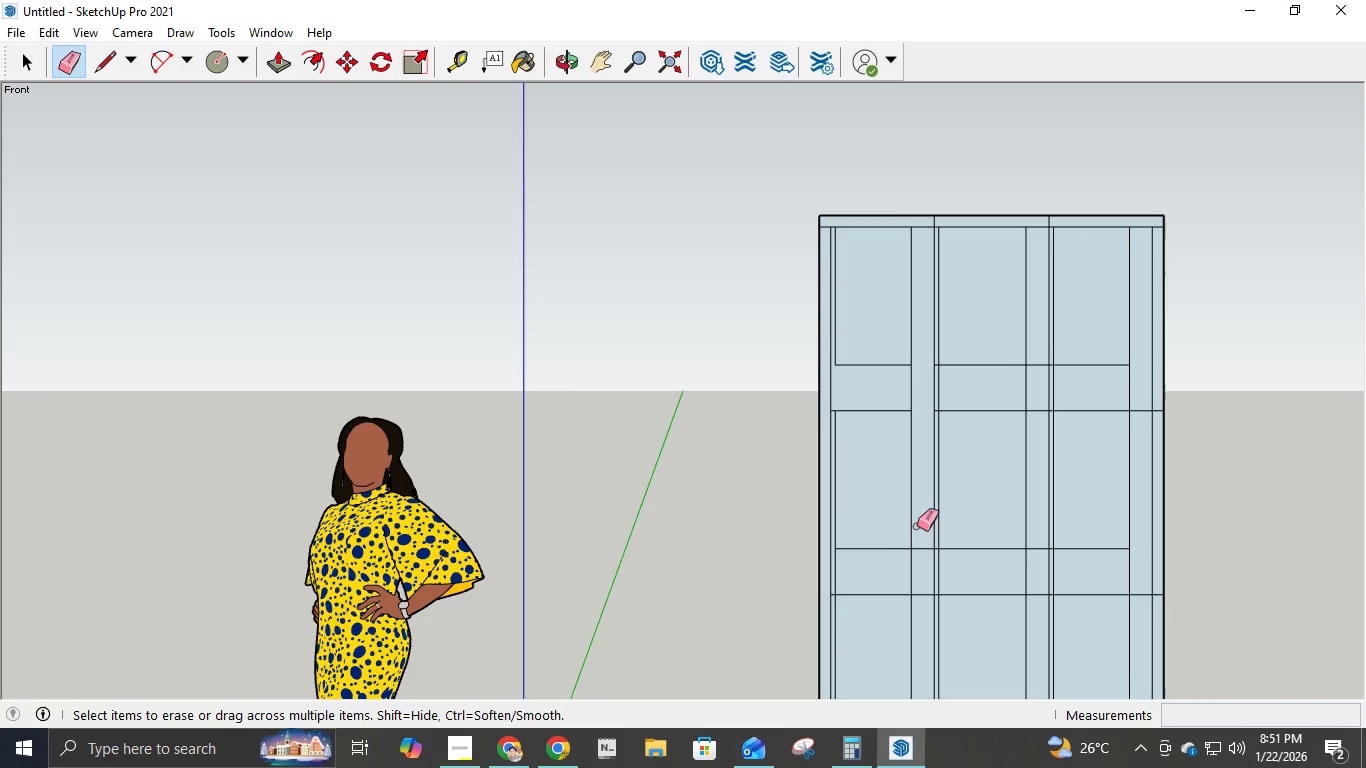 
key(Control+Z)
 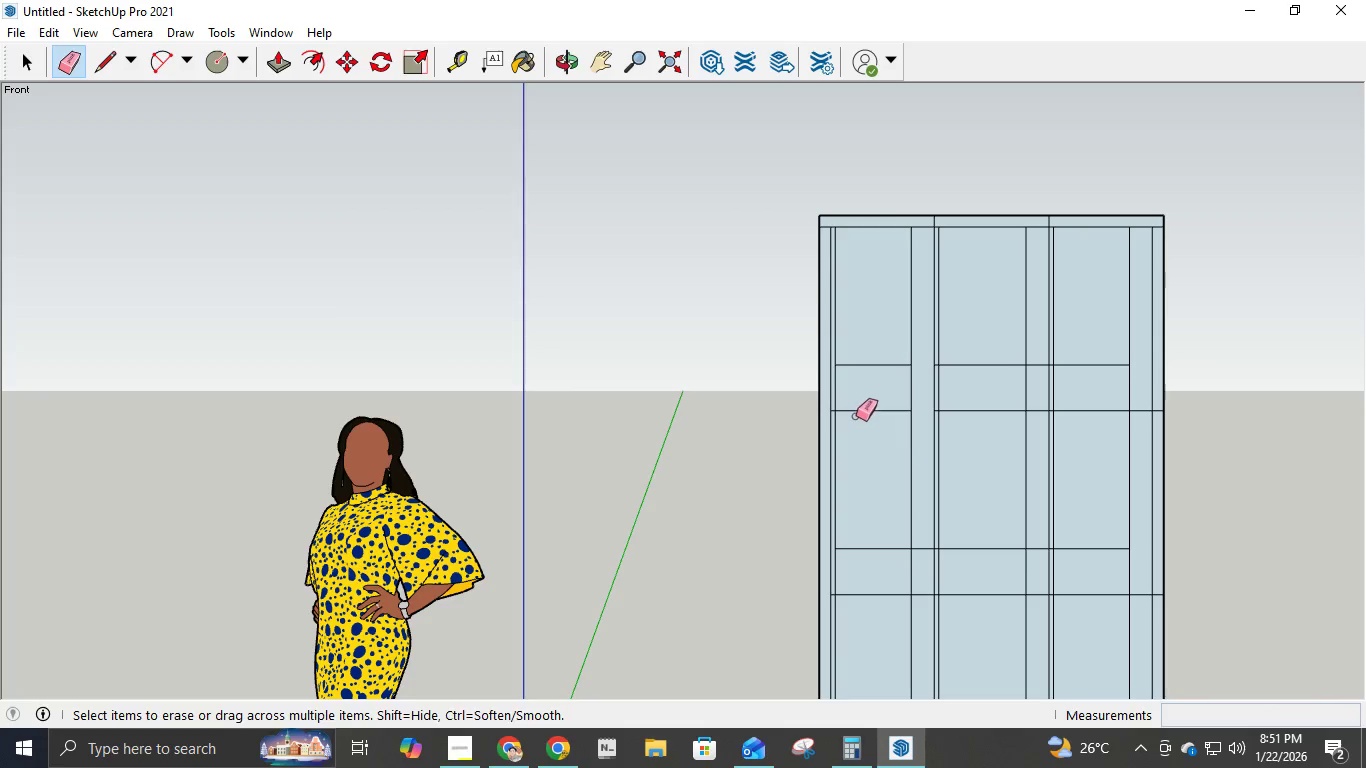 
scroll: coordinate [835, 408], scroll_direction: up, amount: 11.0
 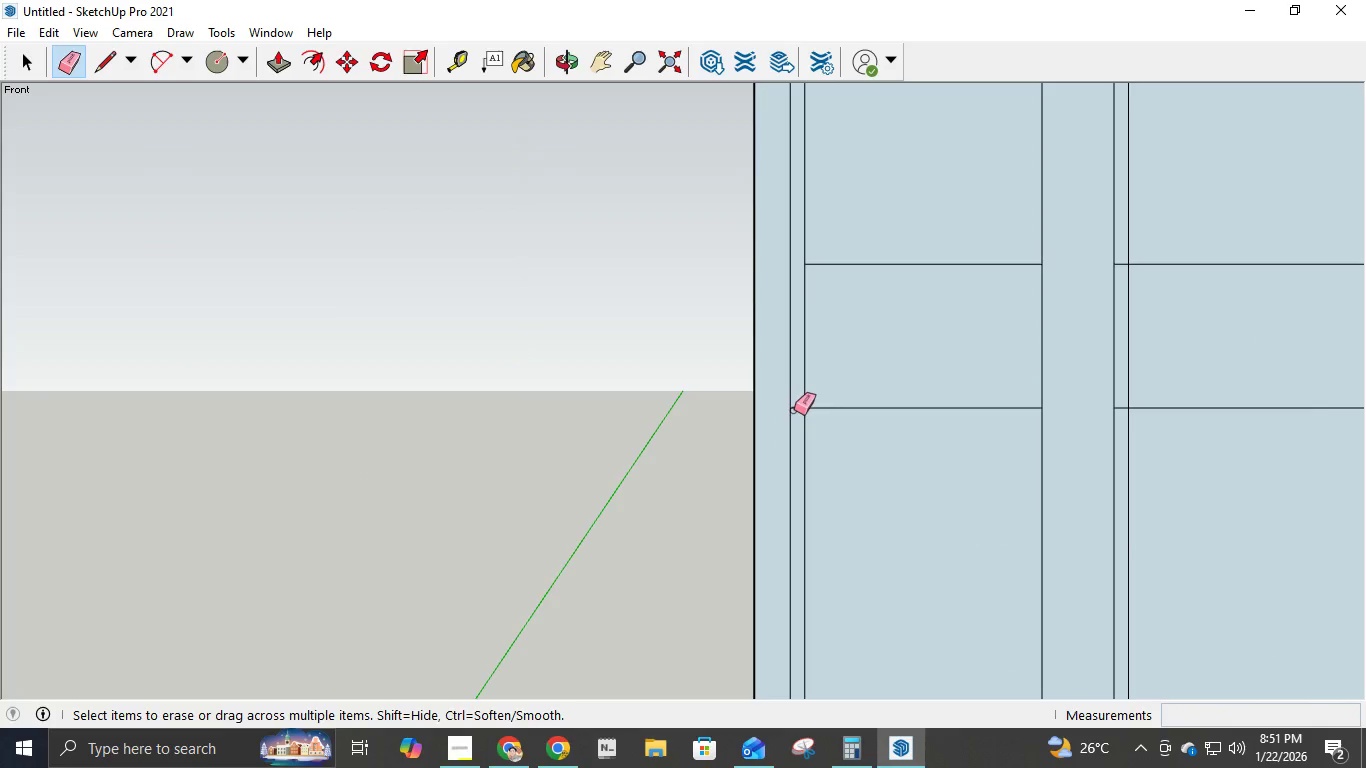 
left_click([794, 410])
 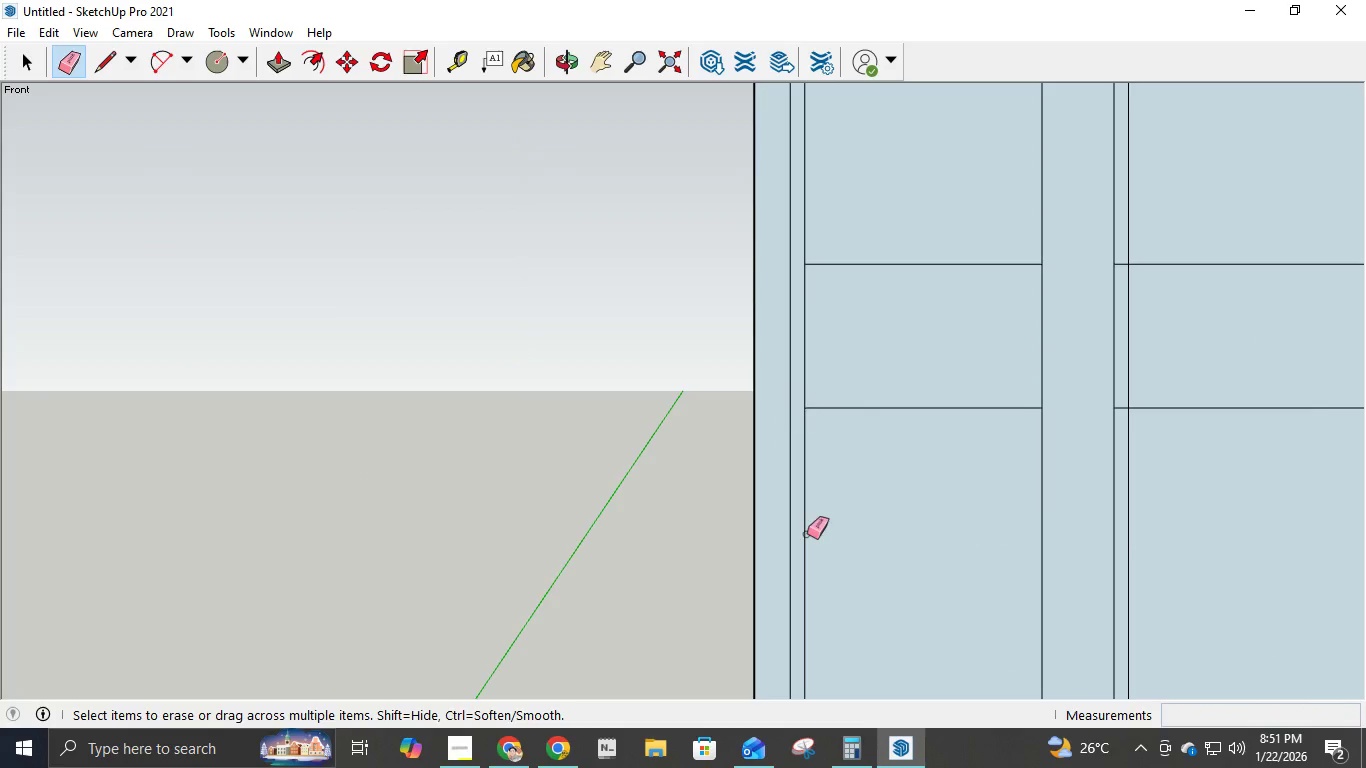 
scroll: coordinate [835, 599], scroll_direction: down, amount: 21.0
 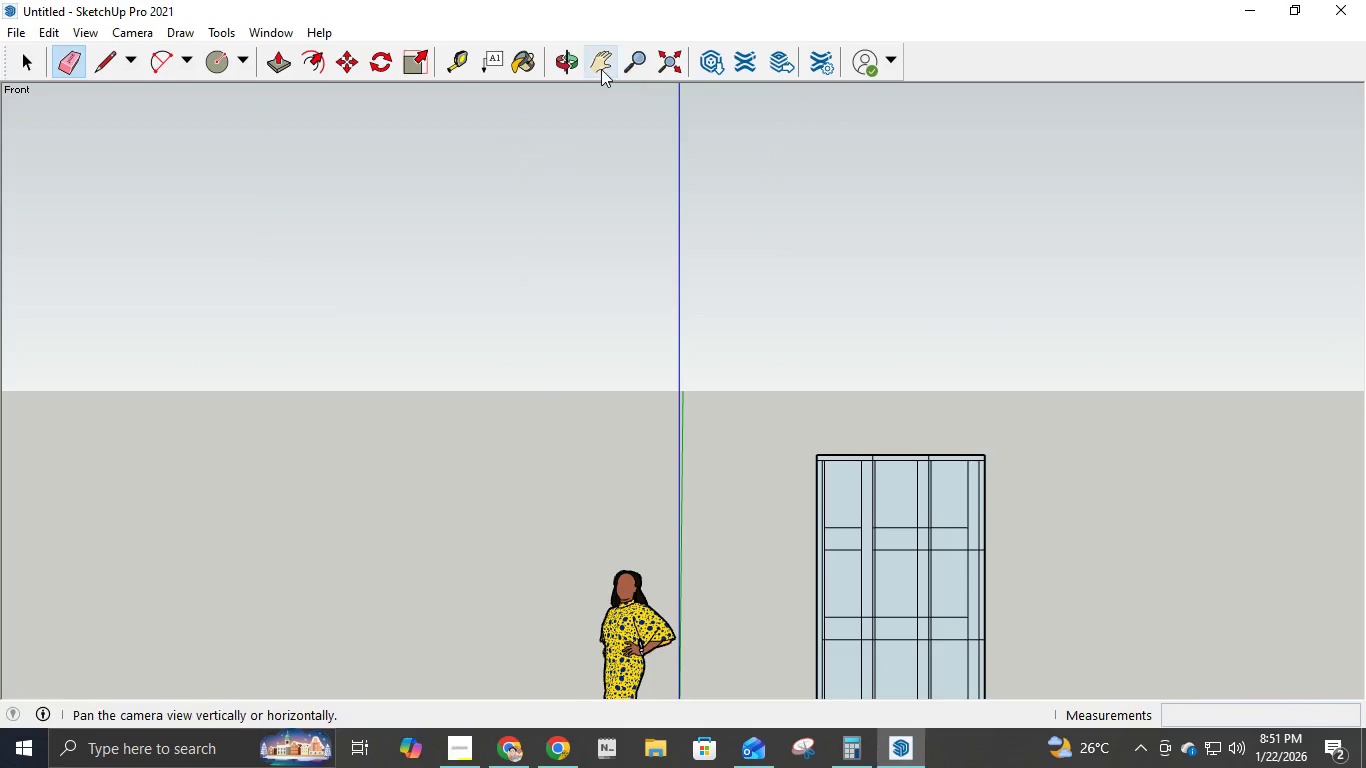 
left_click([599, 69])
 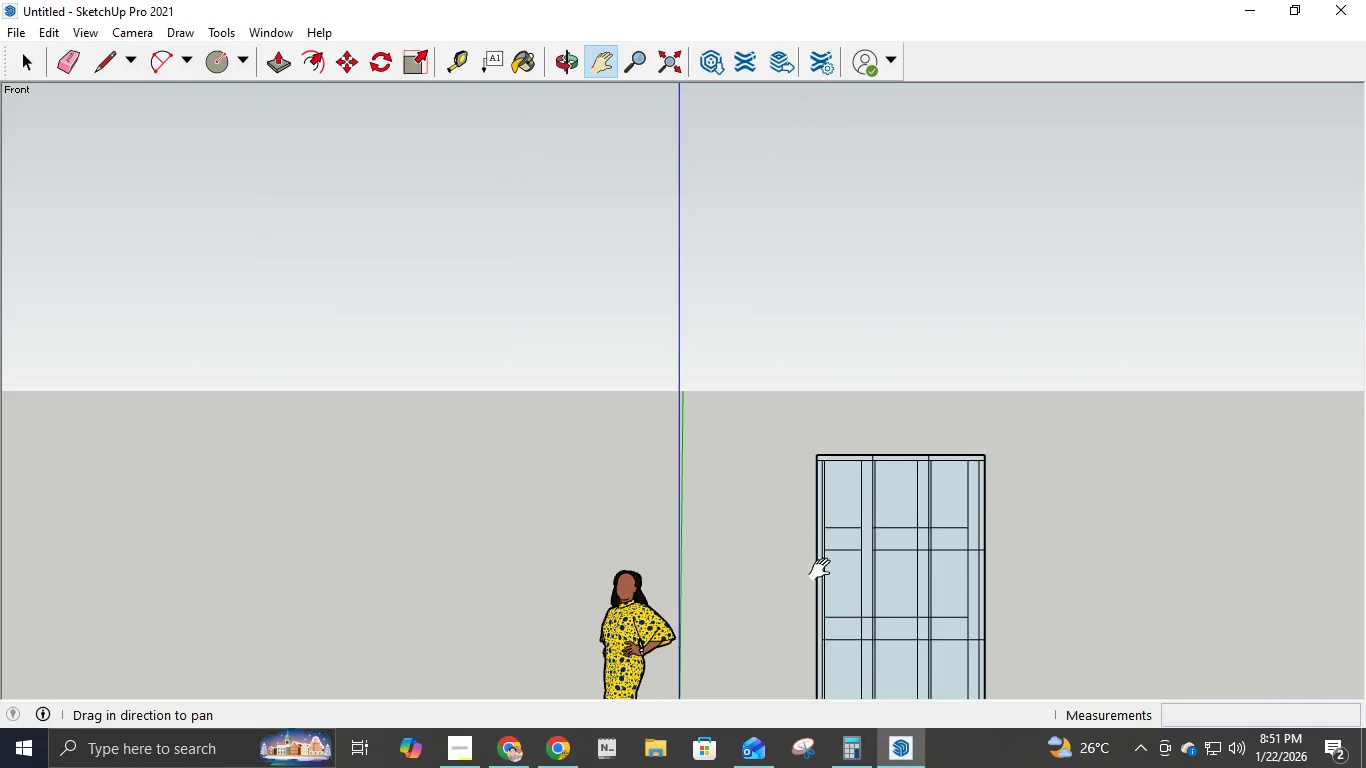 
left_click_drag(start_coordinate=[837, 582], to_coordinate=[837, 377])
 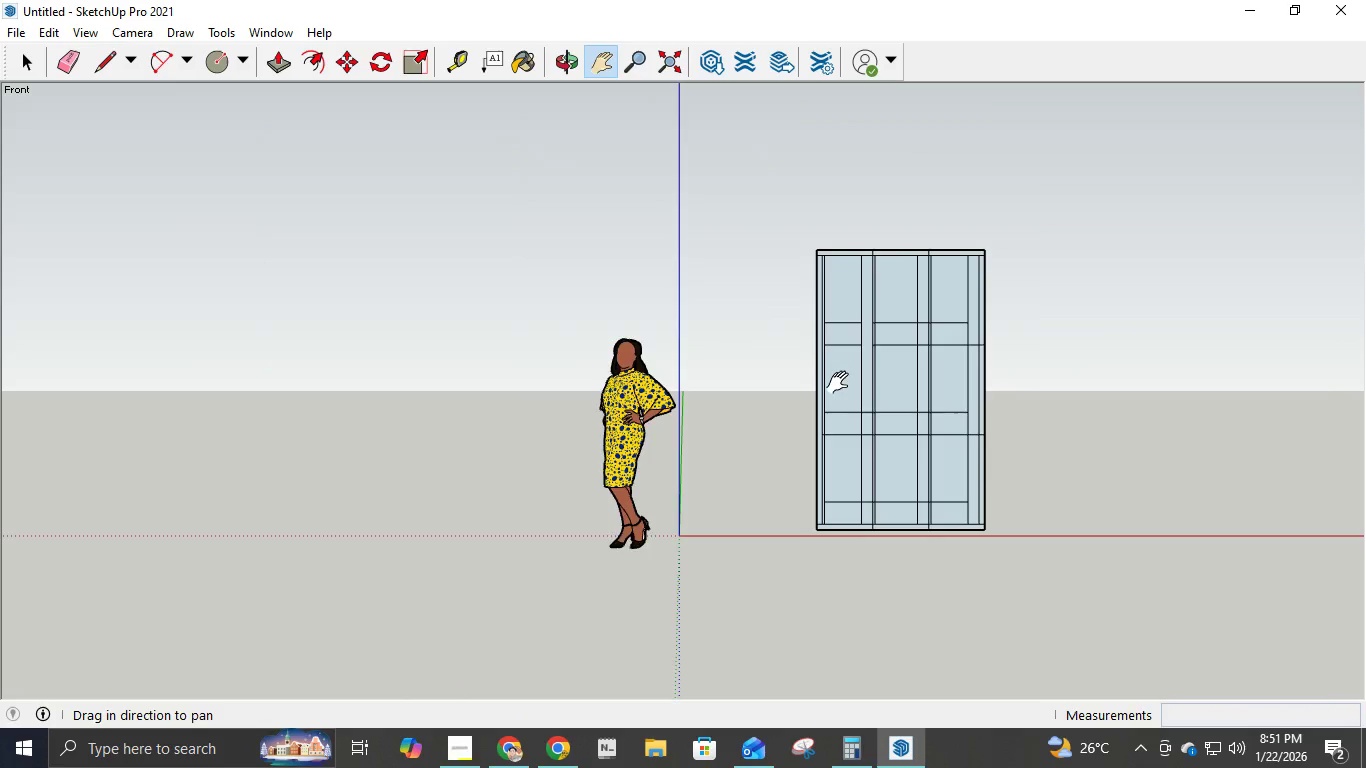 
scroll: coordinate [846, 388], scroll_direction: up, amount: 12.0
 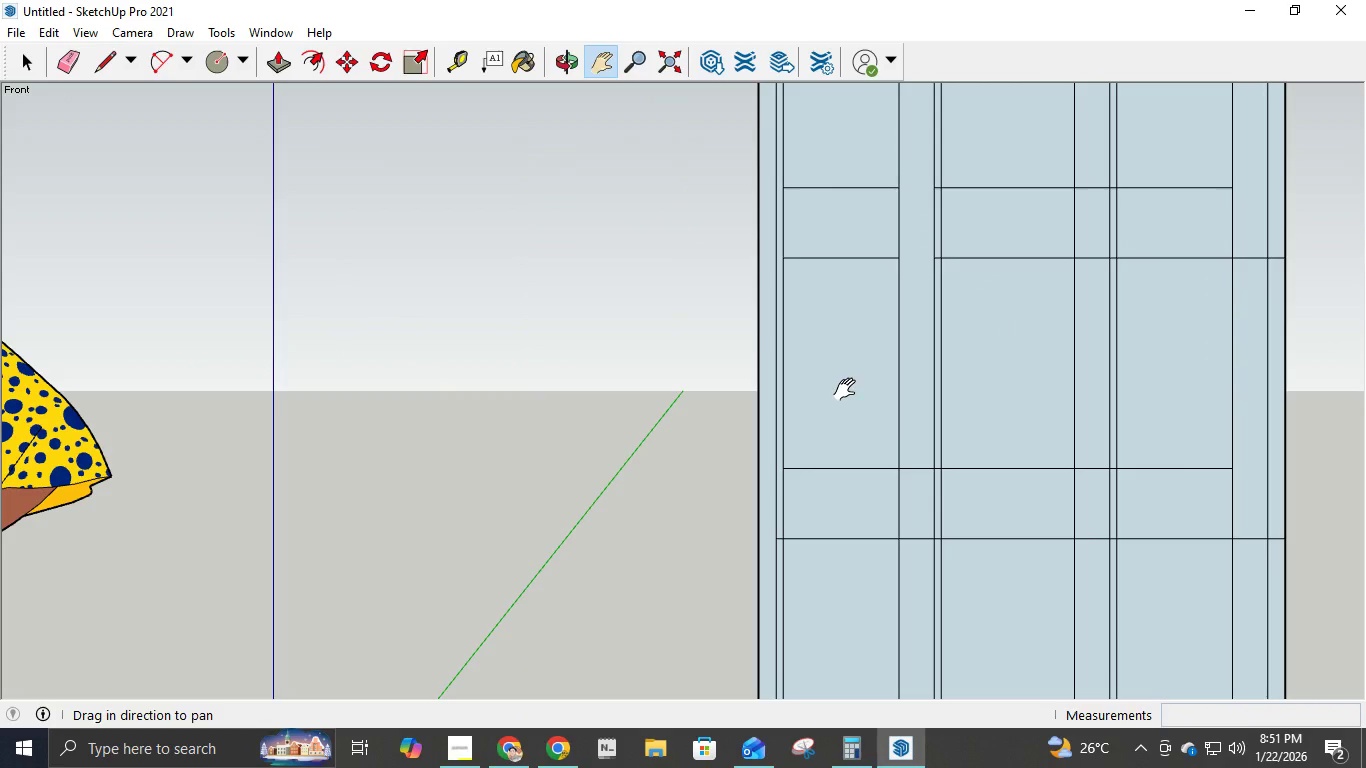 
key(E)
 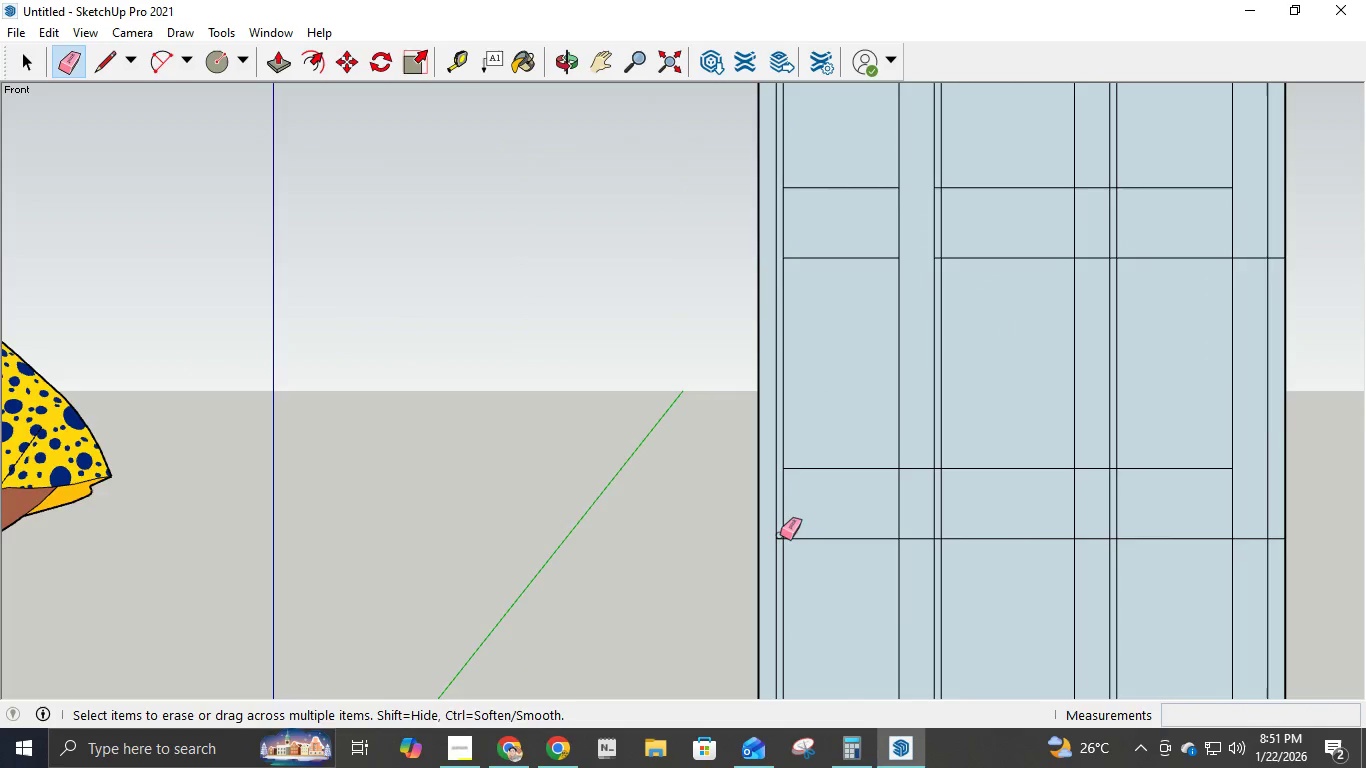 
scroll: coordinate [781, 542], scroll_direction: up, amount: 11.0
 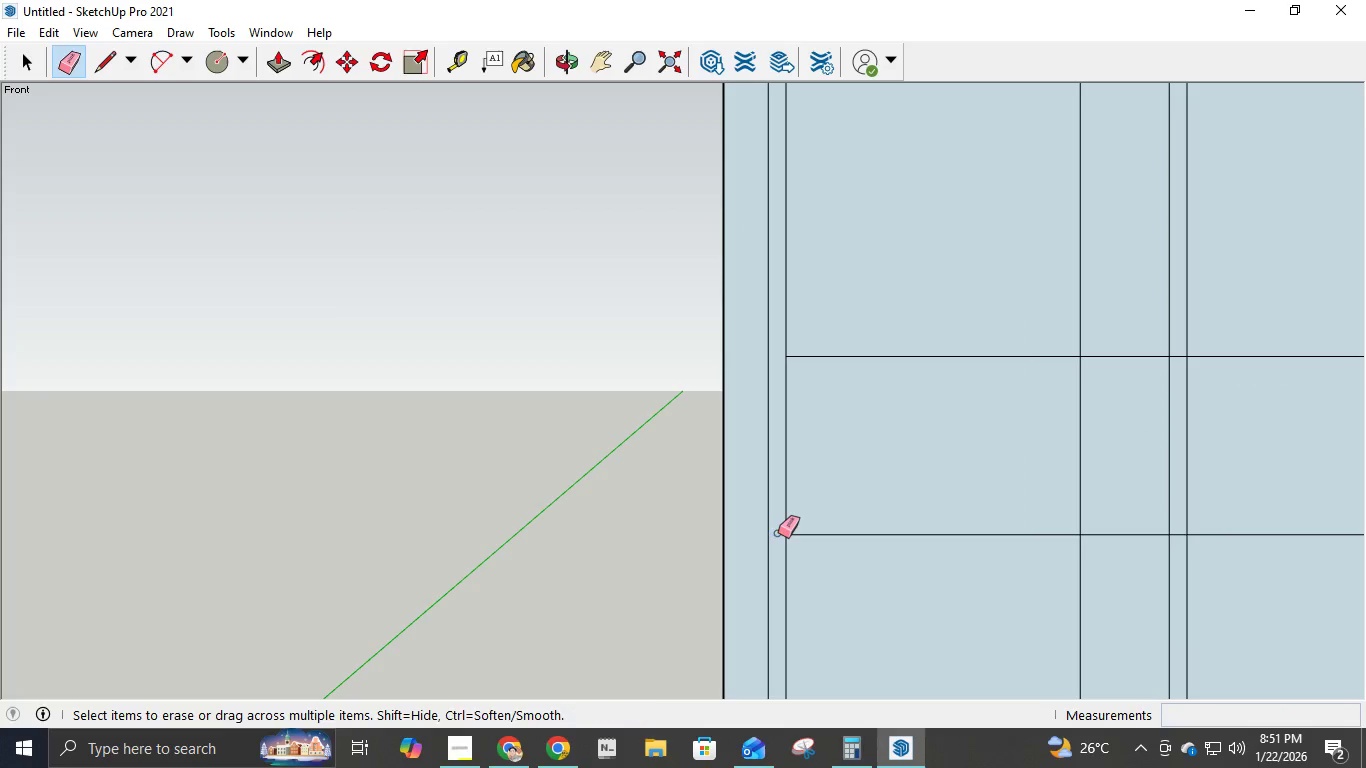 
scroll: coordinate [798, 537], scroll_direction: down, amount: 19.0
 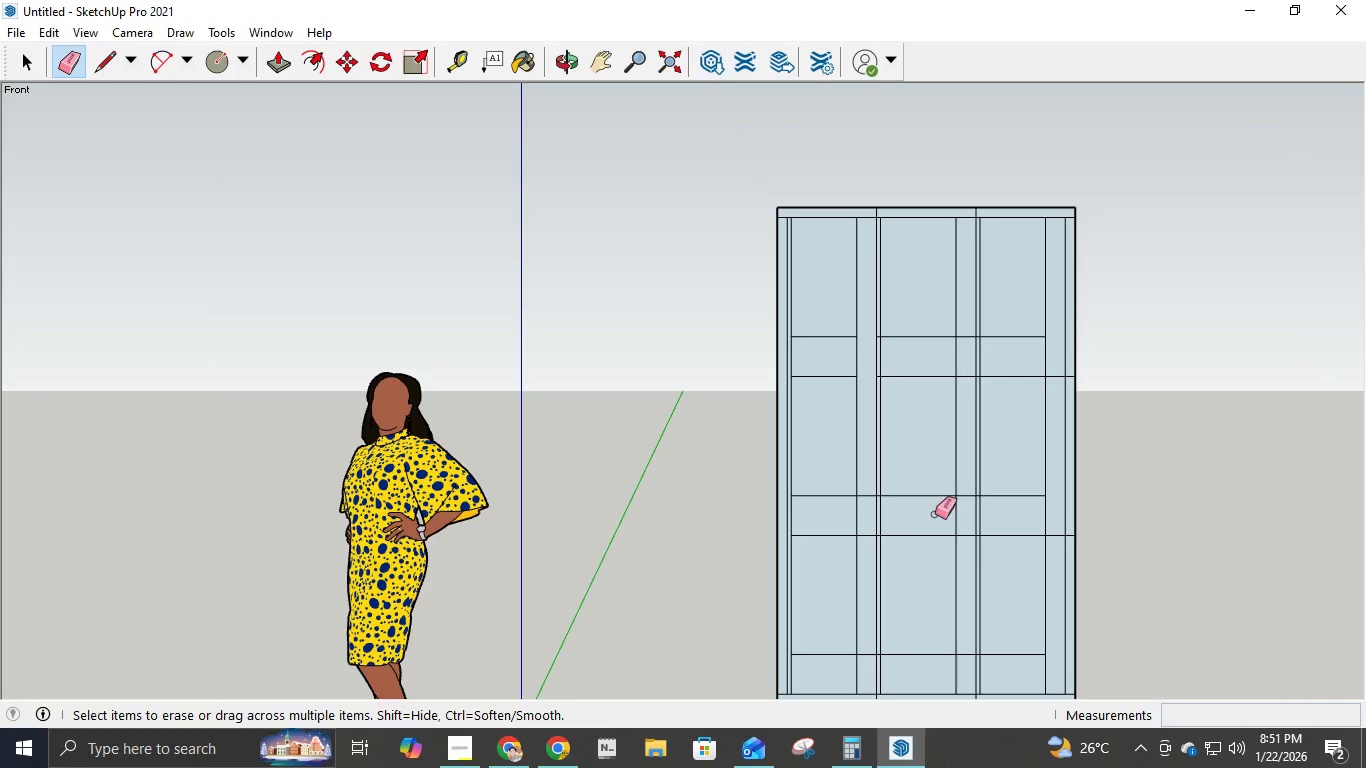 
scroll: coordinate [887, 344], scroll_direction: up, amount: 14.0
 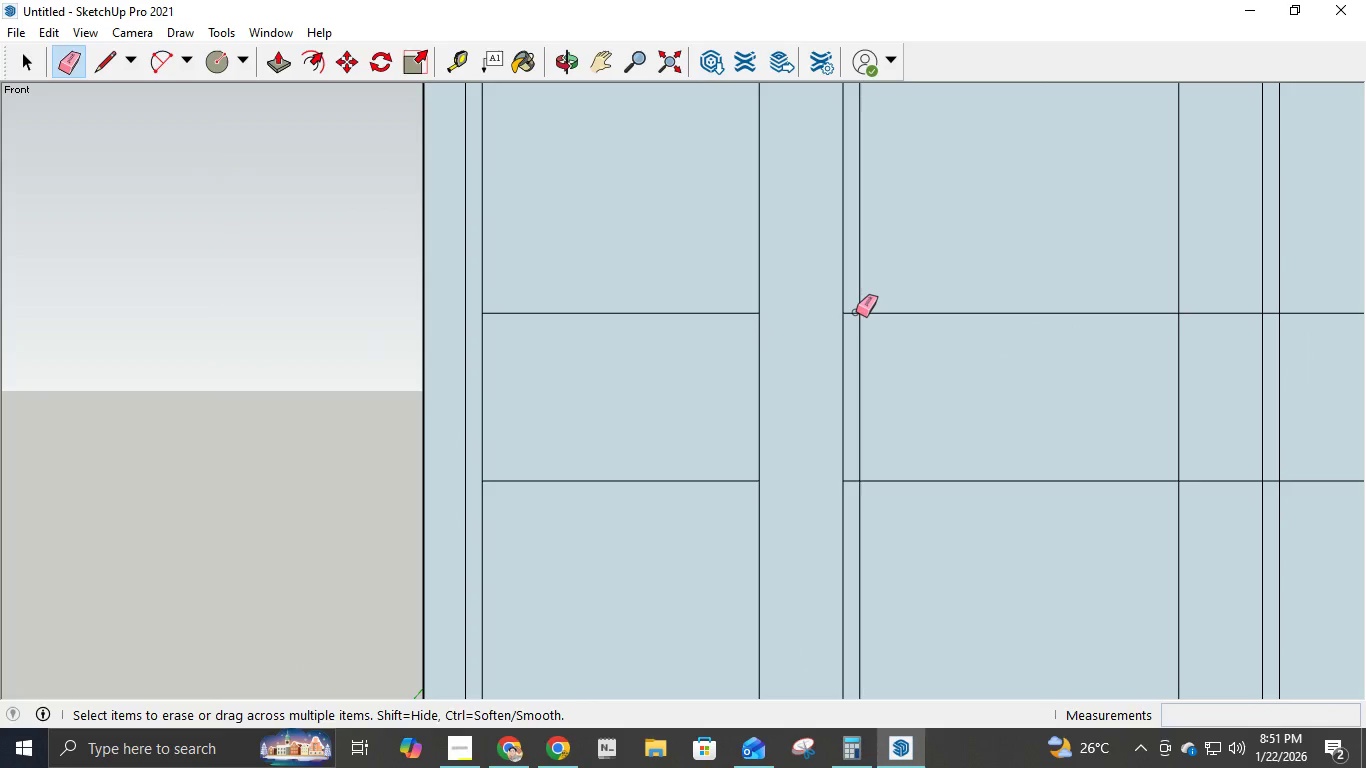 
left_click([856, 312])
 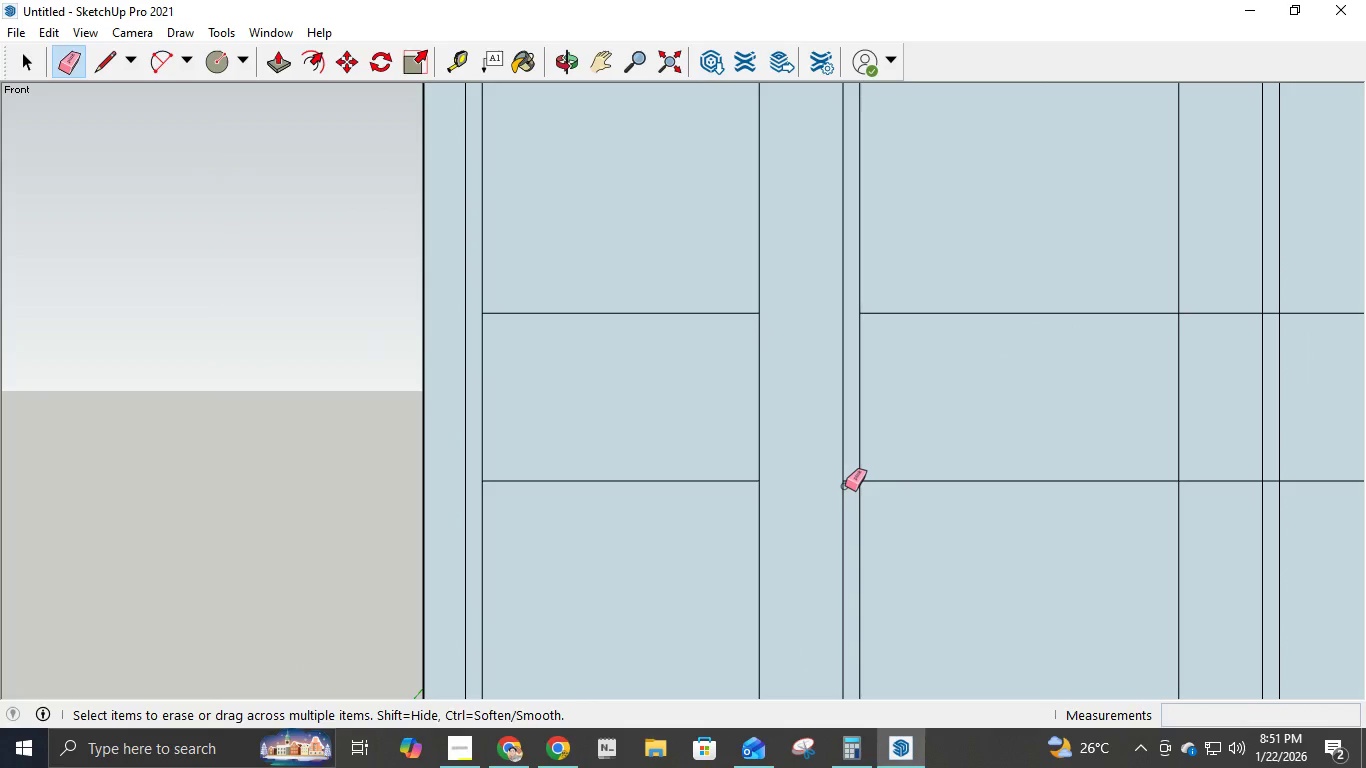 
left_click([852, 480])
 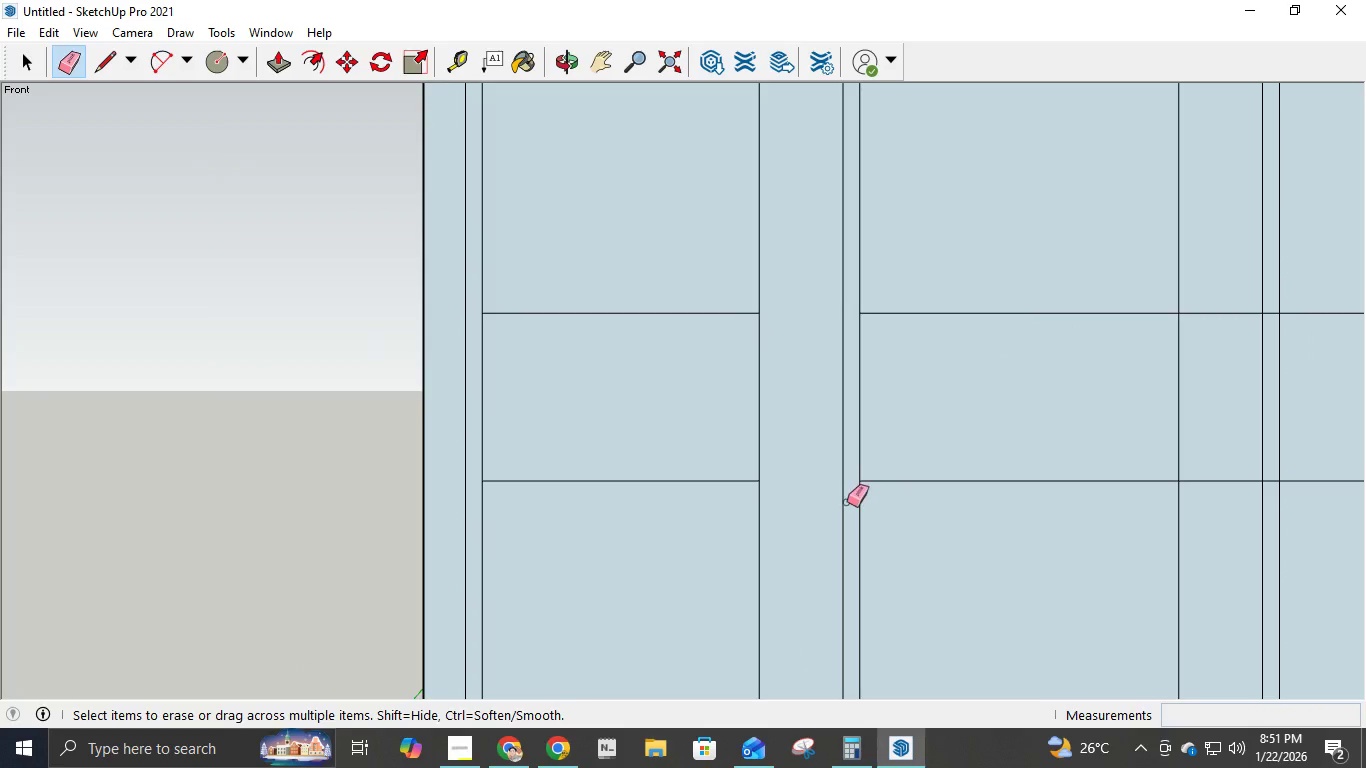 
scroll: coordinate [846, 597], scroll_direction: down, amount: 26.0
 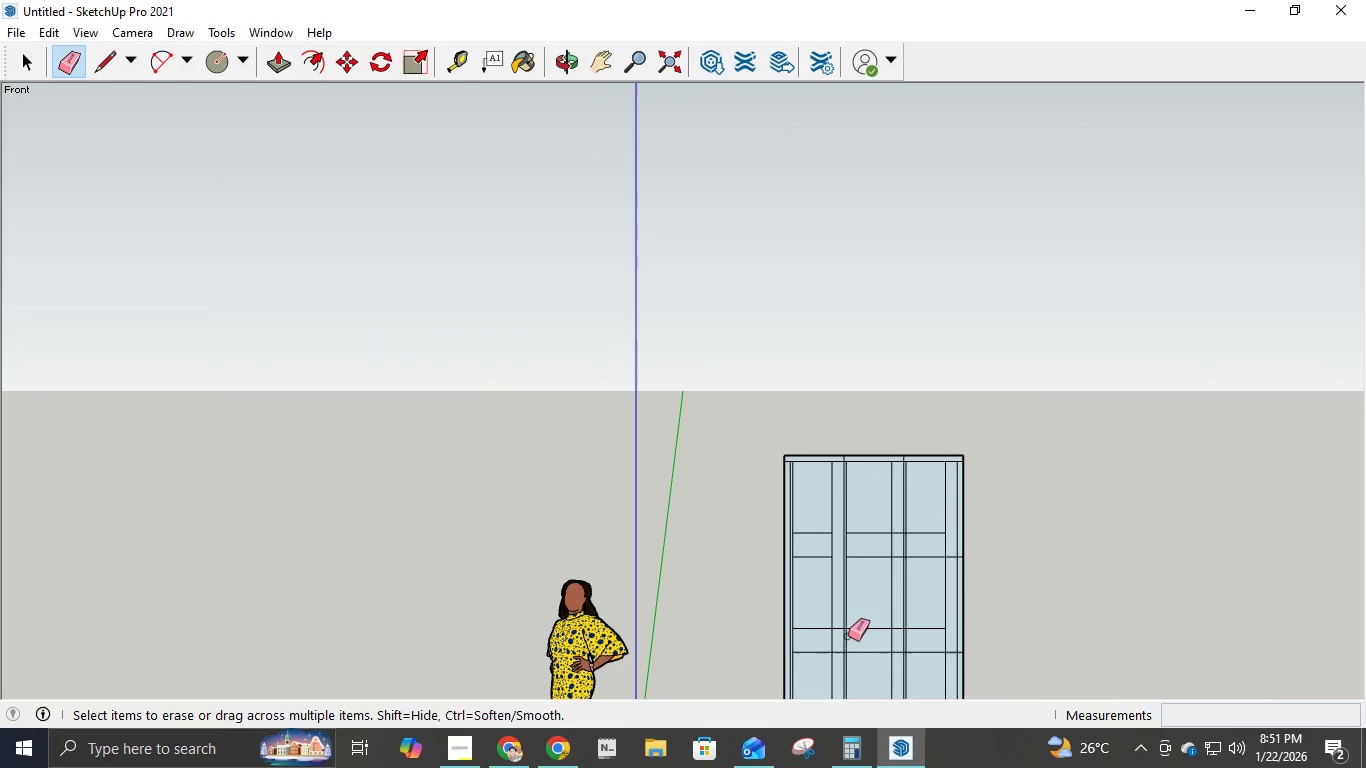 
key(P)
 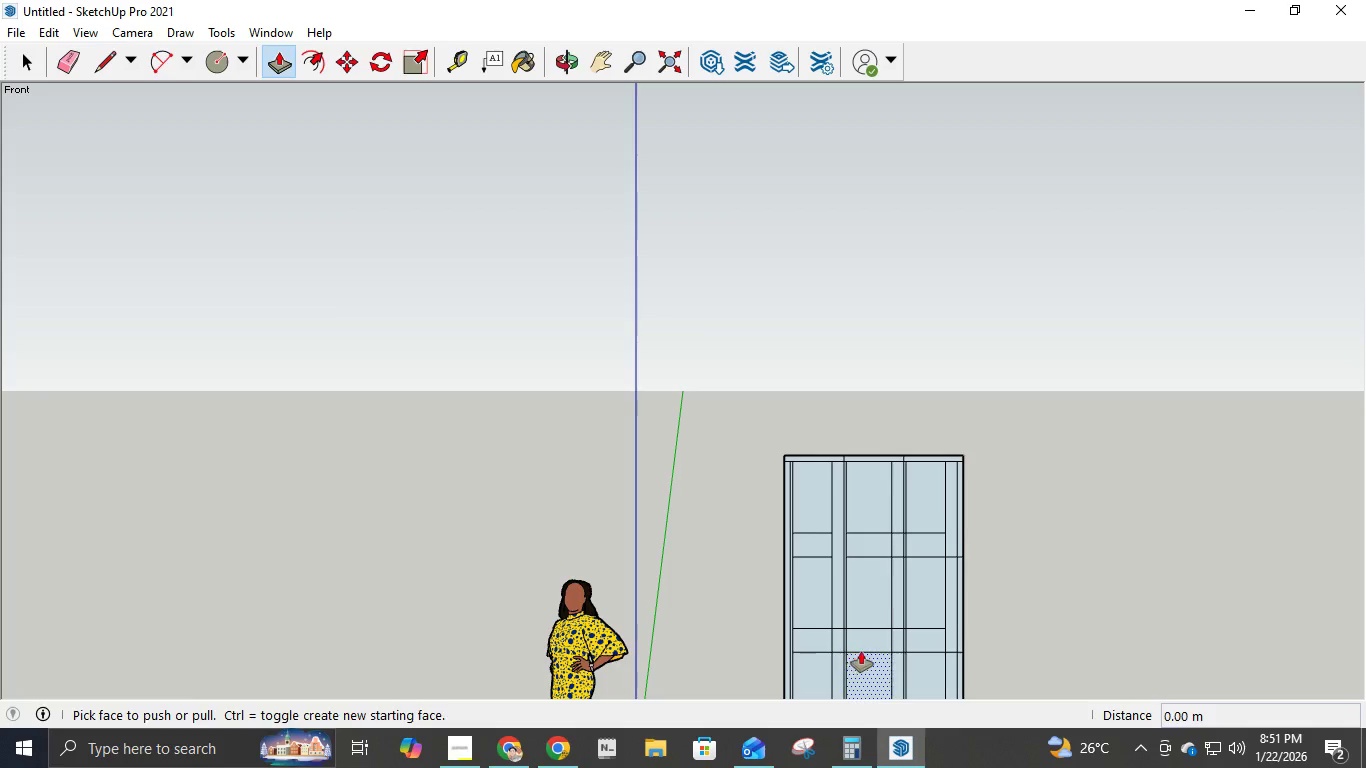 
left_click_drag(start_coordinate=[861, 651], to_coordinate=[886, 527])
 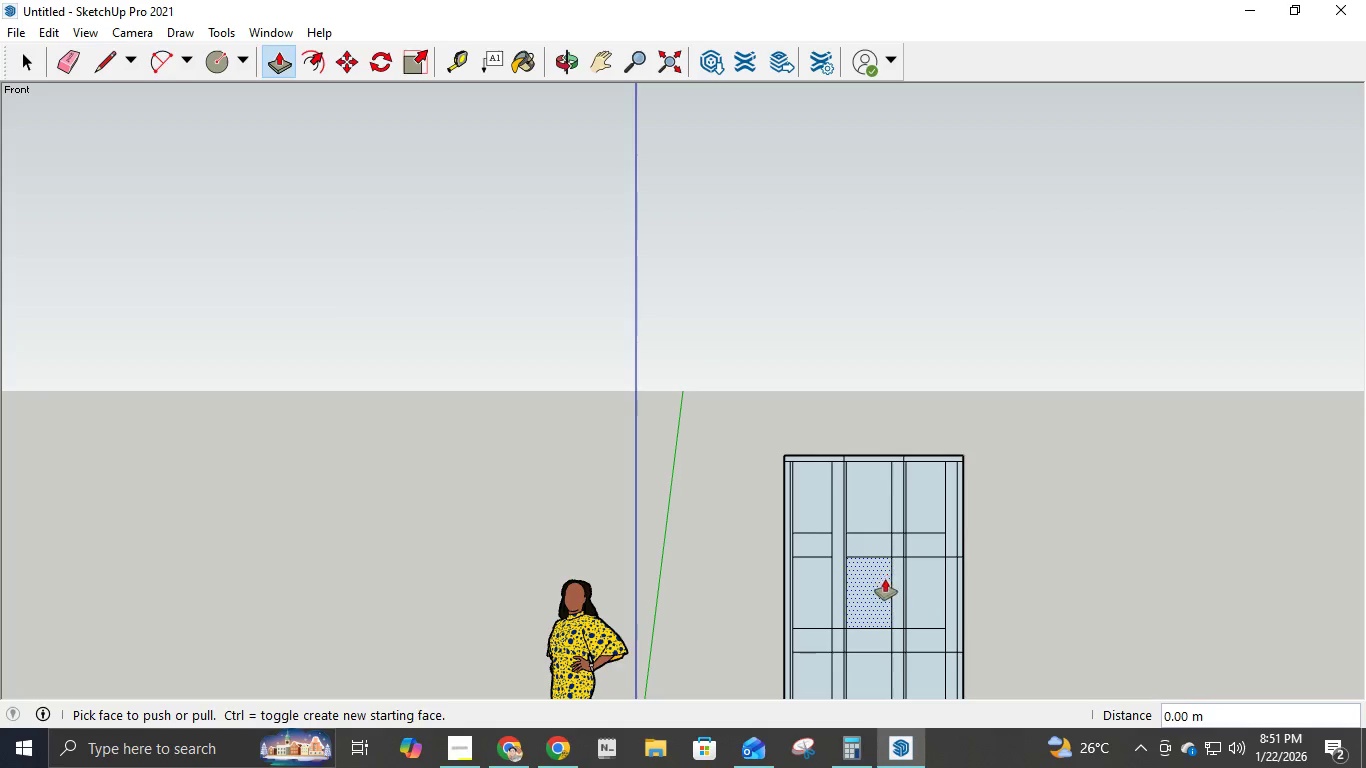 
key(Escape)
 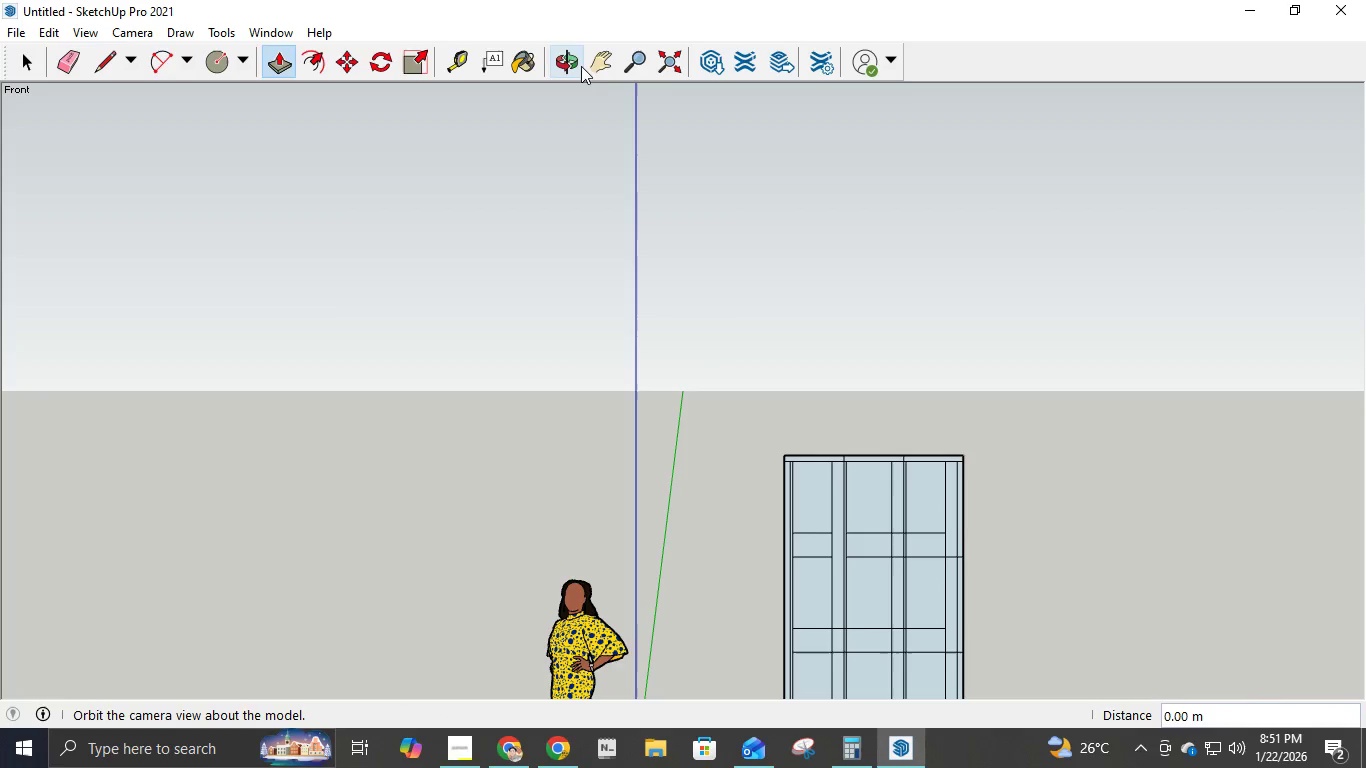 
left_click([600, 71])
 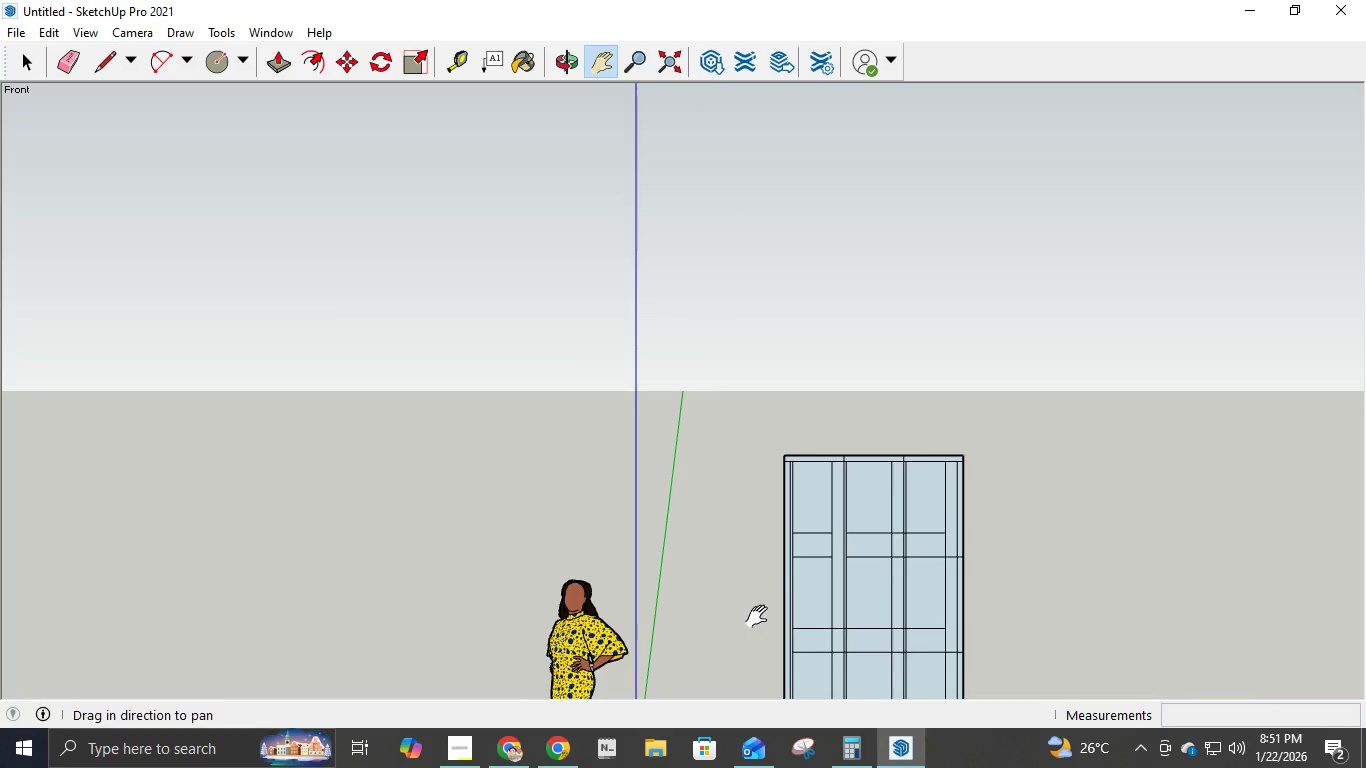 
left_click_drag(start_coordinate=[760, 617], to_coordinate=[776, 383])
 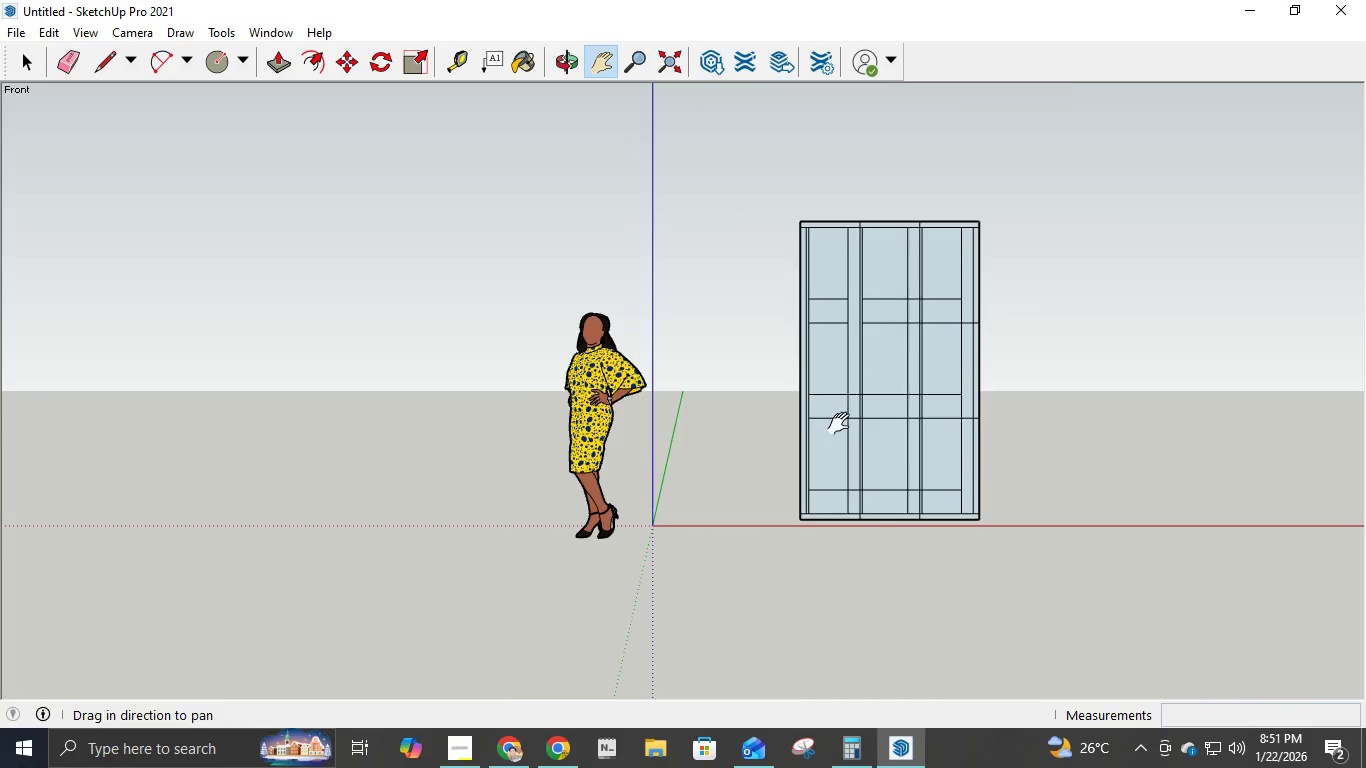 
scroll: coordinate [848, 425], scroll_direction: up, amount: 9.0
 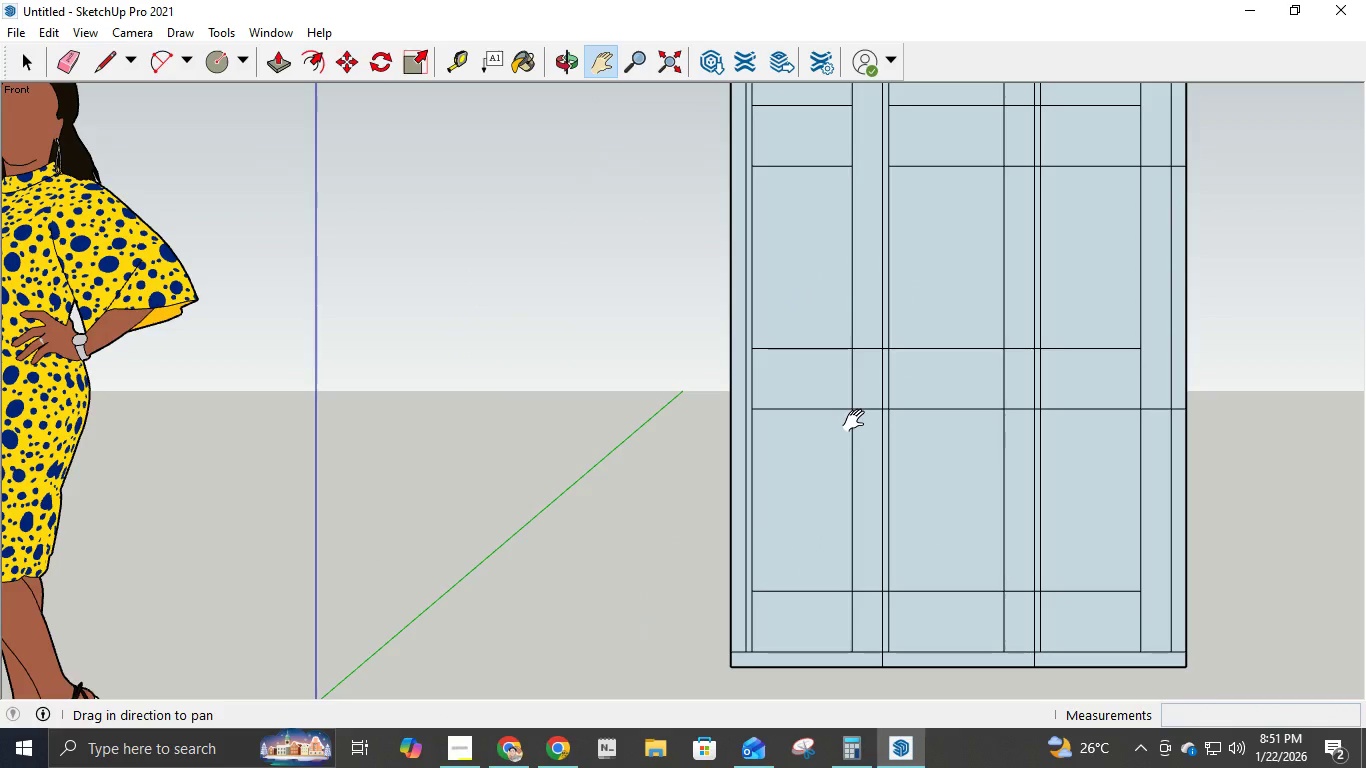 
key(E)
 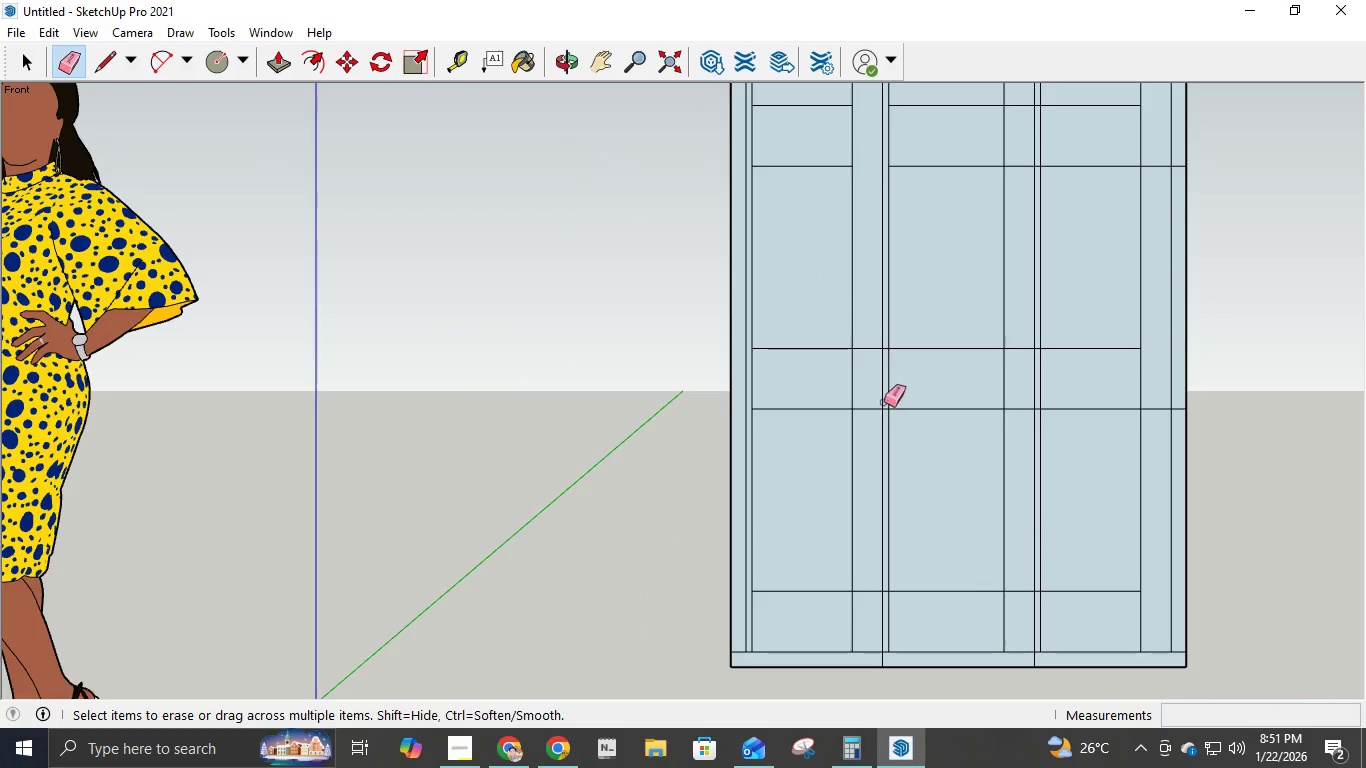 
scroll: coordinate [888, 369], scroll_direction: up, amount: 8.0
 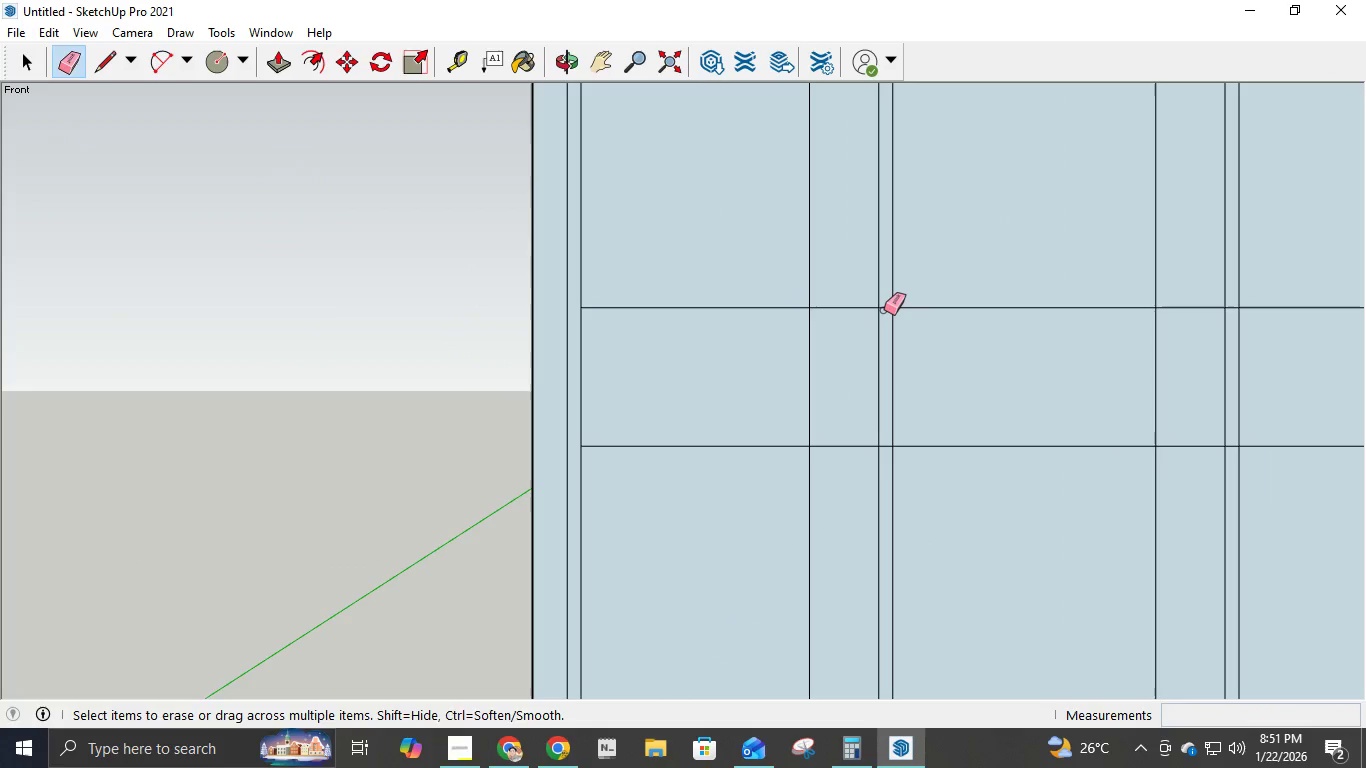 
double_click([884, 307])
 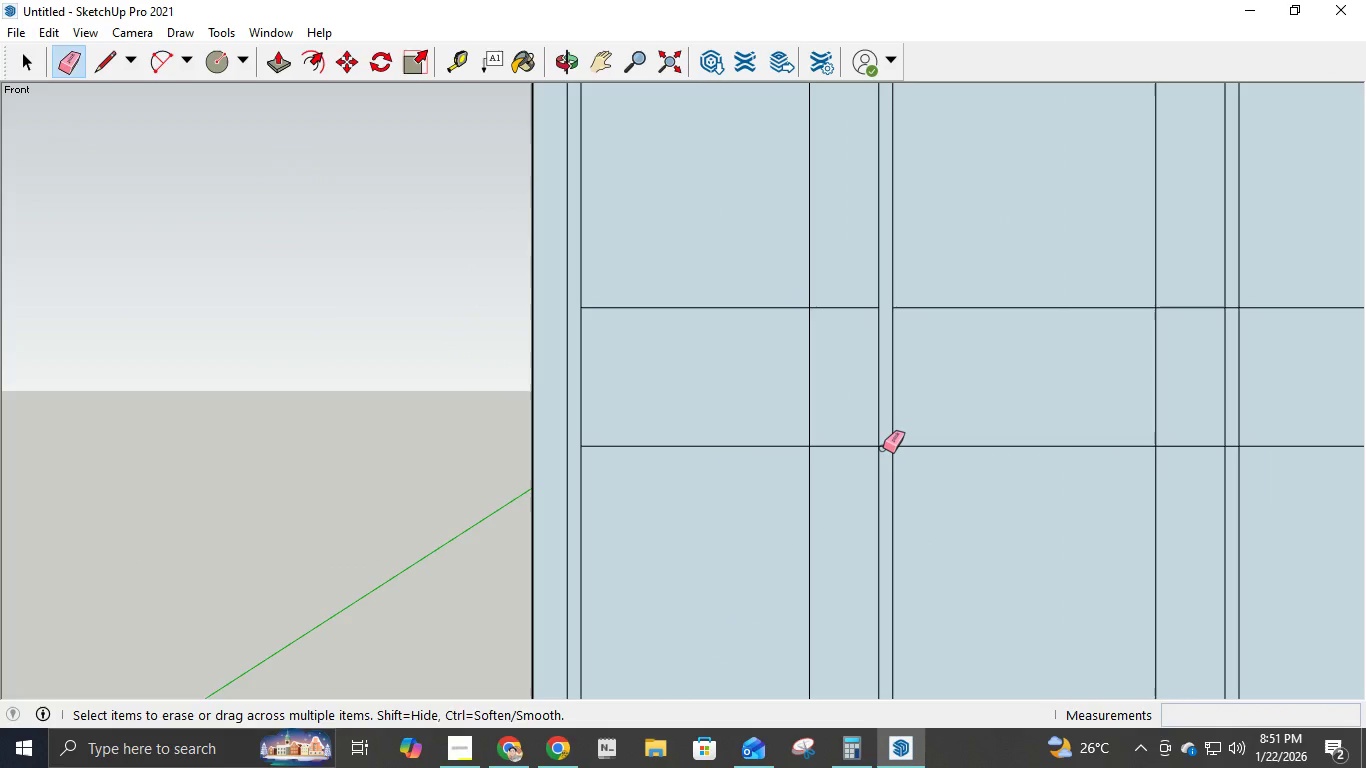 
left_click([883, 448])
 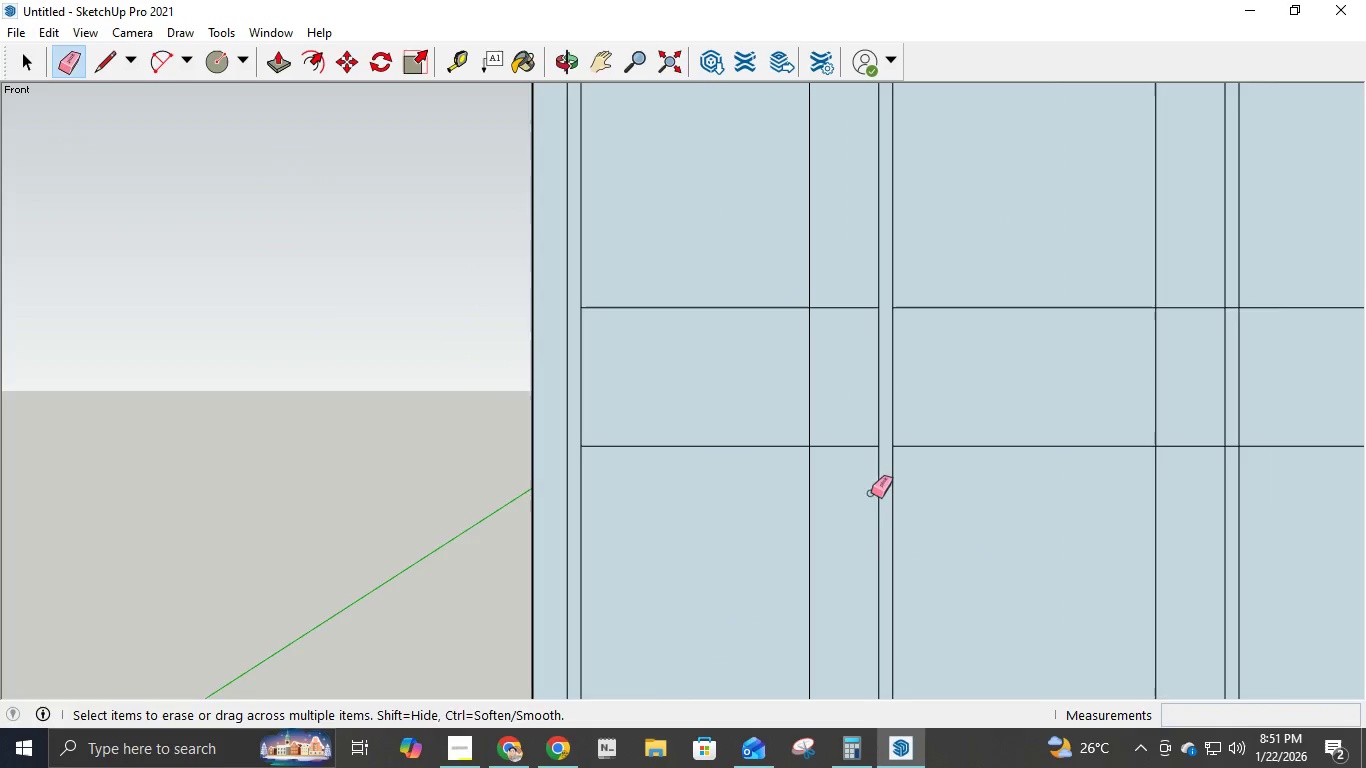 
scroll: coordinate [883, 605], scroll_direction: down, amount: 13.0
 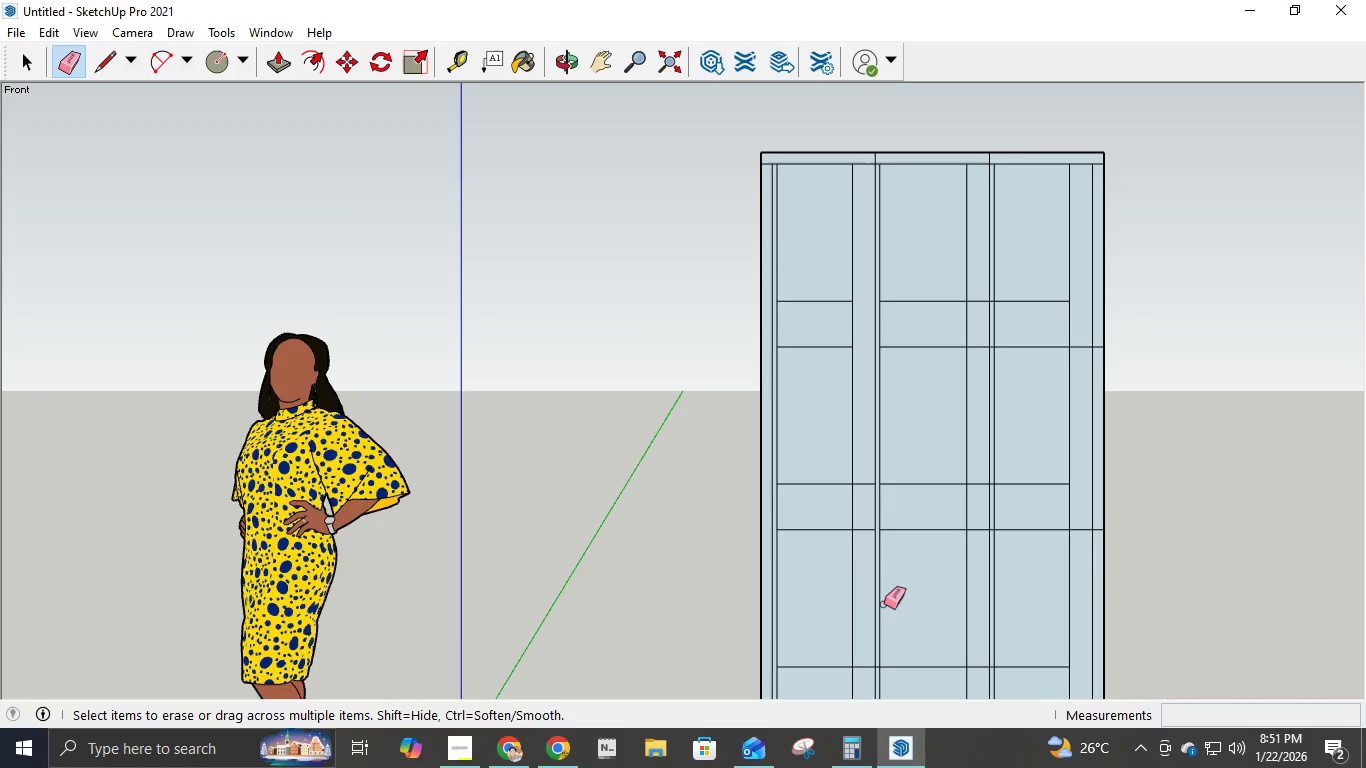 
key(H)
 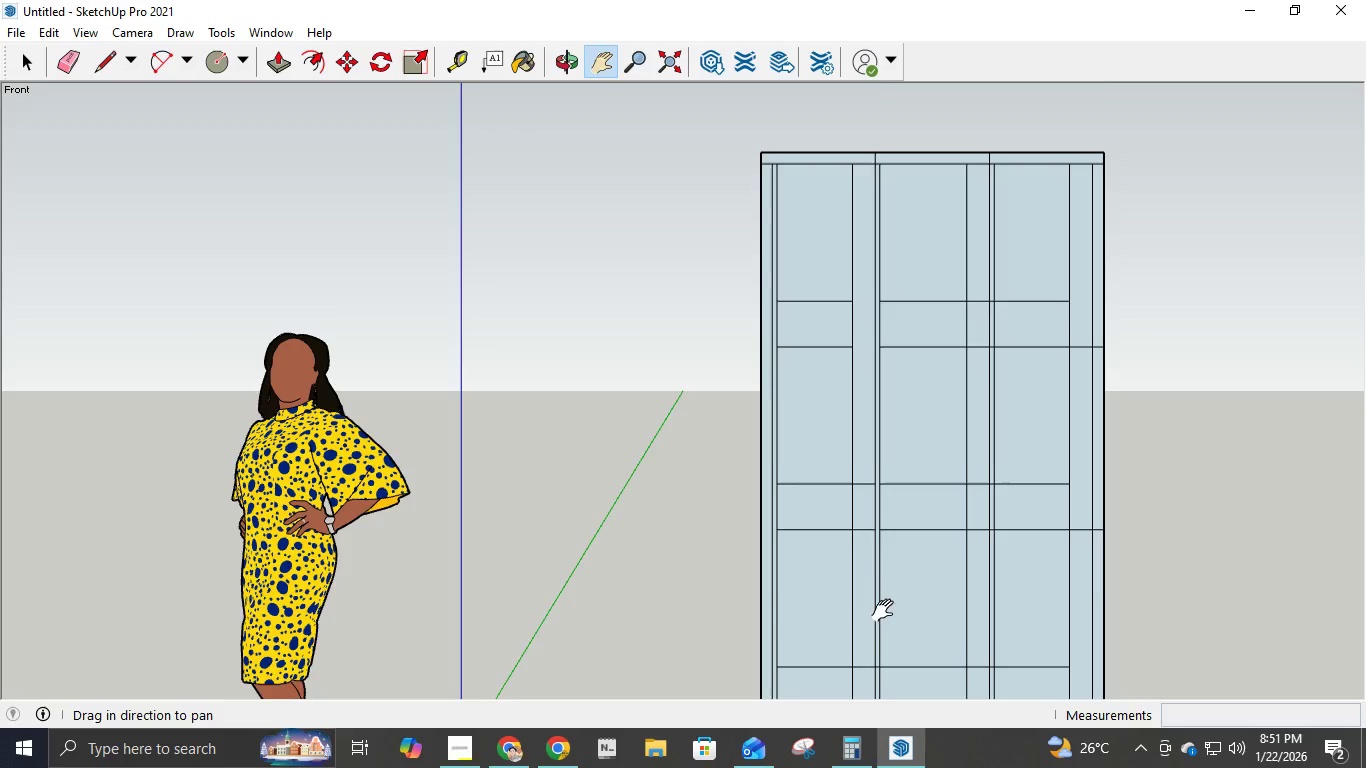 
left_click_drag(start_coordinate=[889, 611], to_coordinate=[888, 461])
 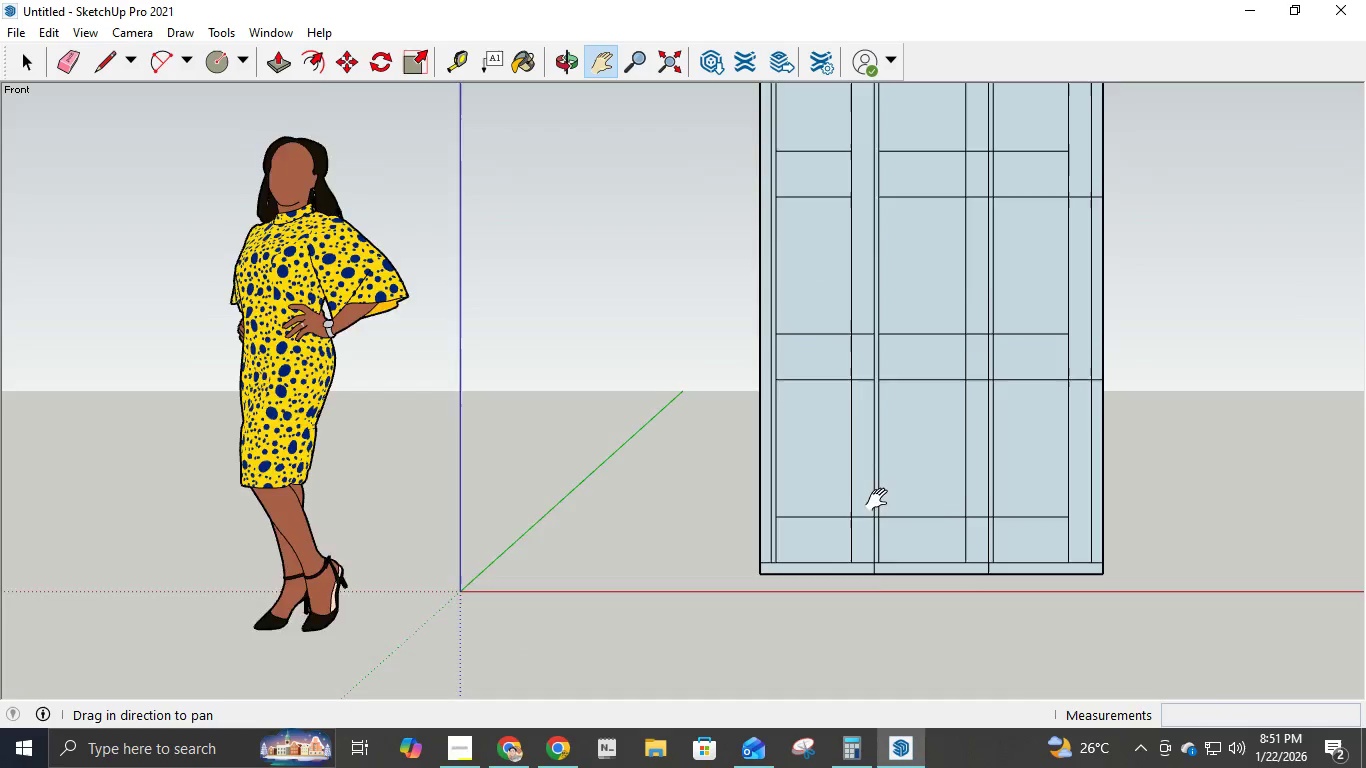 
scroll: coordinate [893, 551], scroll_direction: up, amount: 12.0
 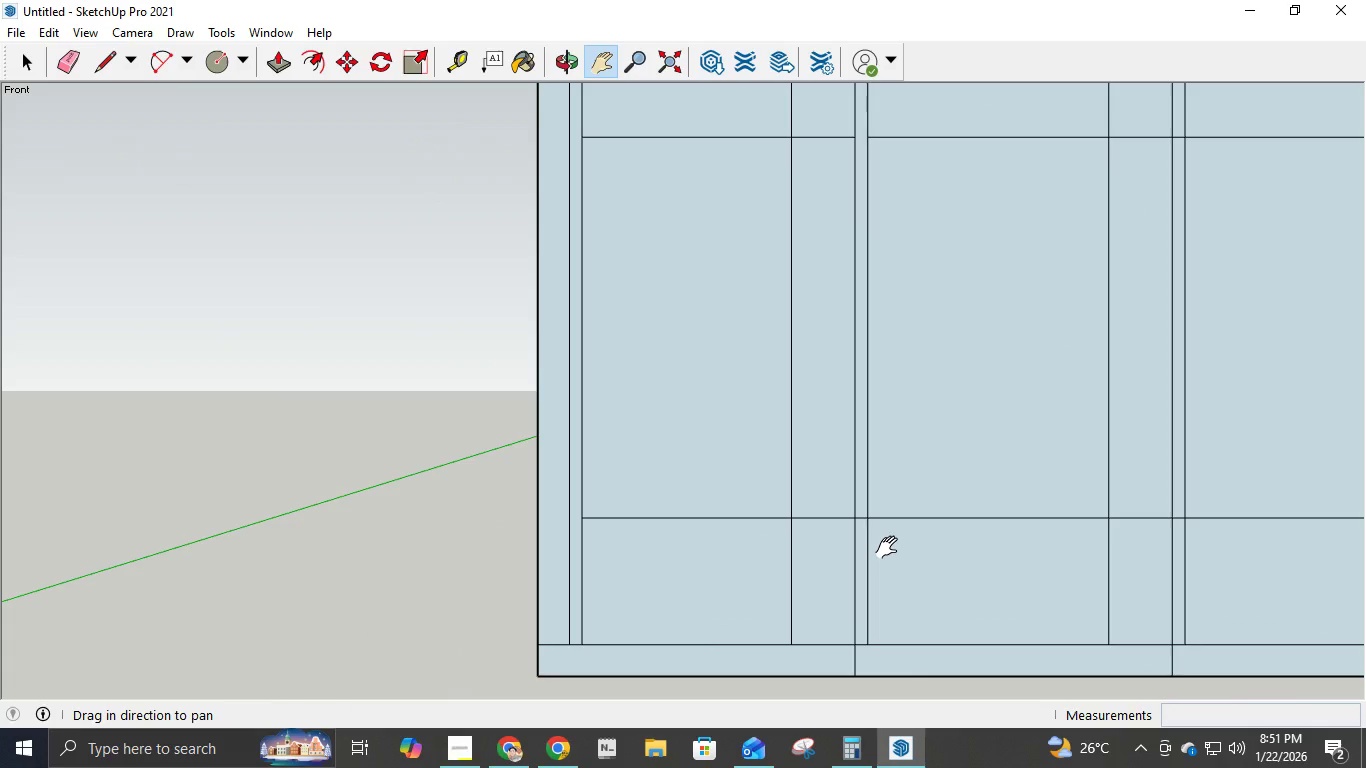 
key(E)
 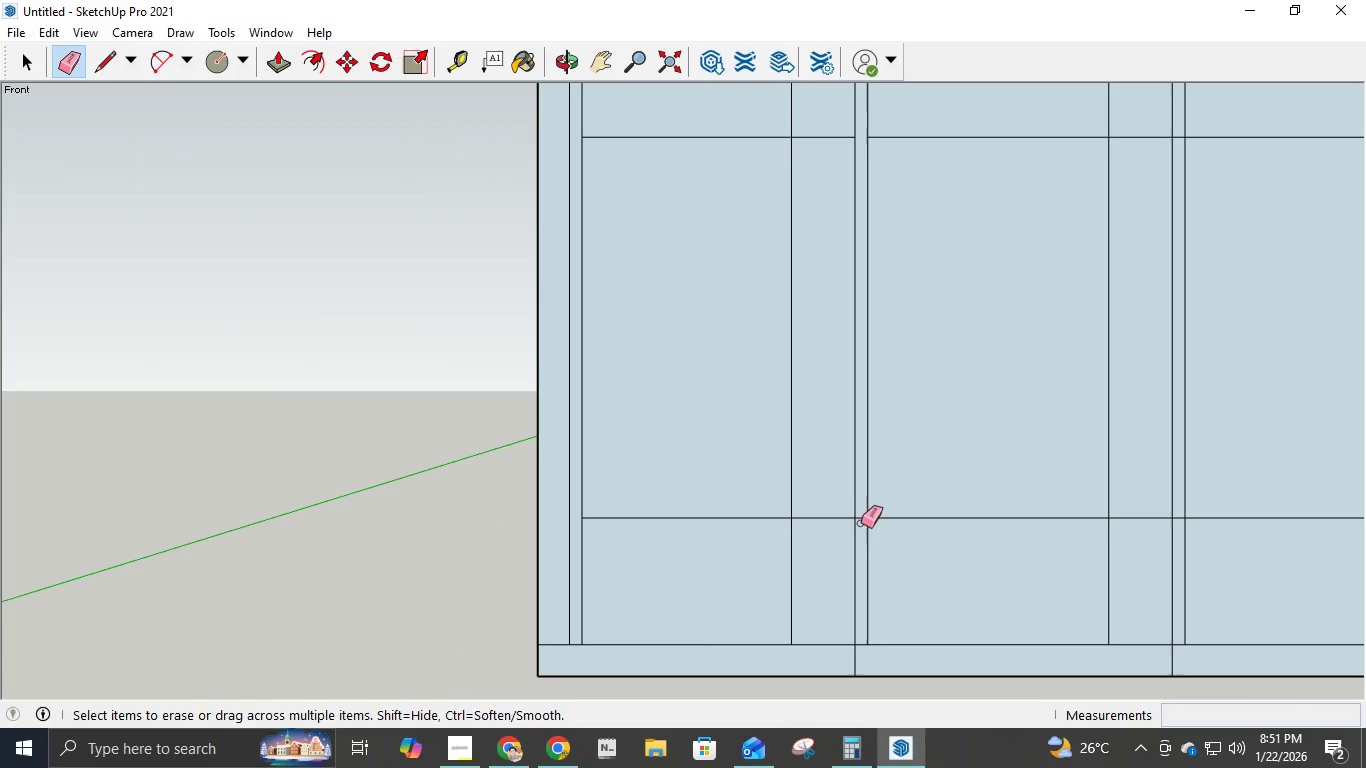 
left_click([863, 516])
 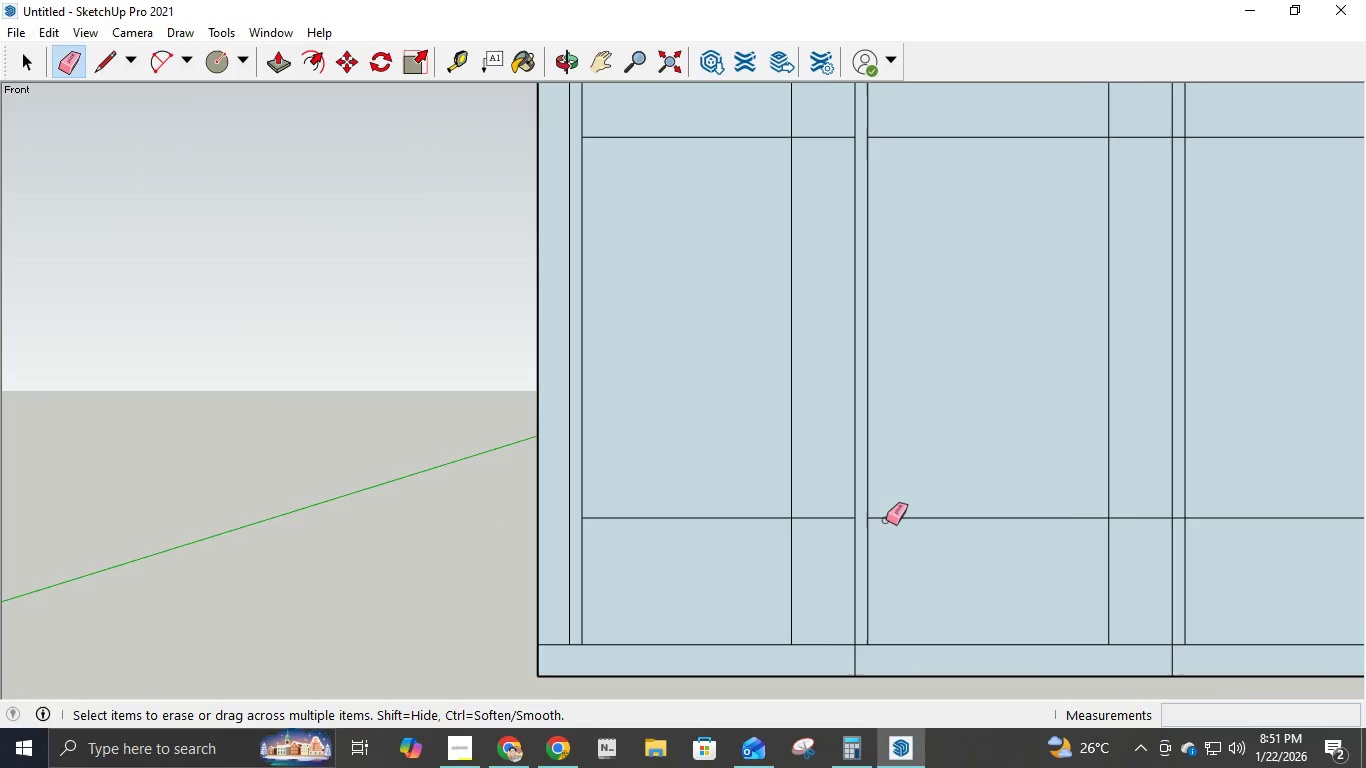 
scroll: coordinate [888, 520], scroll_direction: down, amount: 6.0
 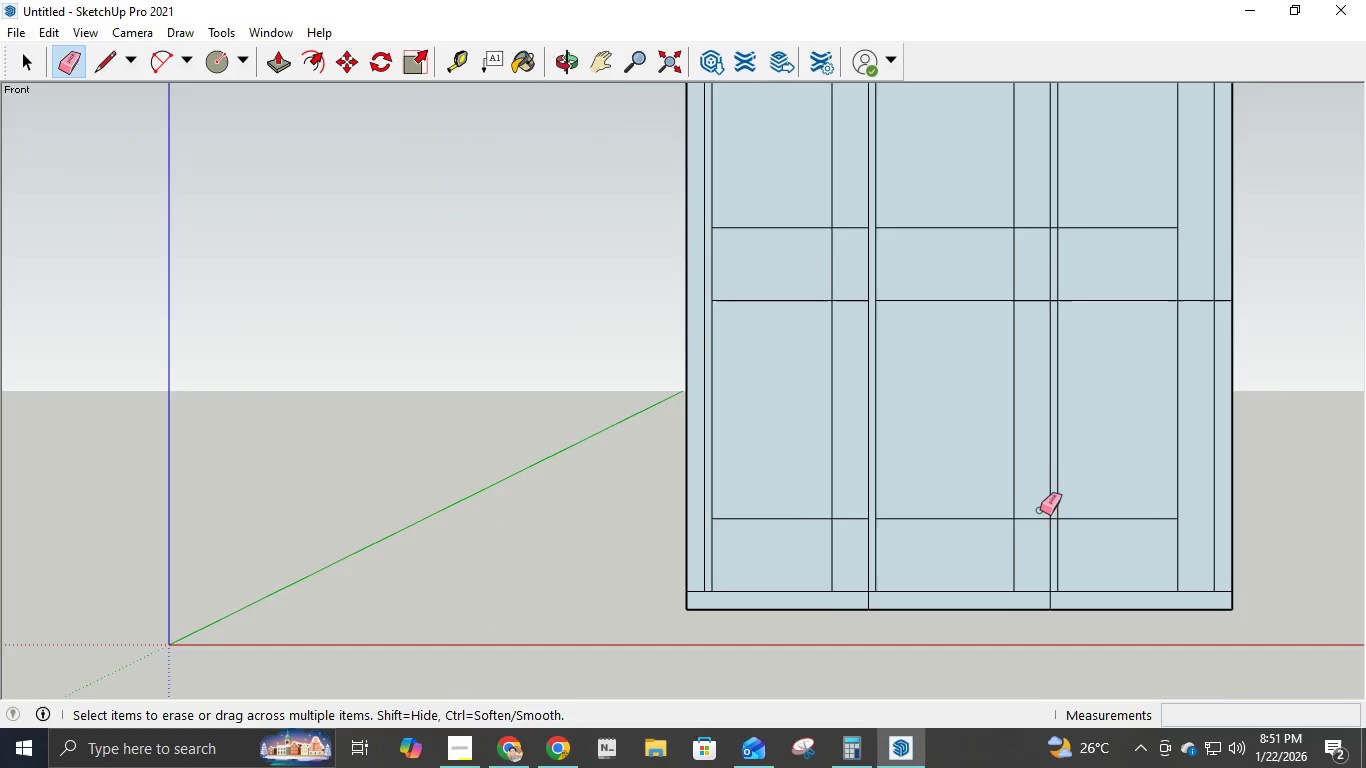 
scroll: coordinate [1045, 514], scroll_direction: up, amount: 3.0
 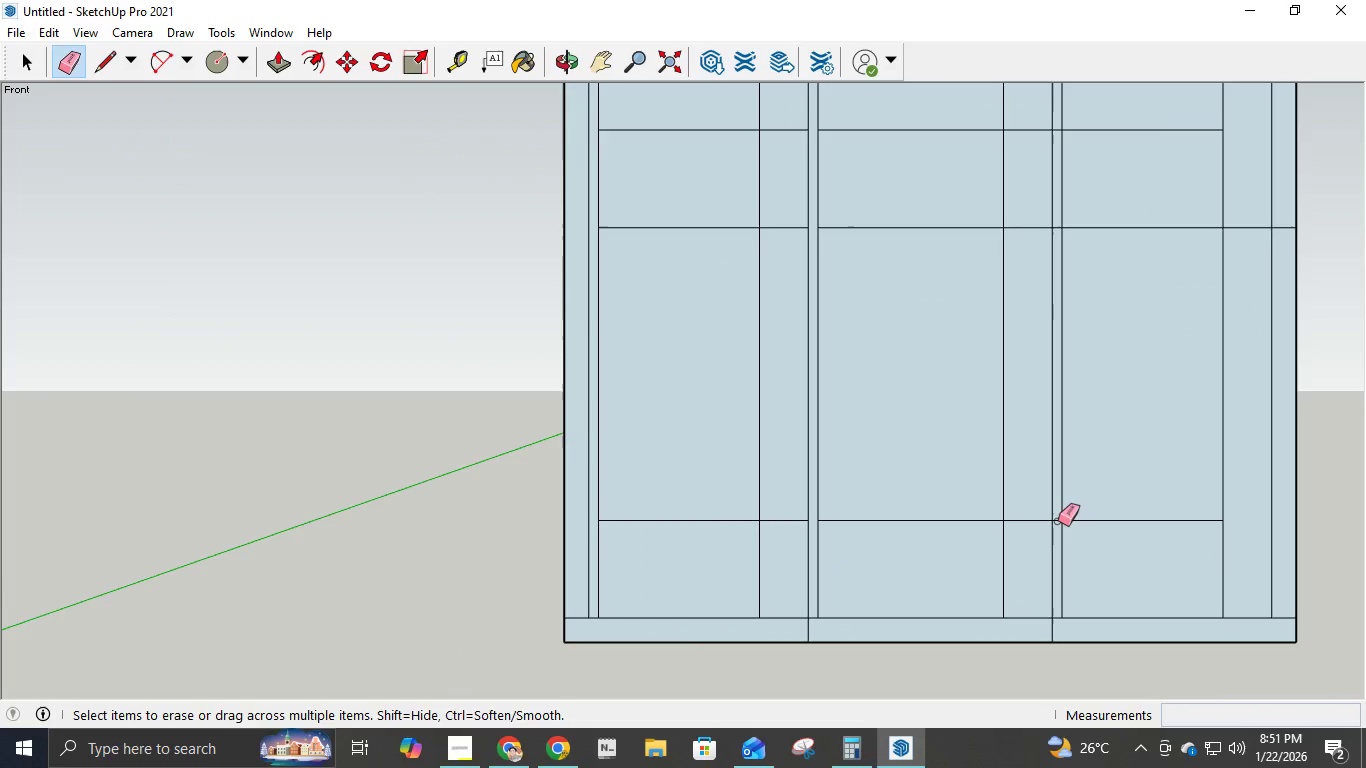 
left_click([1058, 521])
 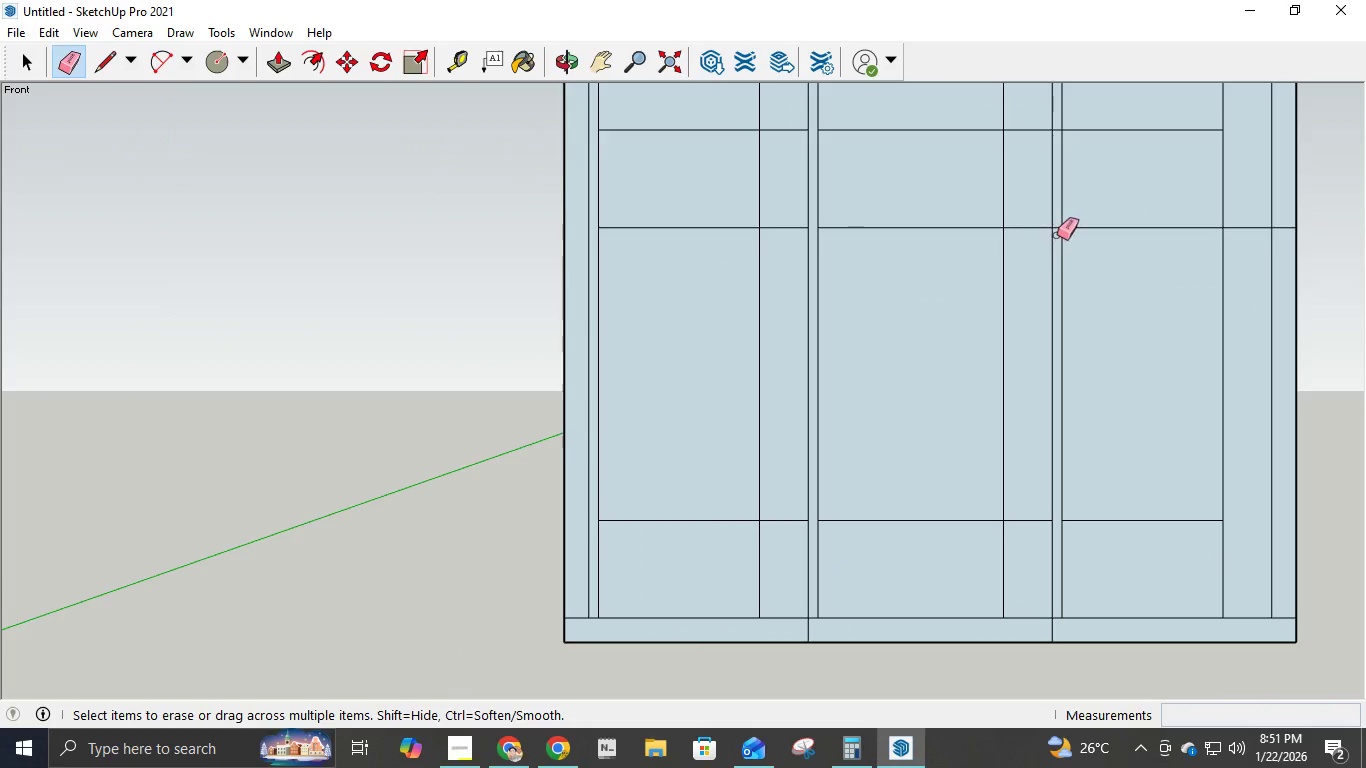 
left_click([1057, 225])
 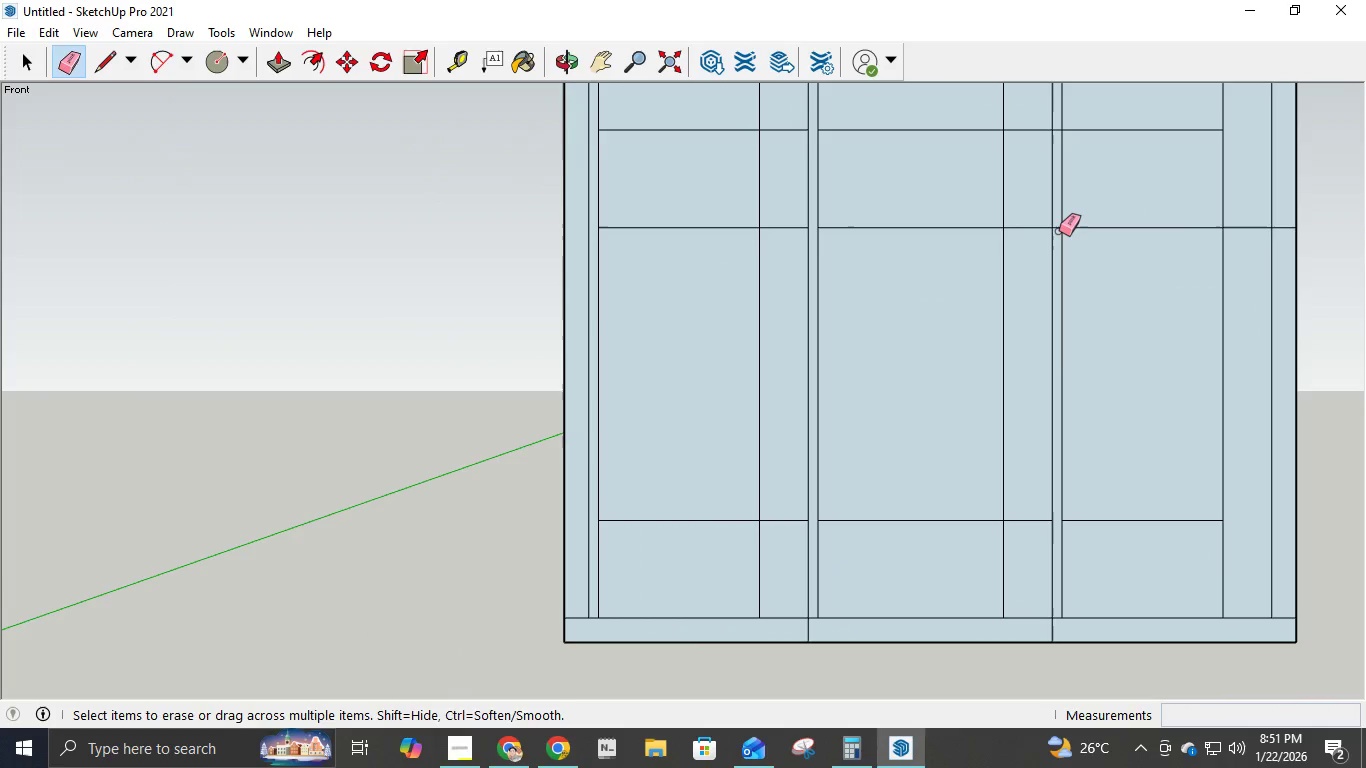 
left_click([1056, 229])
 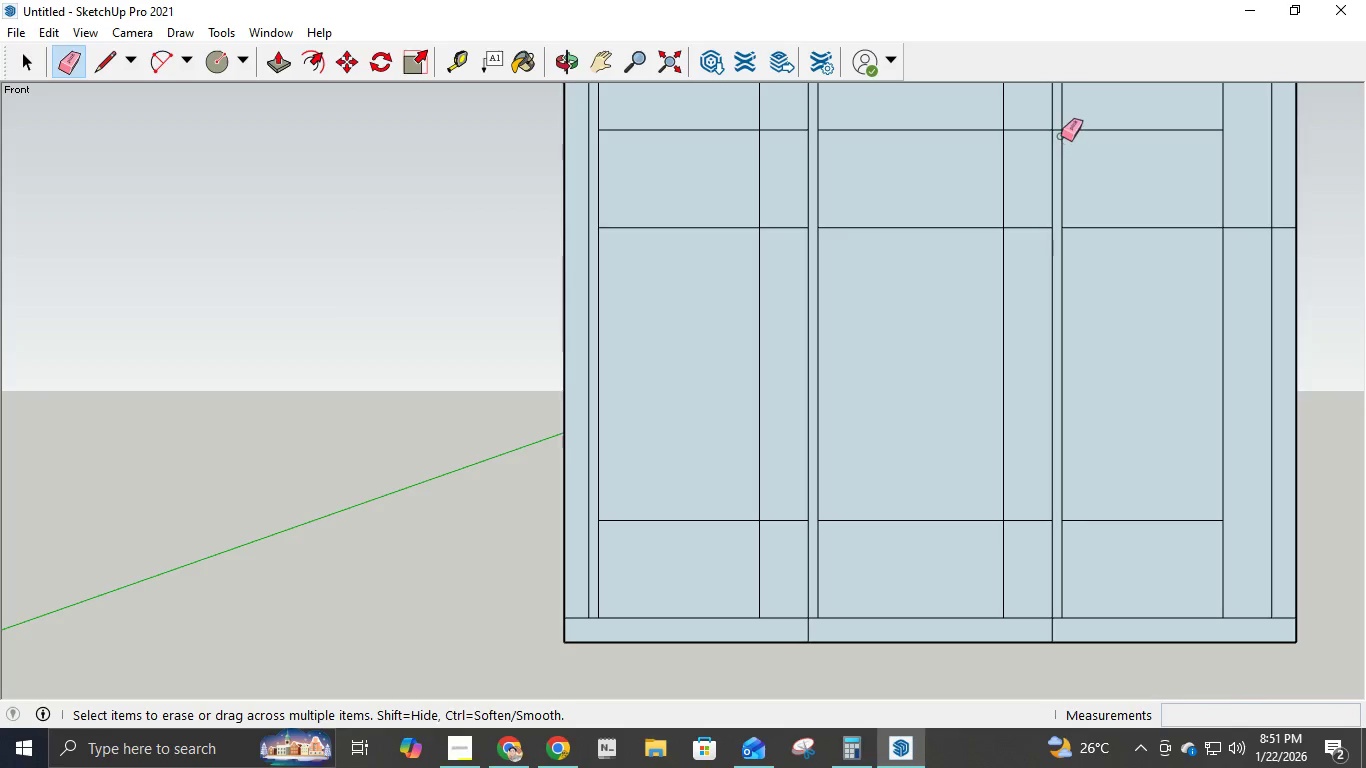 
left_click([1055, 130])
 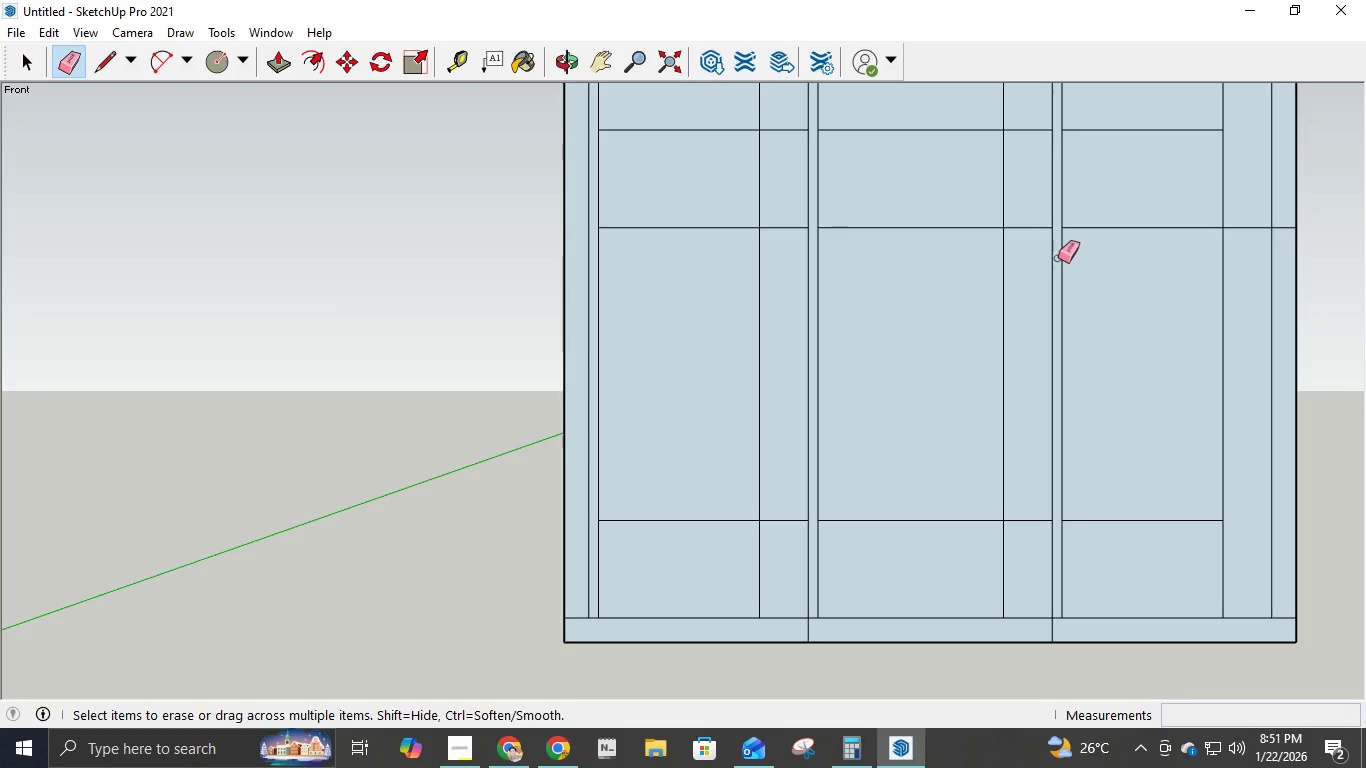 
scroll: coordinate [1047, 266], scroll_direction: down, amount: 6.0
 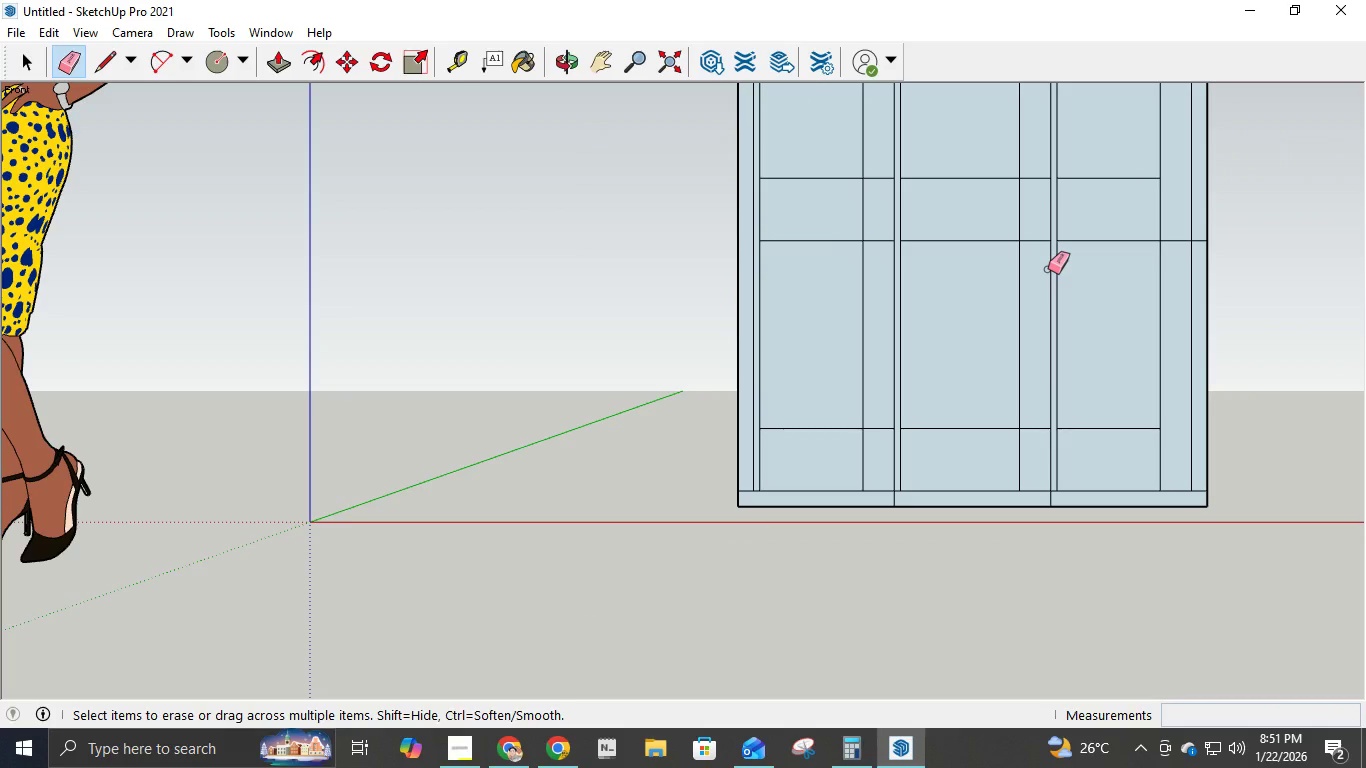 
key(H)
 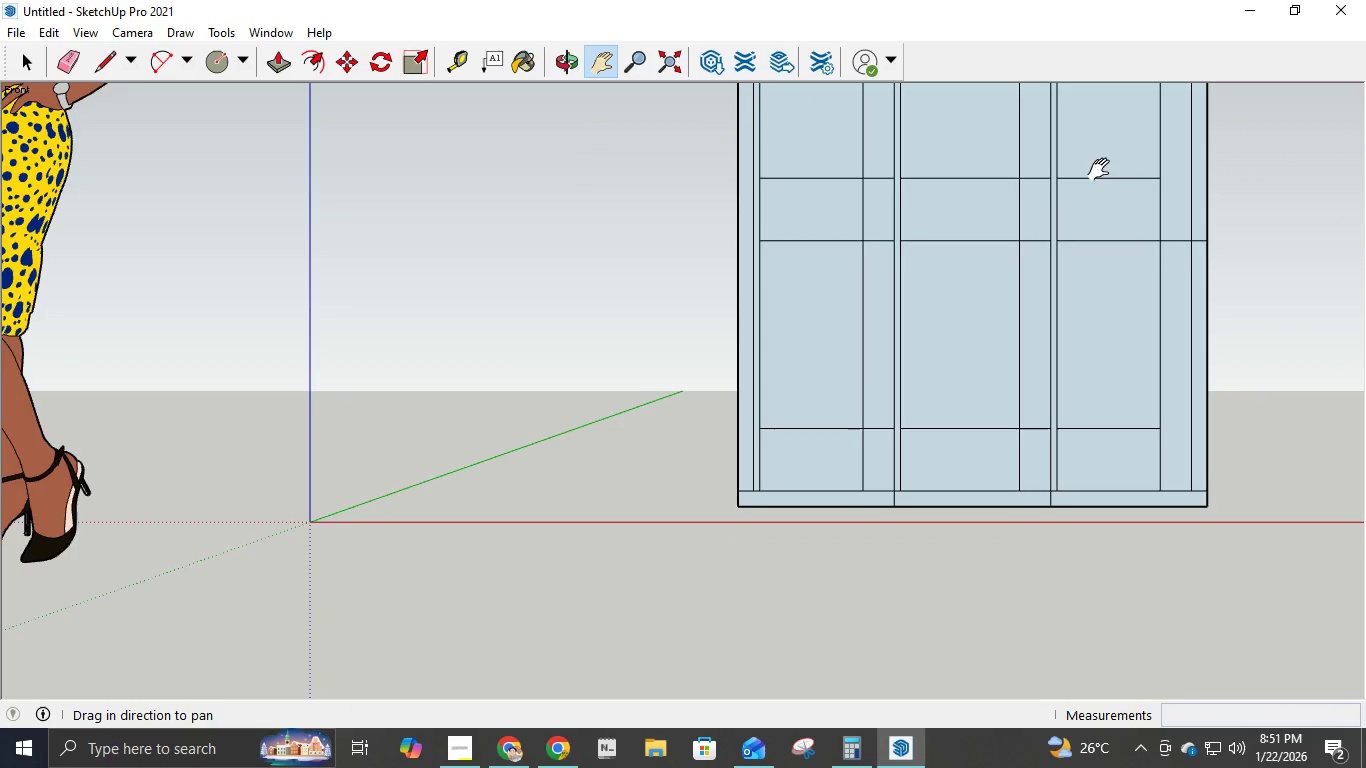 
left_click_drag(start_coordinate=[1103, 170], to_coordinate=[1111, 442])
 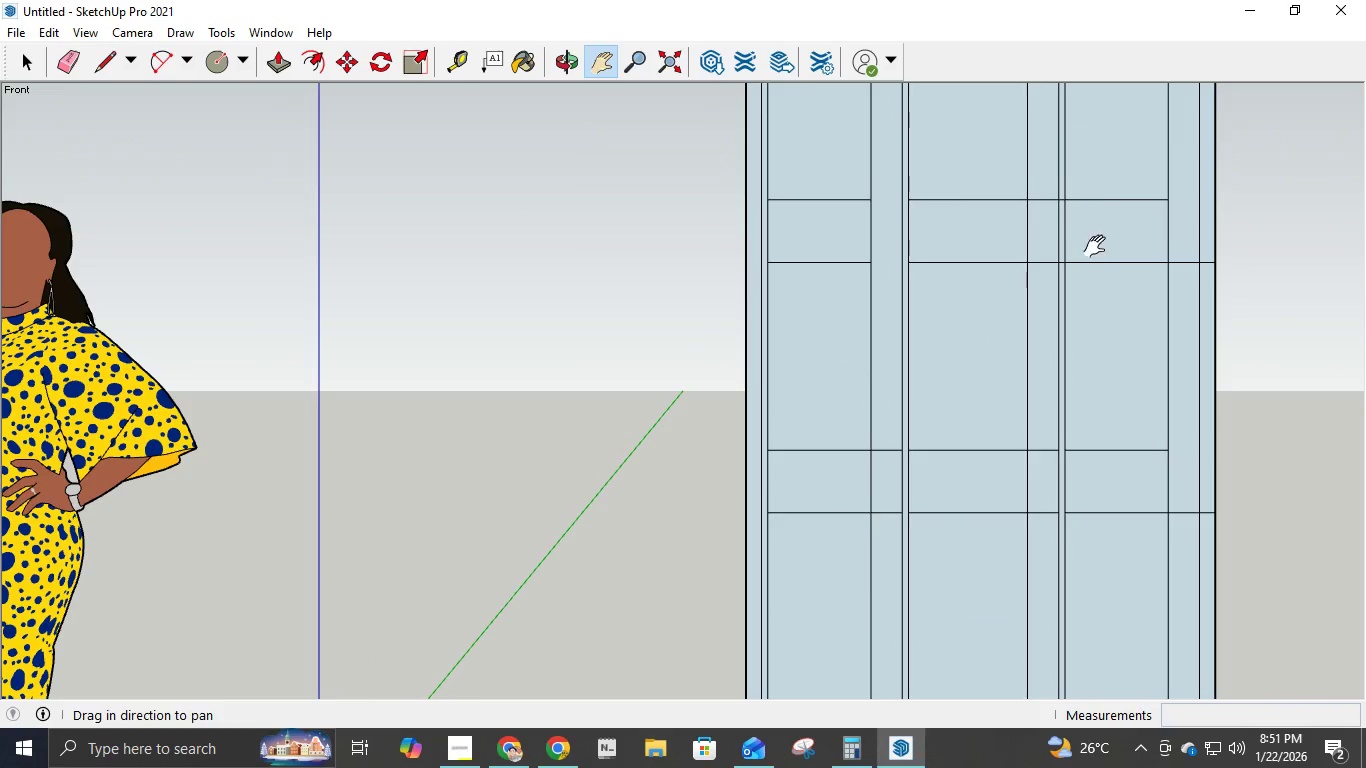 
left_click_drag(start_coordinate=[1104, 210], to_coordinate=[1092, 287])
 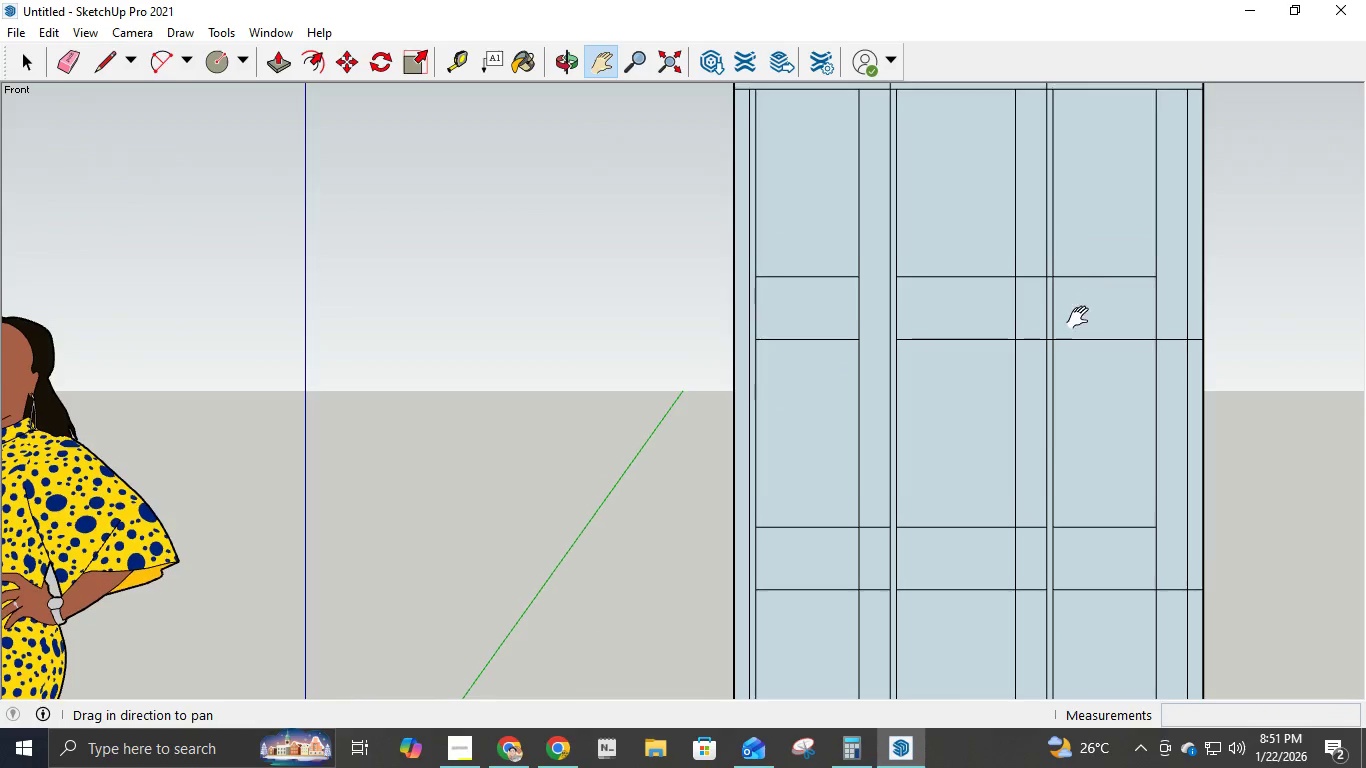 
key(E)
 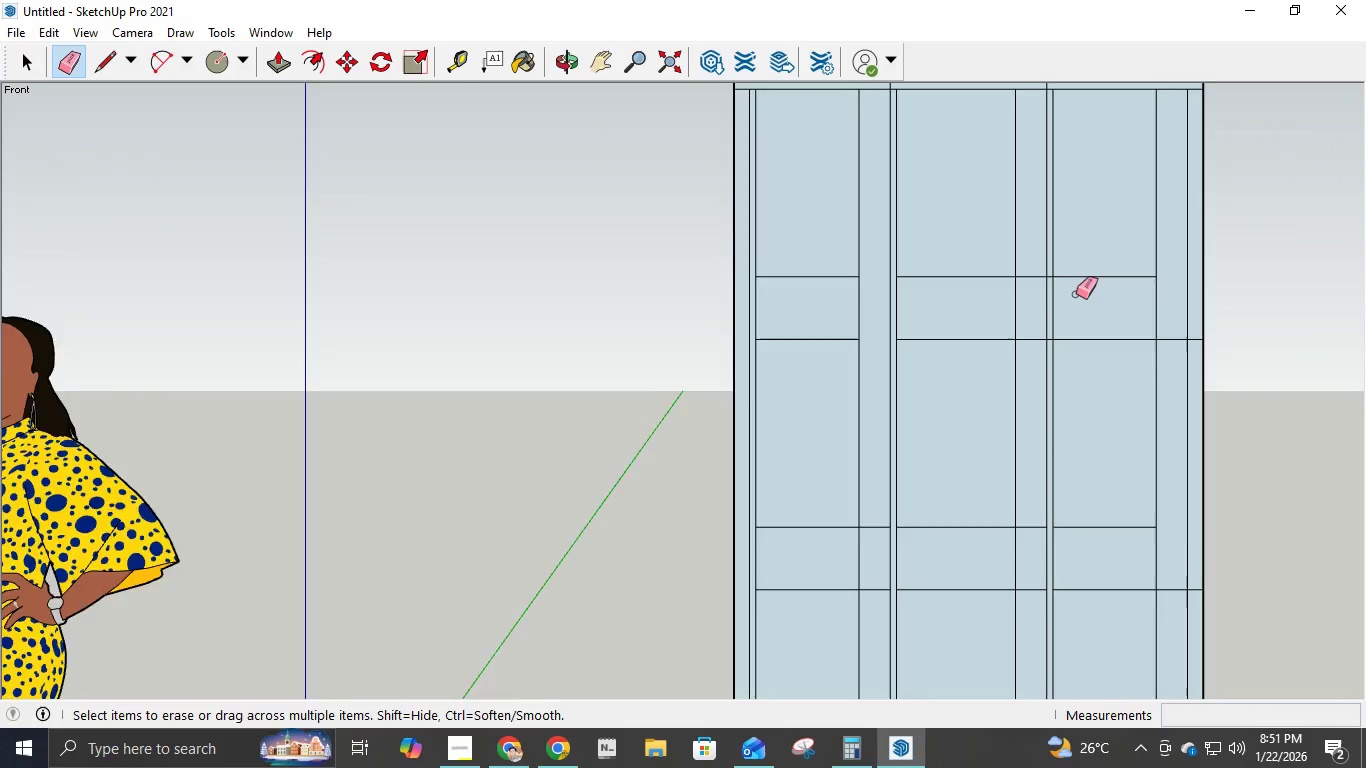 
scroll: coordinate [1070, 295], scroll_direction: up, amount: 9.0
 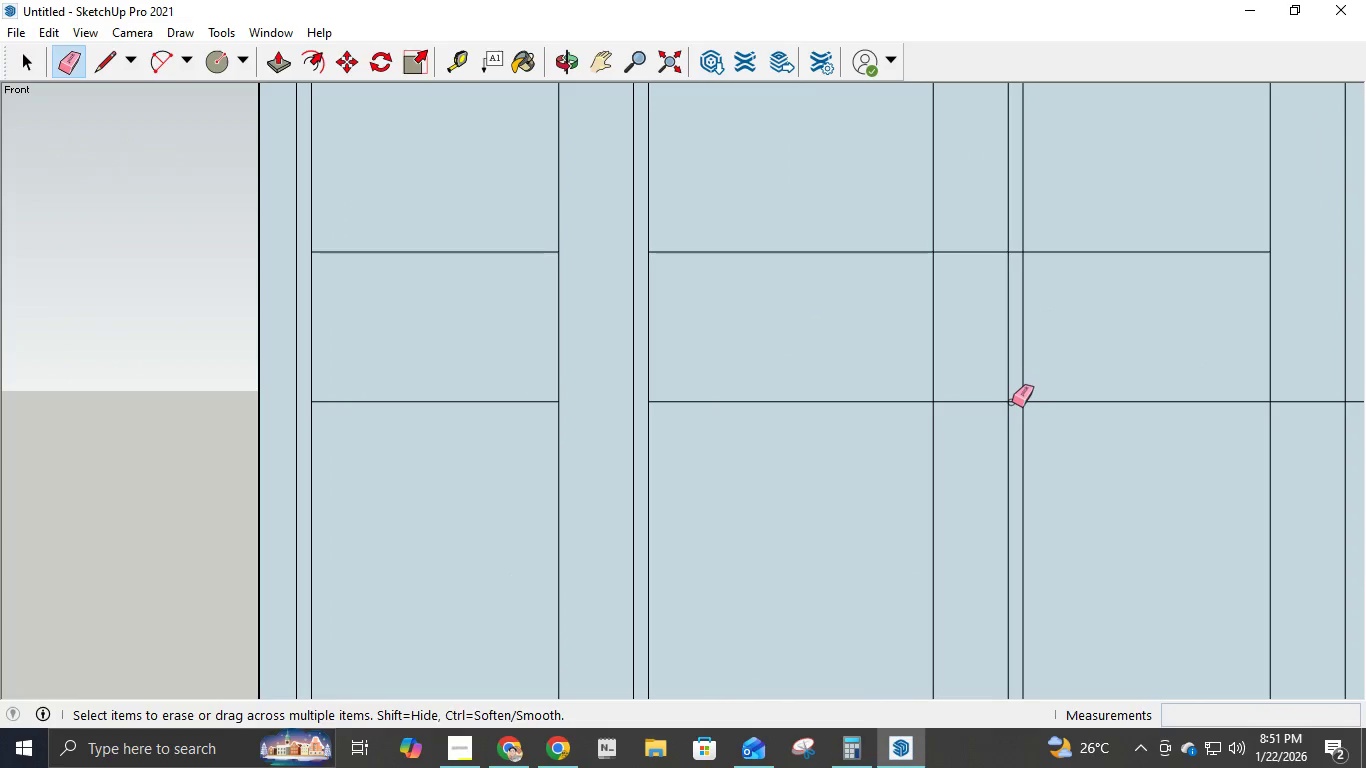 
left_click([1014, 403])
 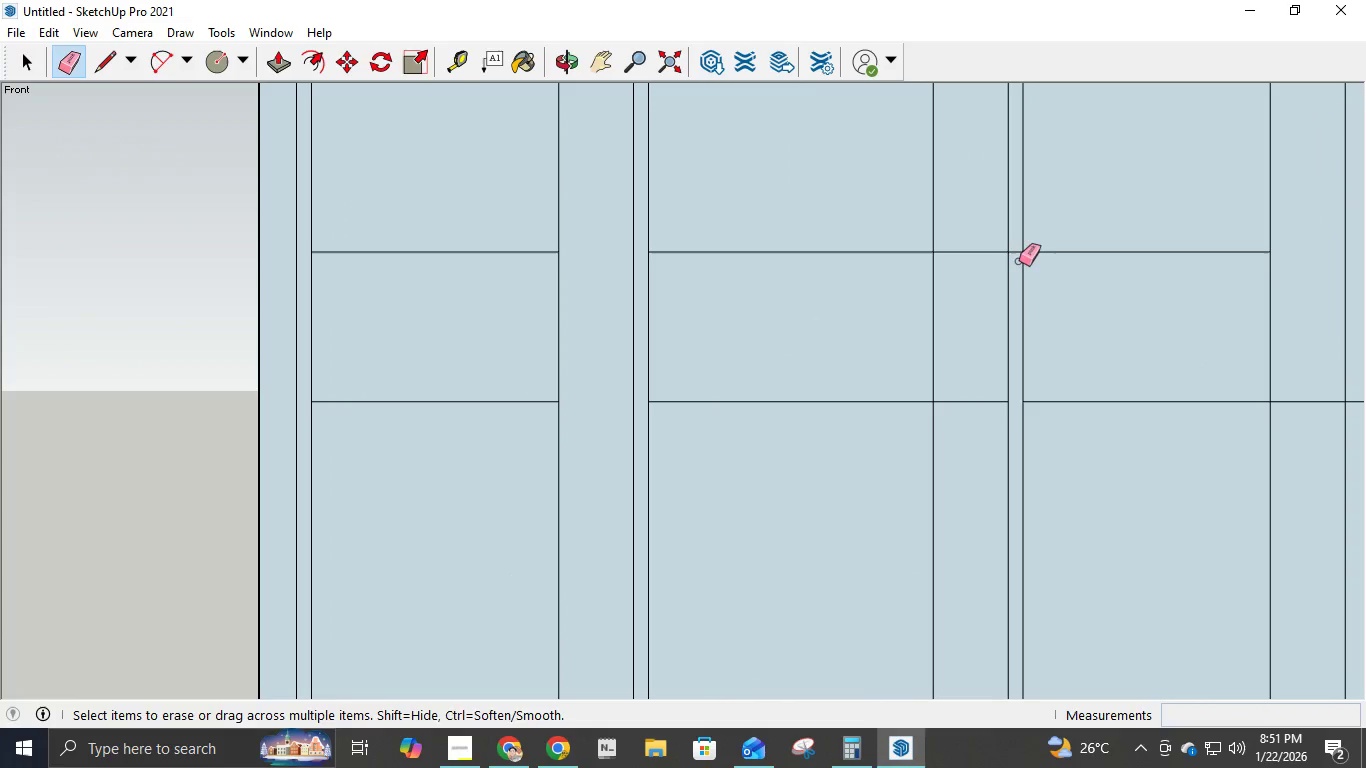 
left_click([1020, 251])
 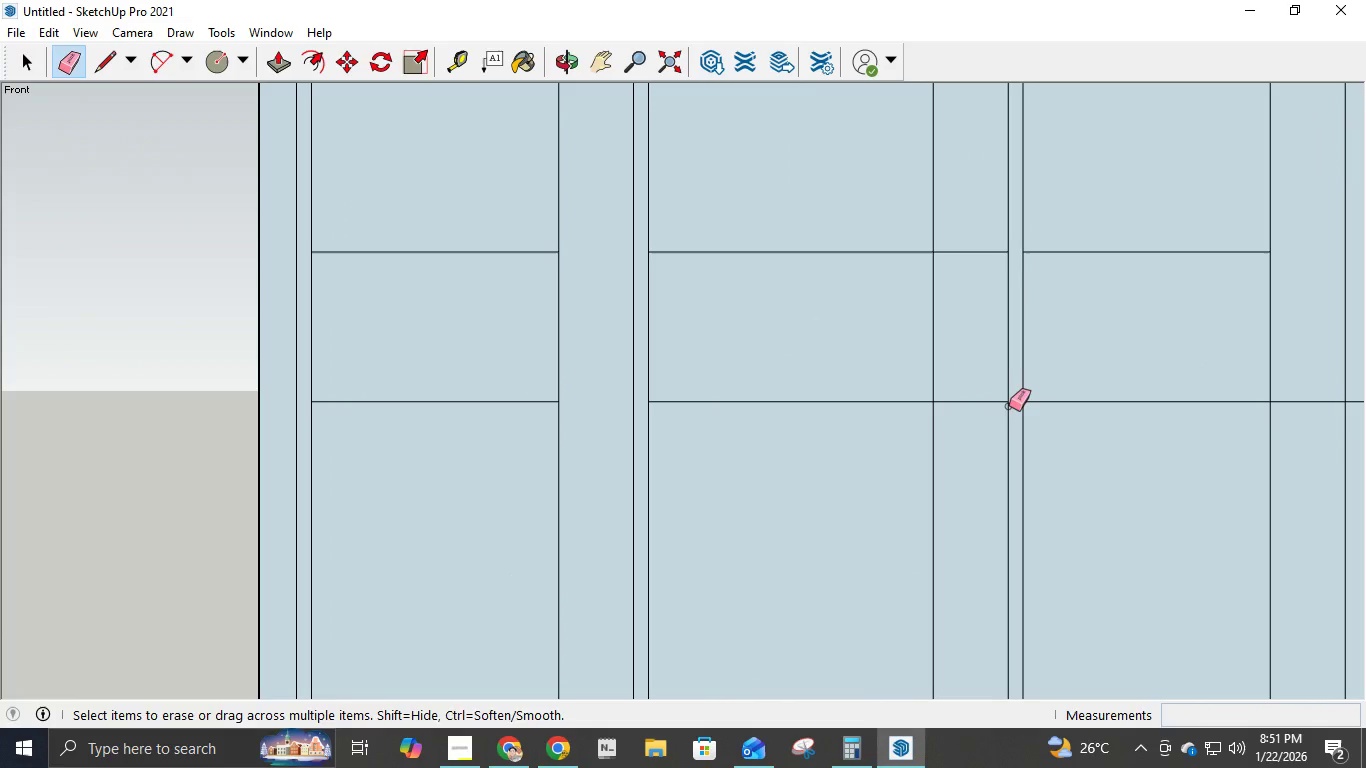 
scroll: coordinate [1013, 416], scroll_direction: down, amount: 14.0
 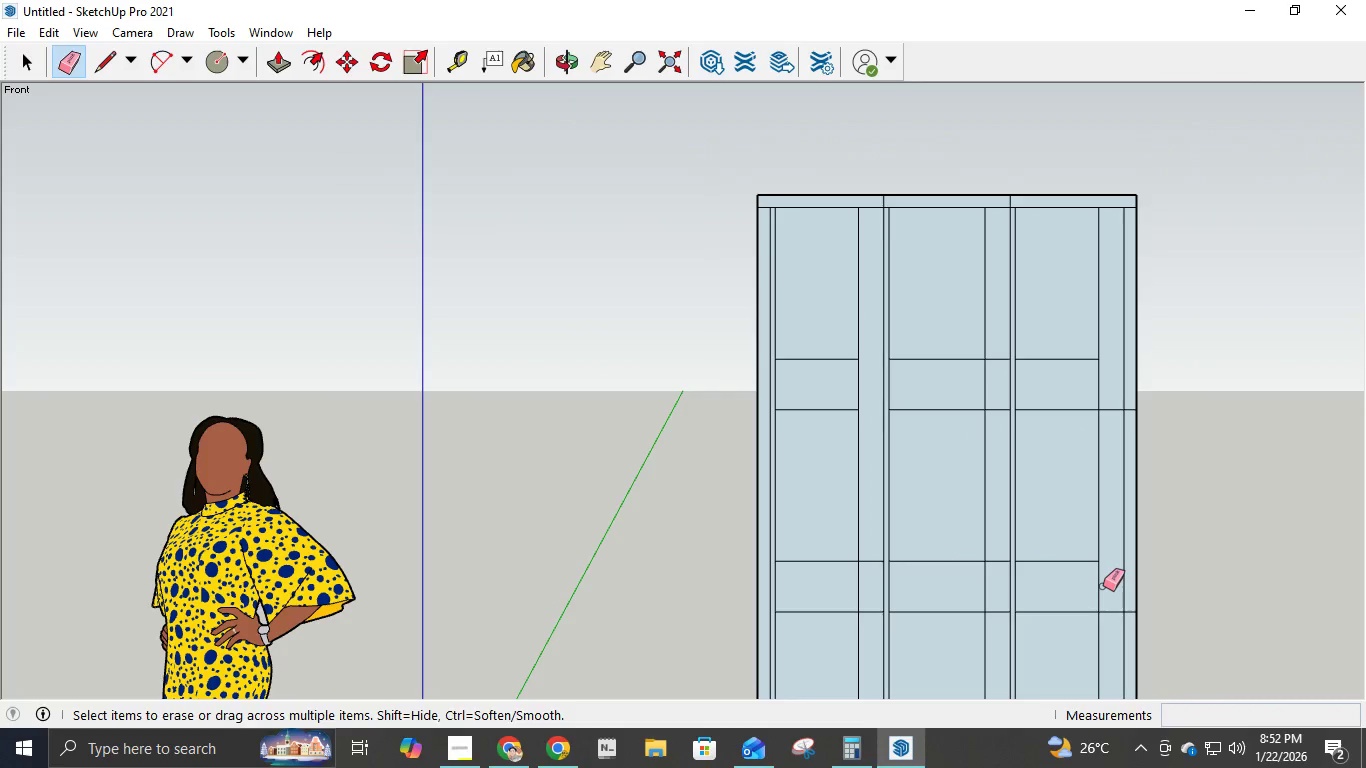 
wait(12.48)
 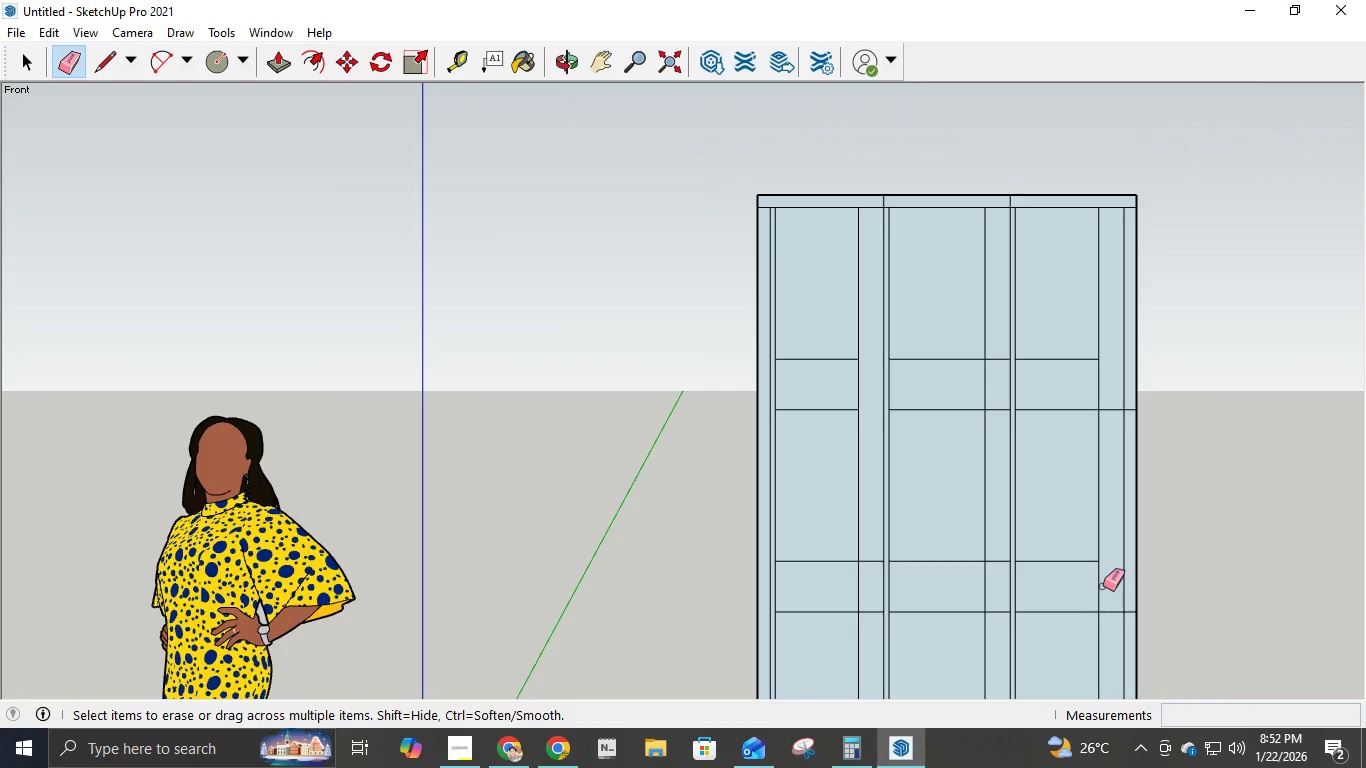 
scroll: coordinate [903, 431], scroll_direction: down, amount: 8.0
 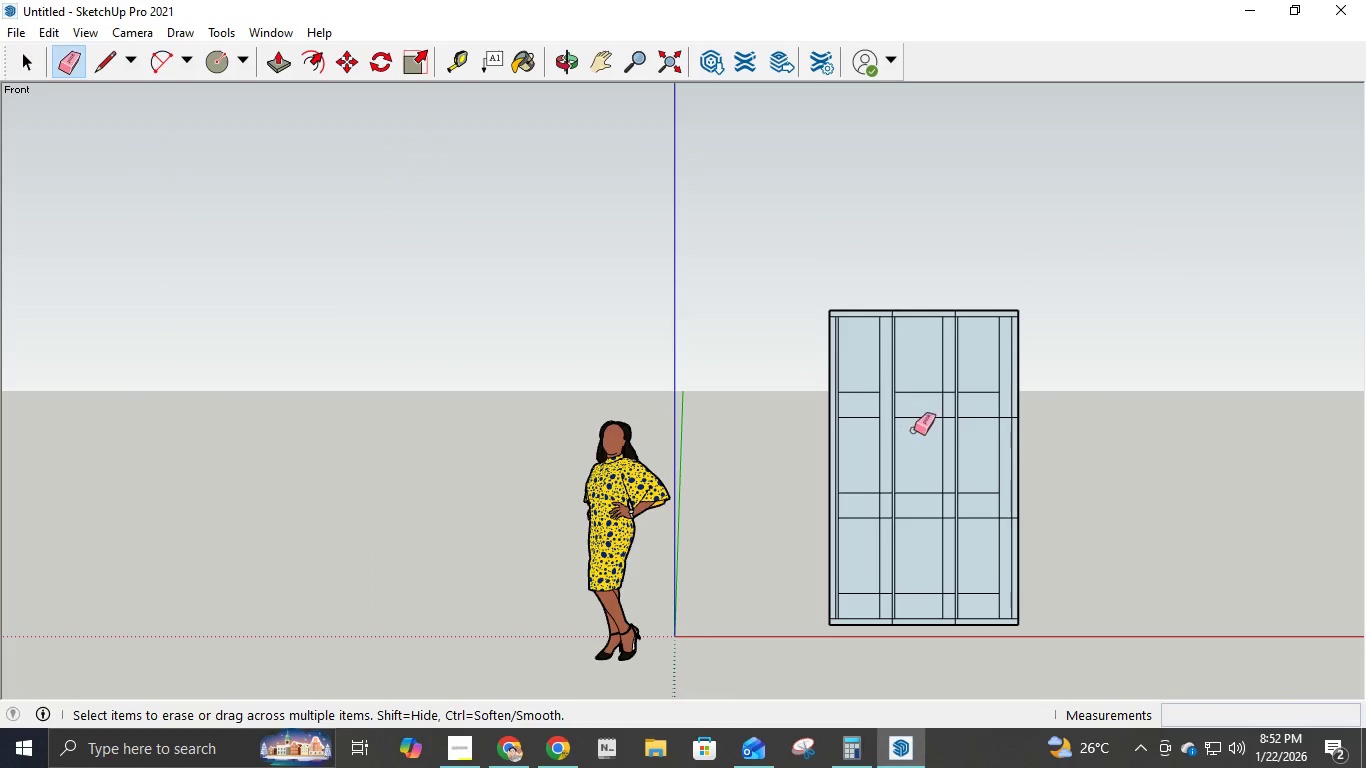 
scroll: coordinate [922, 430], scroll_direction: up, amount: 6.0
 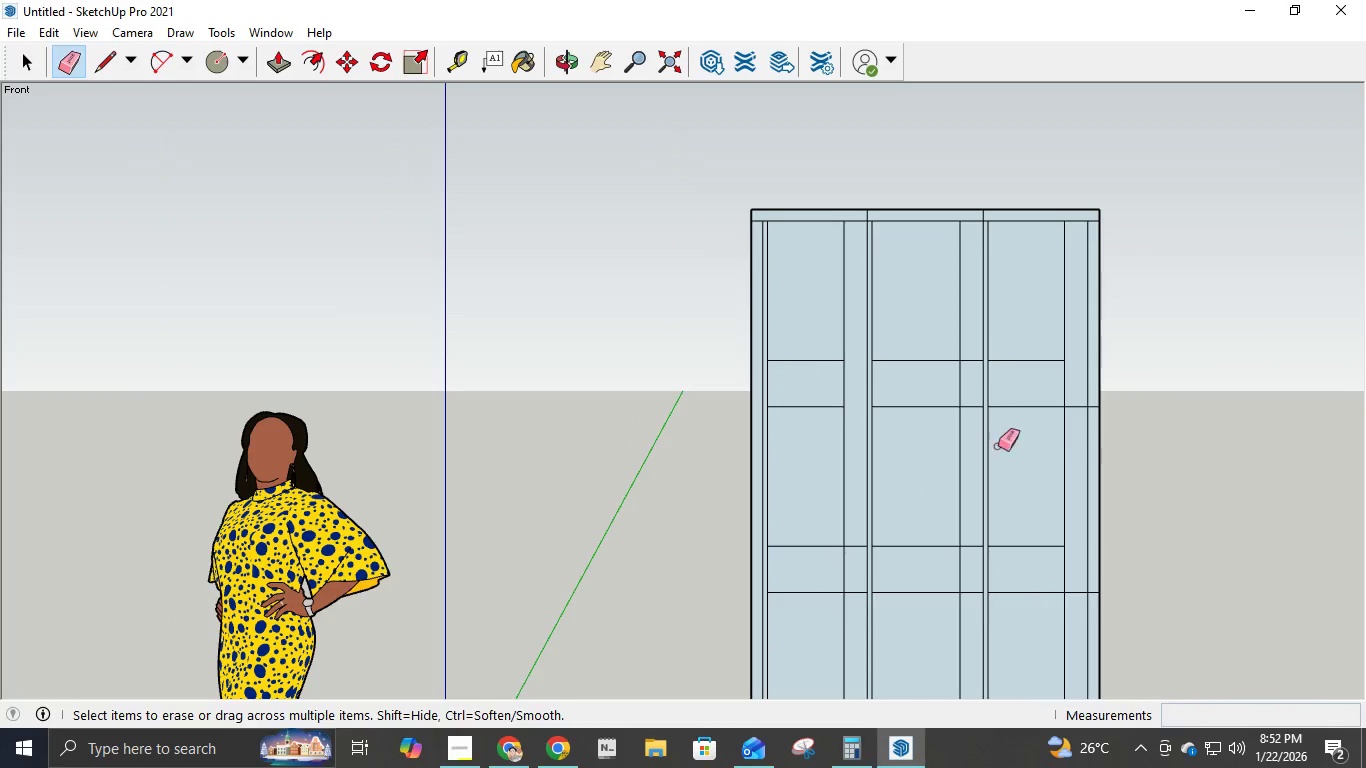 
wait(8.04)
 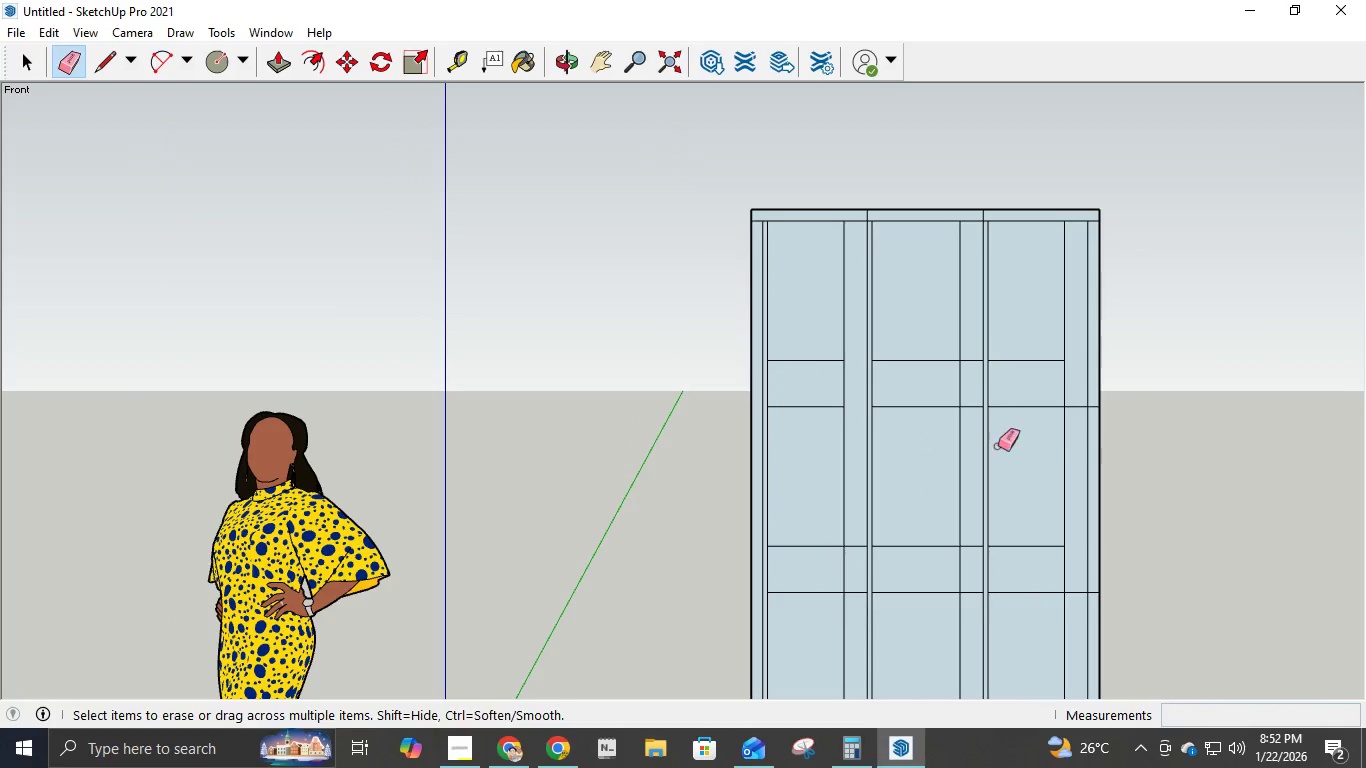 
scroll: coordinate [1092, 419], scroll_direction: up, amount: 6.0
 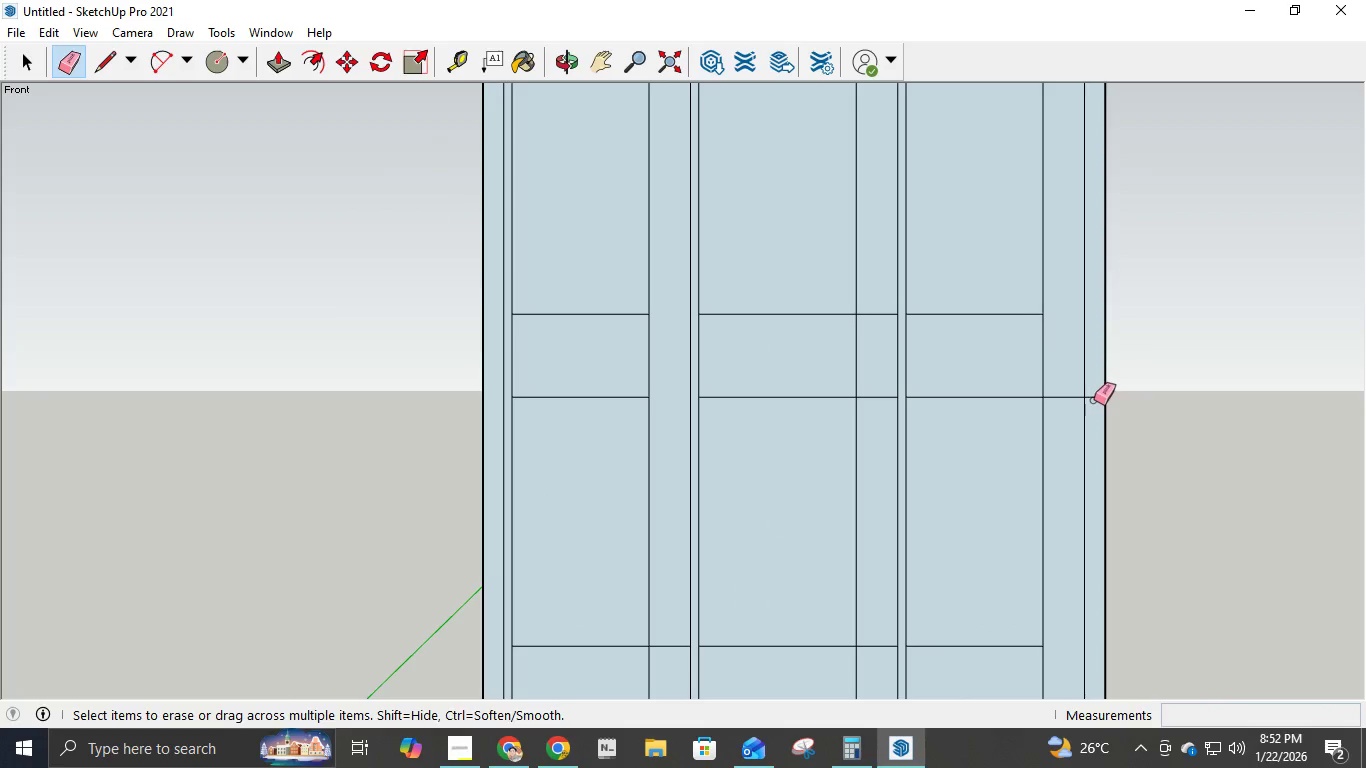 
left_click([1096, 399])
 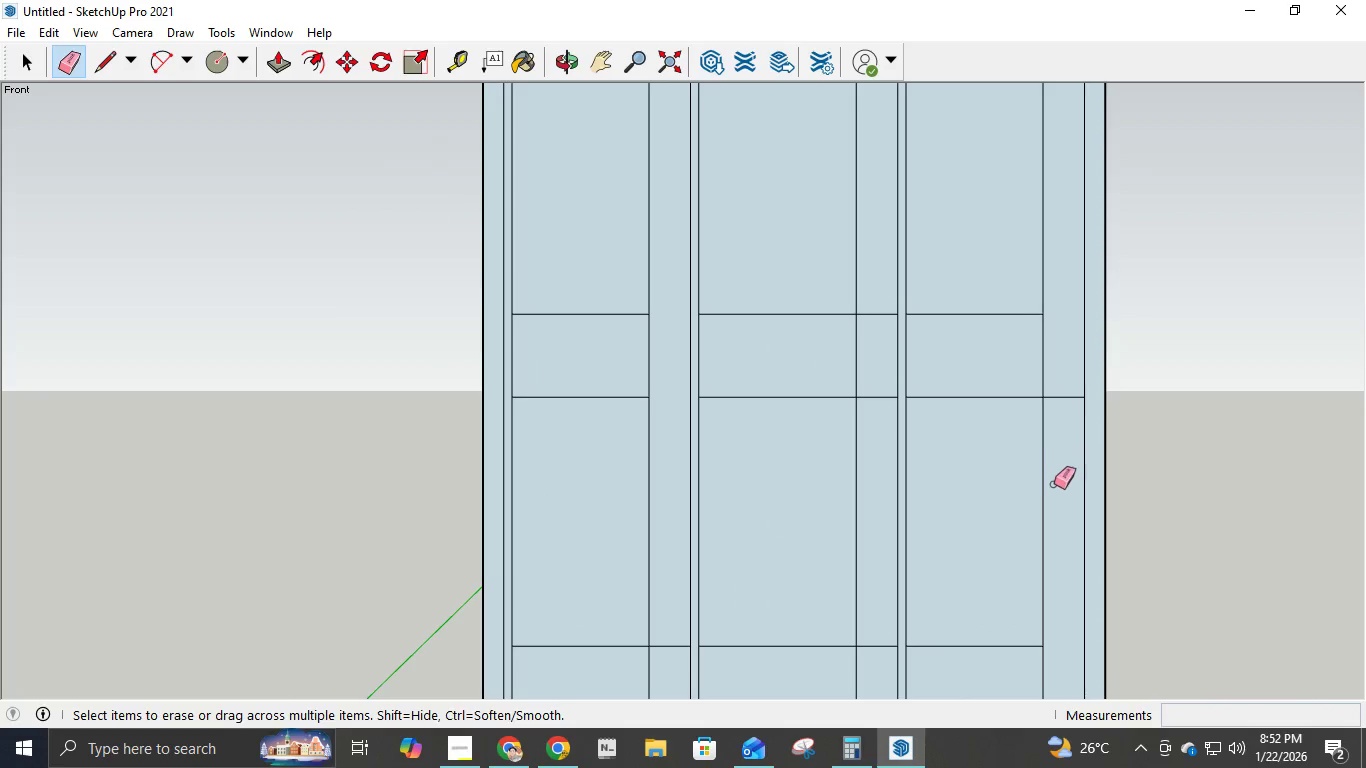 
scroll: coordinate [1057, 502], scroll_direction: down, amount: 7.0
 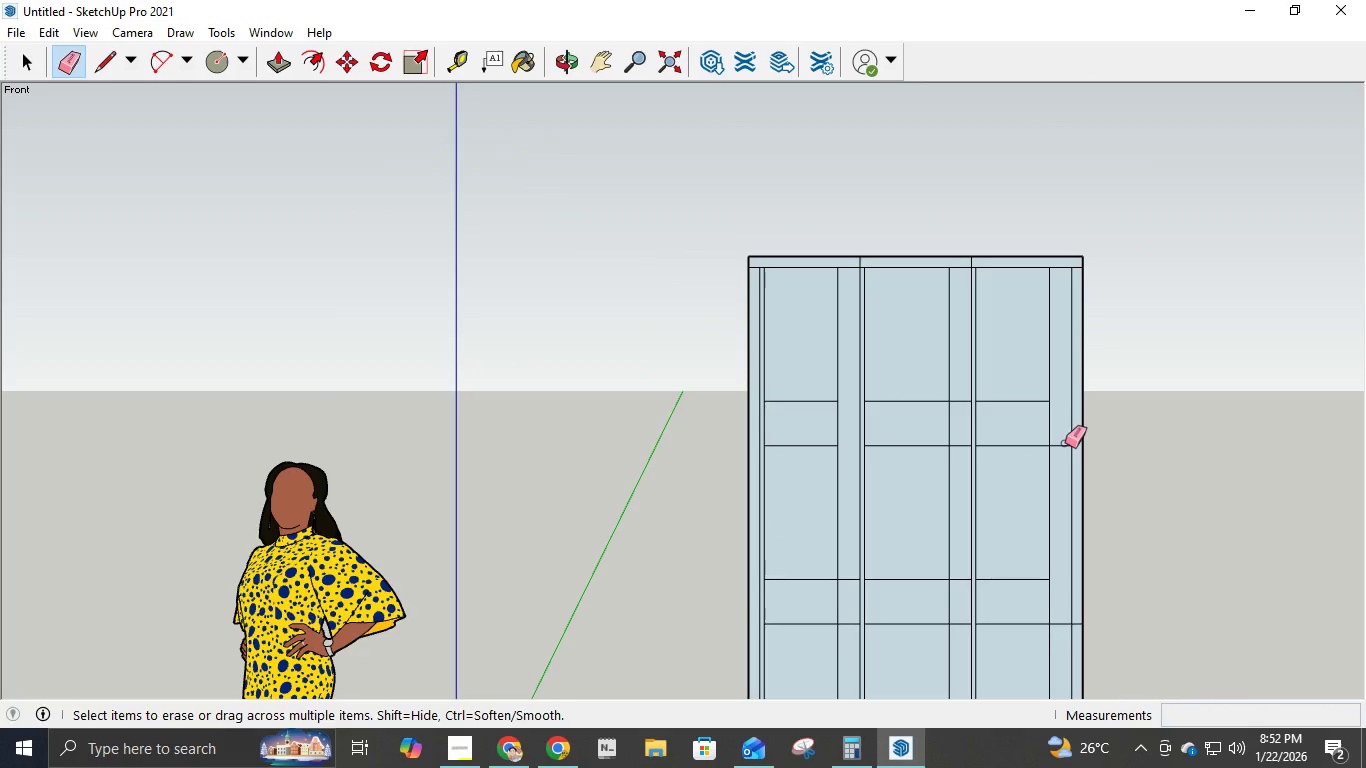 
left_click([1063, 448])
 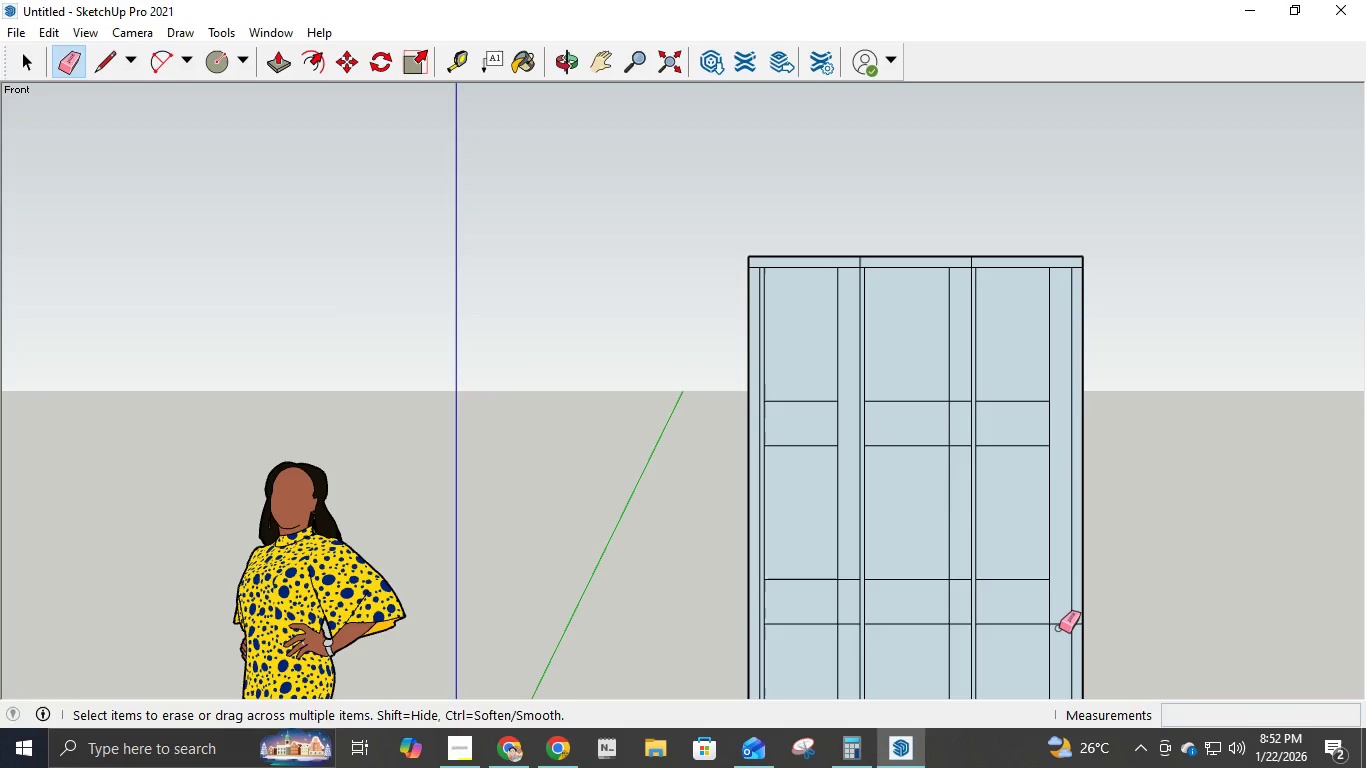 
double_click([1058, 626])
 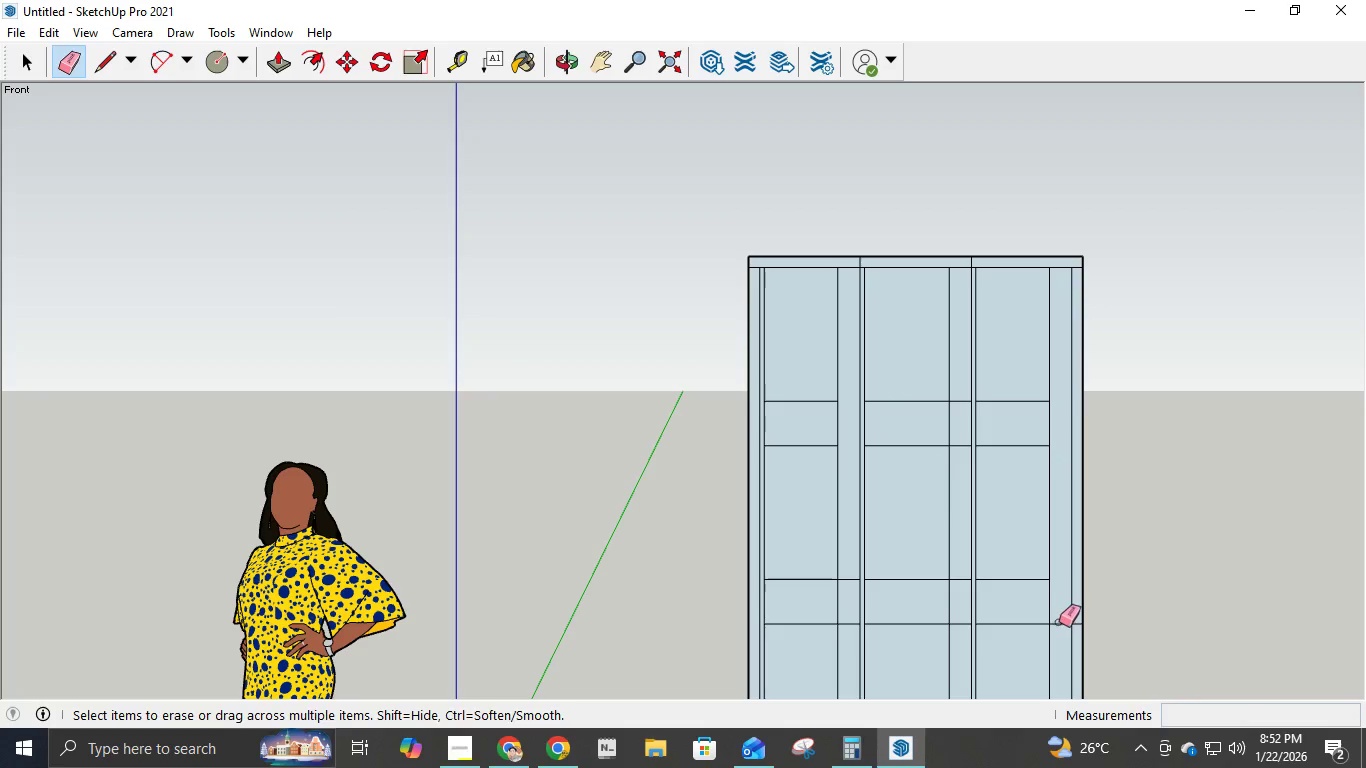 
triple_click([1059, 622])
 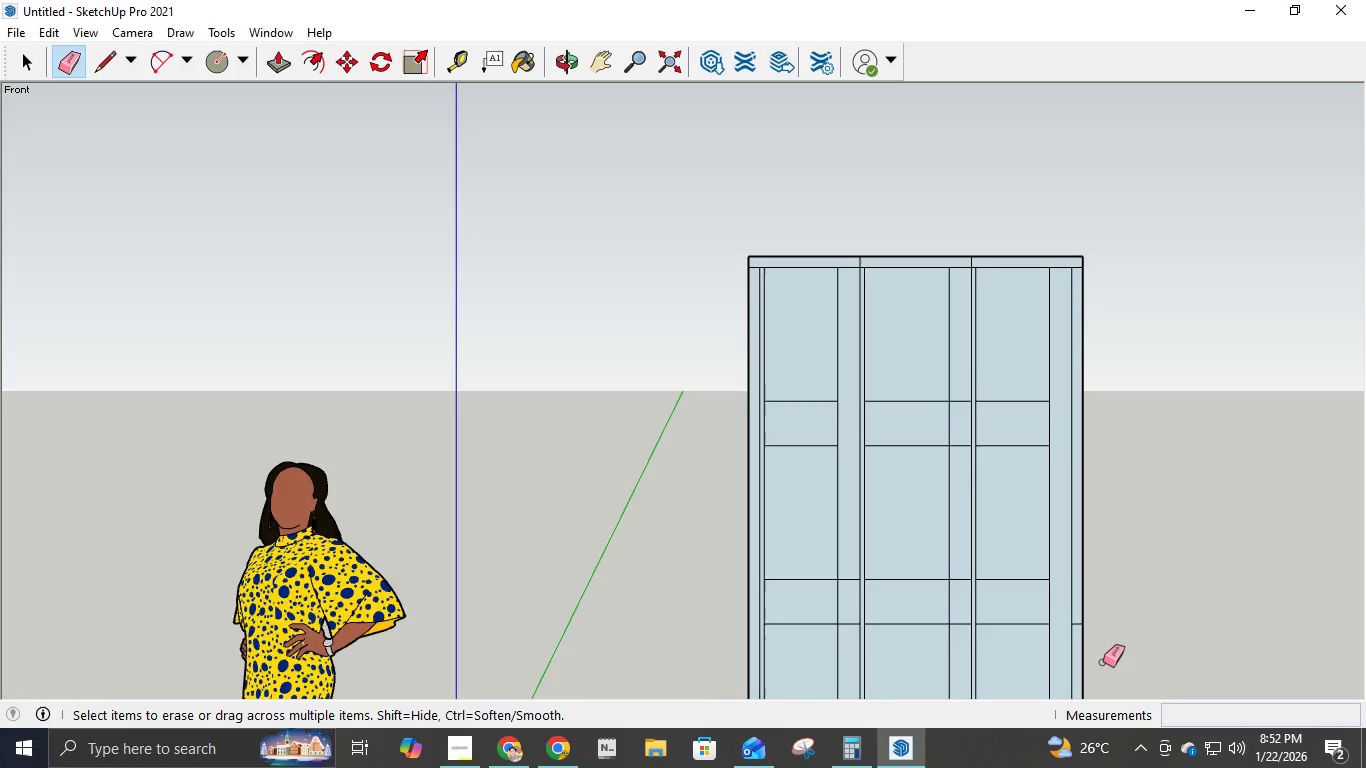 
scroll: coordinate [1101, 662], scroll_direction: up, amount: 7.0
 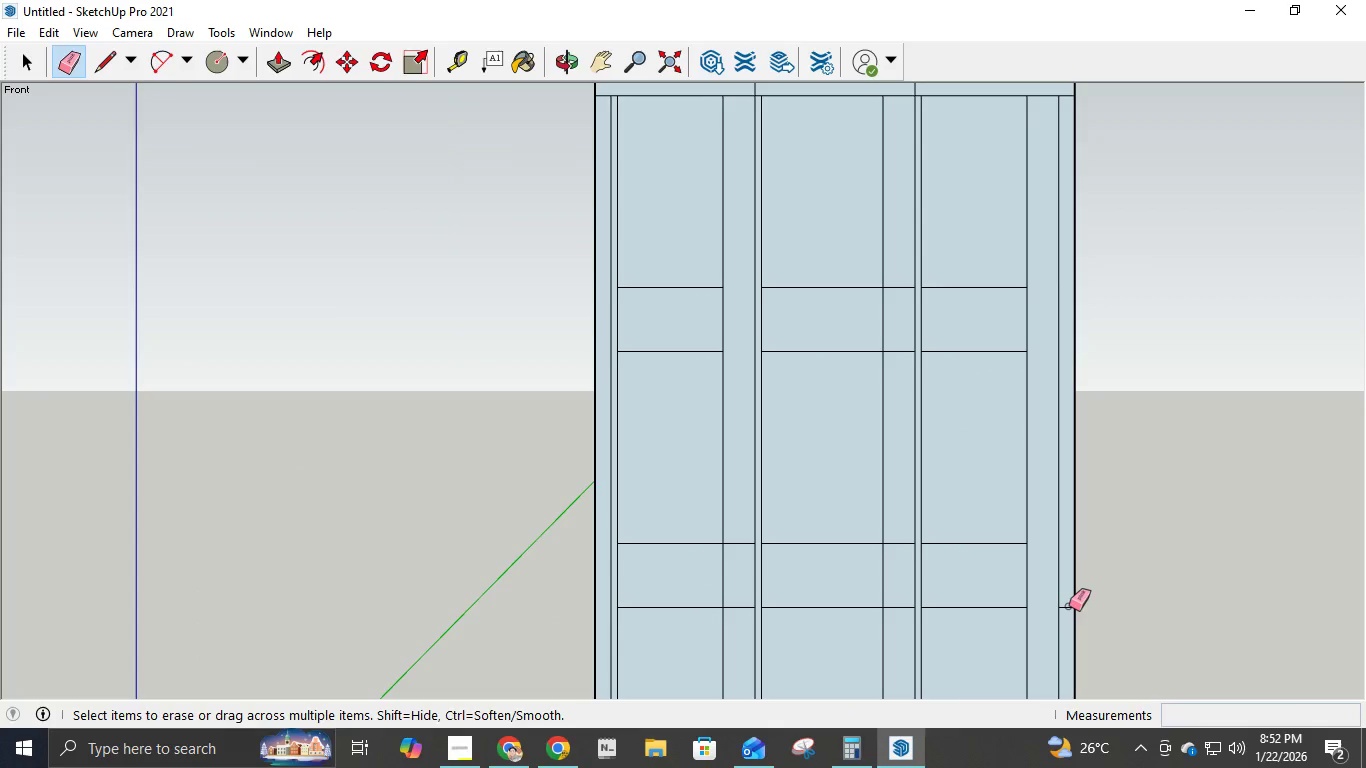 
left_click([1067, 606])
 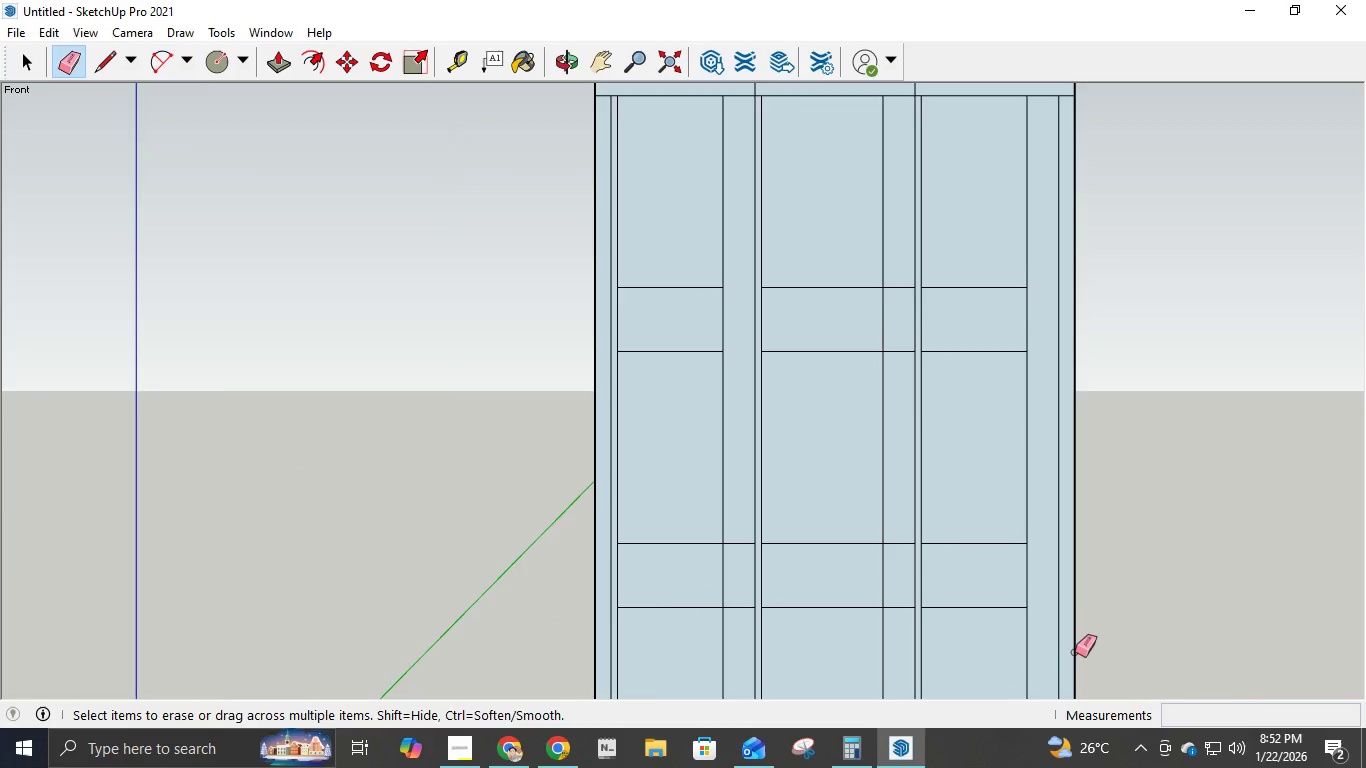 
scroll: coordinate [1077, 665], scroll_direction: down, amount: 10.0
 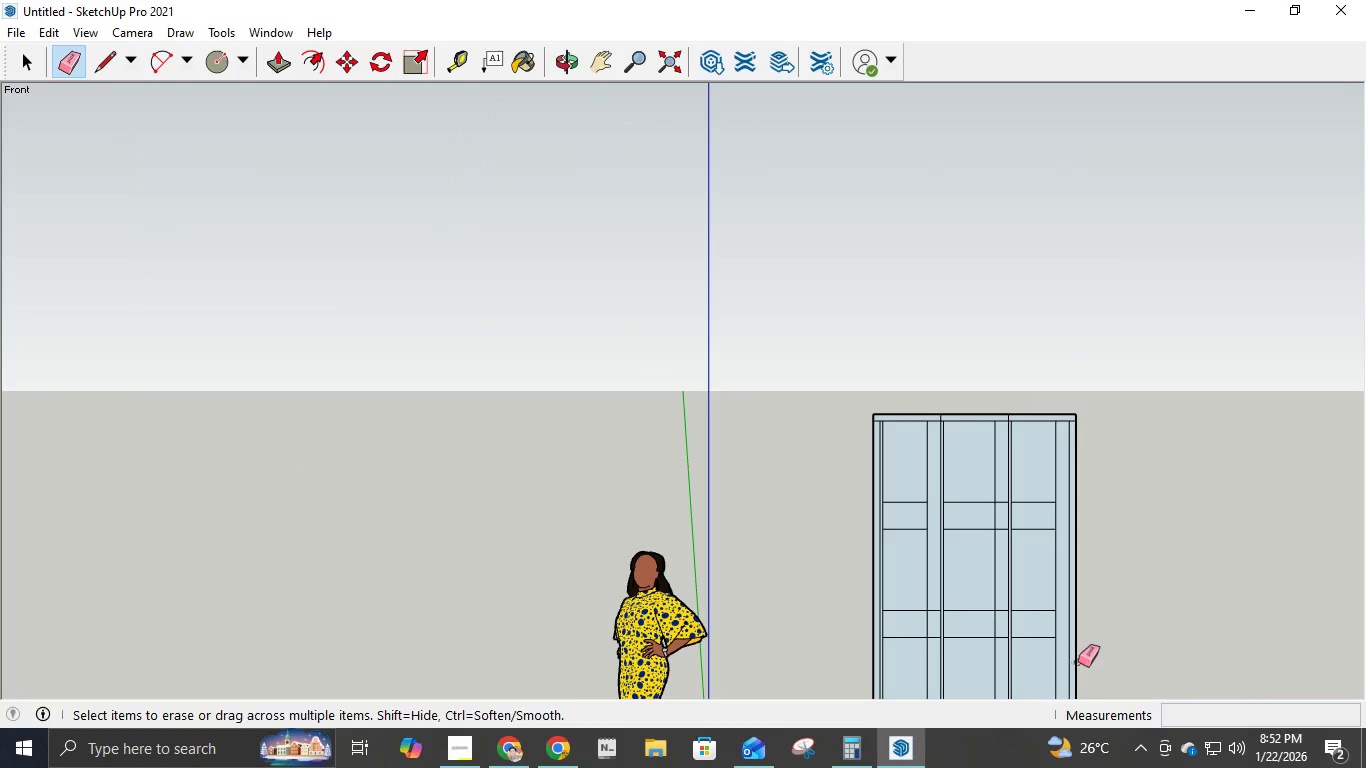 
key(H)
 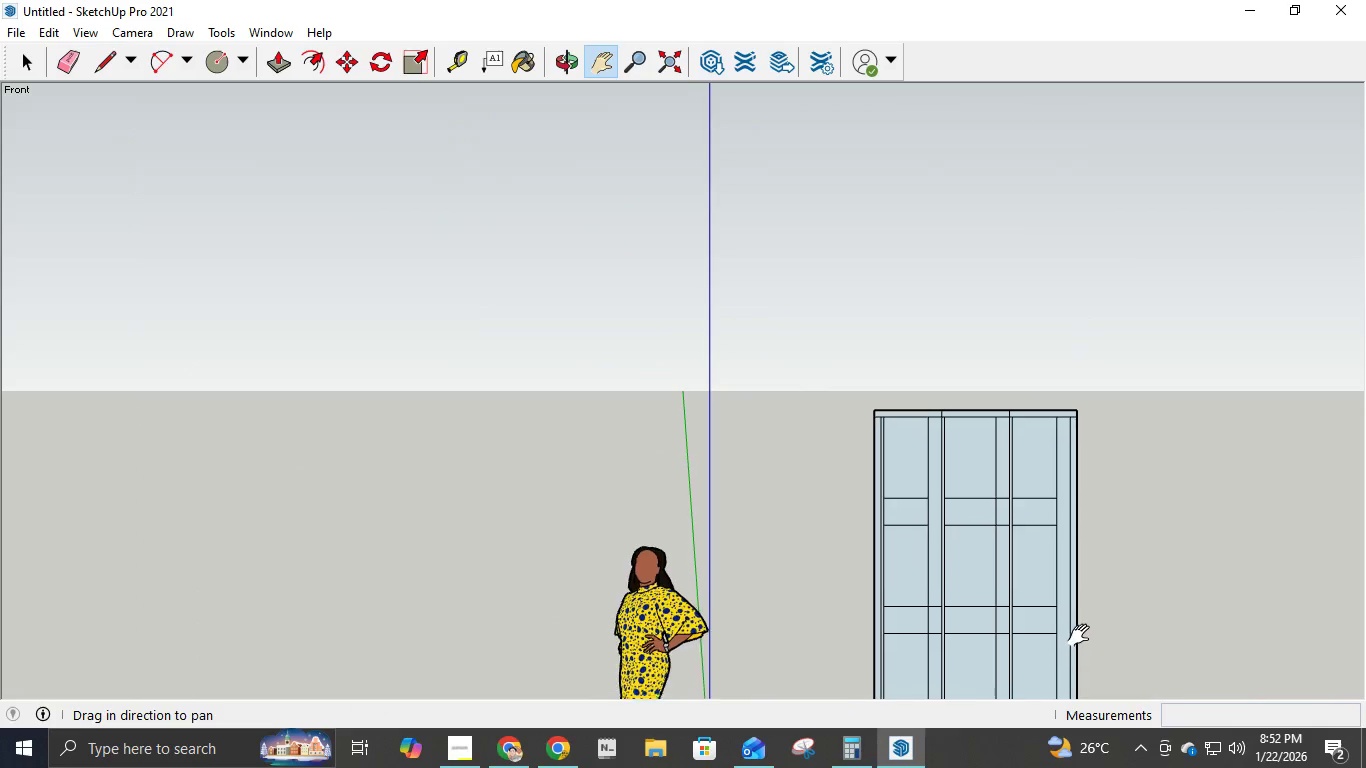 
left_click_drag(start_coordinate=[1080, 653], to_coordinate=[1095, 478])
 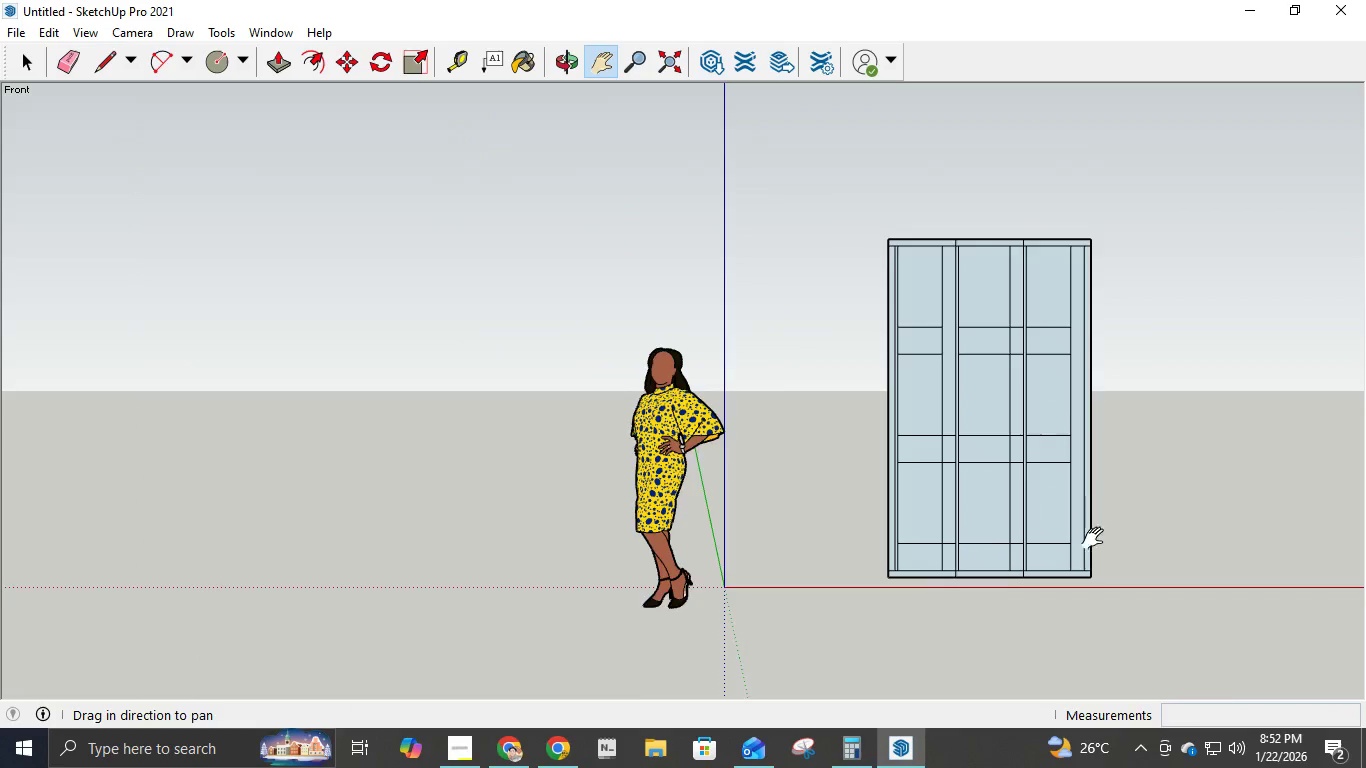 
scroll: coordinate [1098, 550], scroll_direction: up, amount: 5.0
 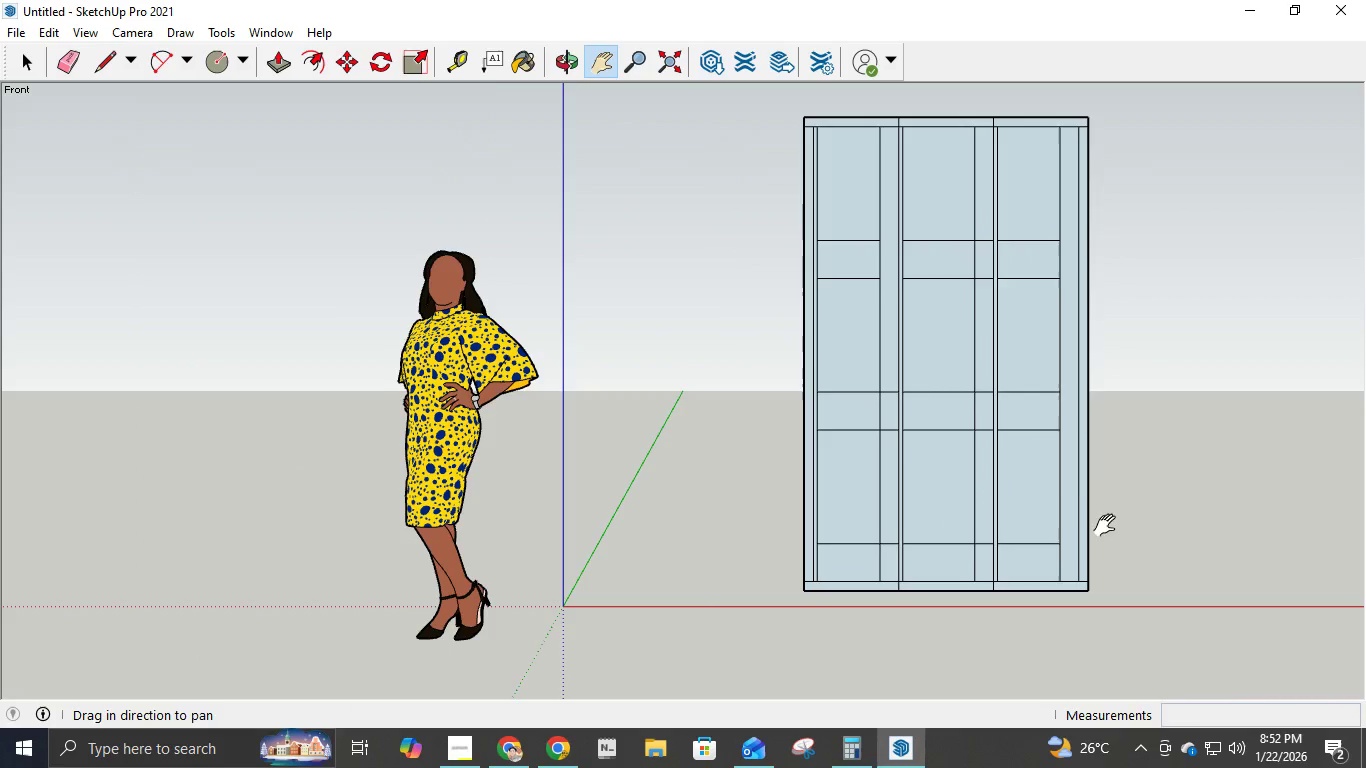 
left_click_drag(start_coordinate=[1086, 485], to_coordinate=[1078, 517])
 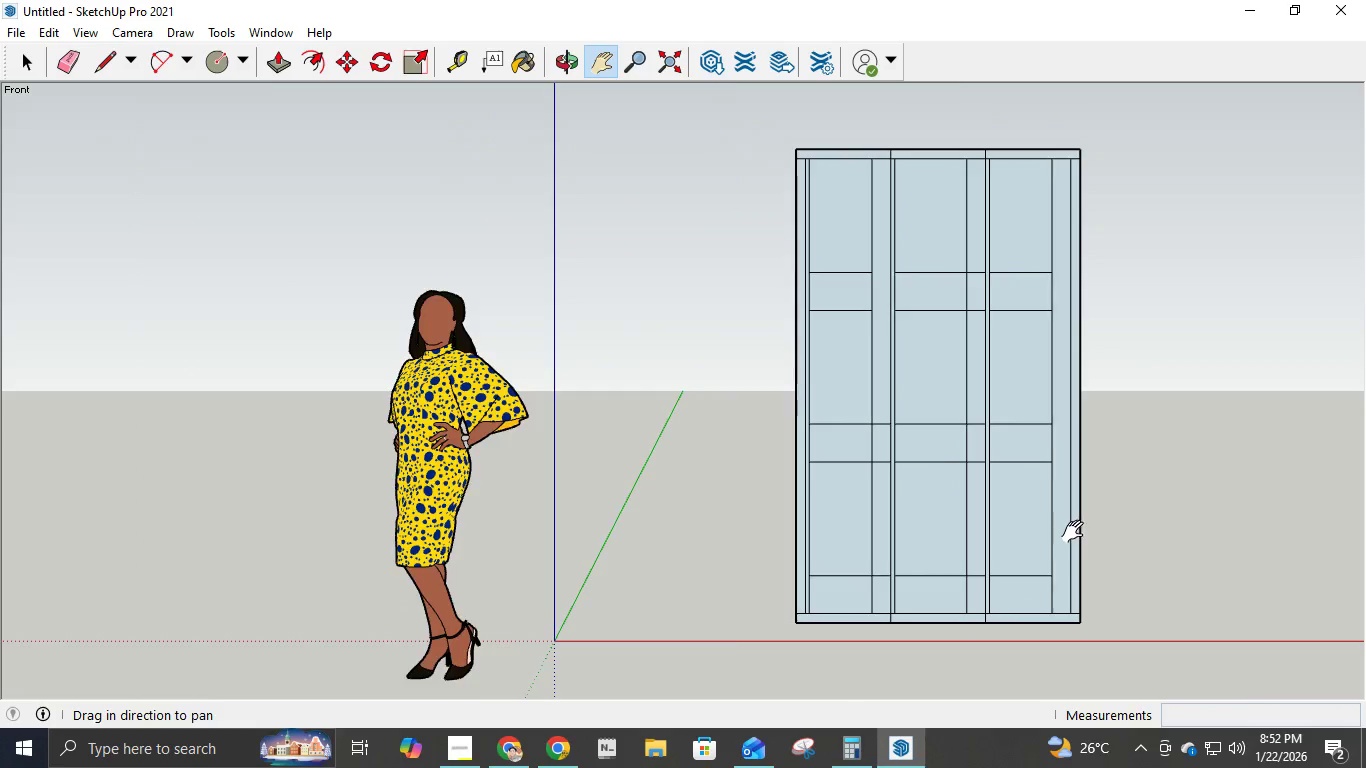 
scroll: coordinate [1077, 532], scroll_direction: up, amount: 3.0
 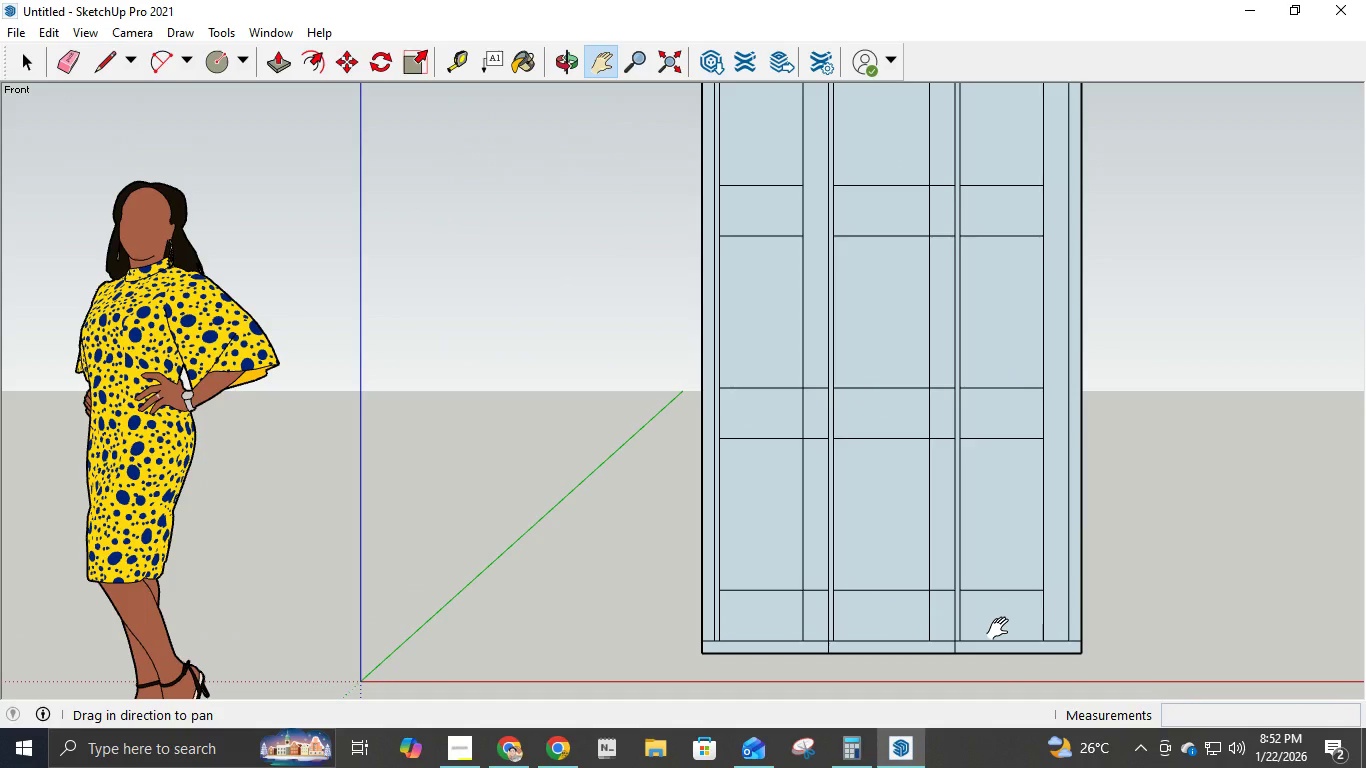 
key(E)
 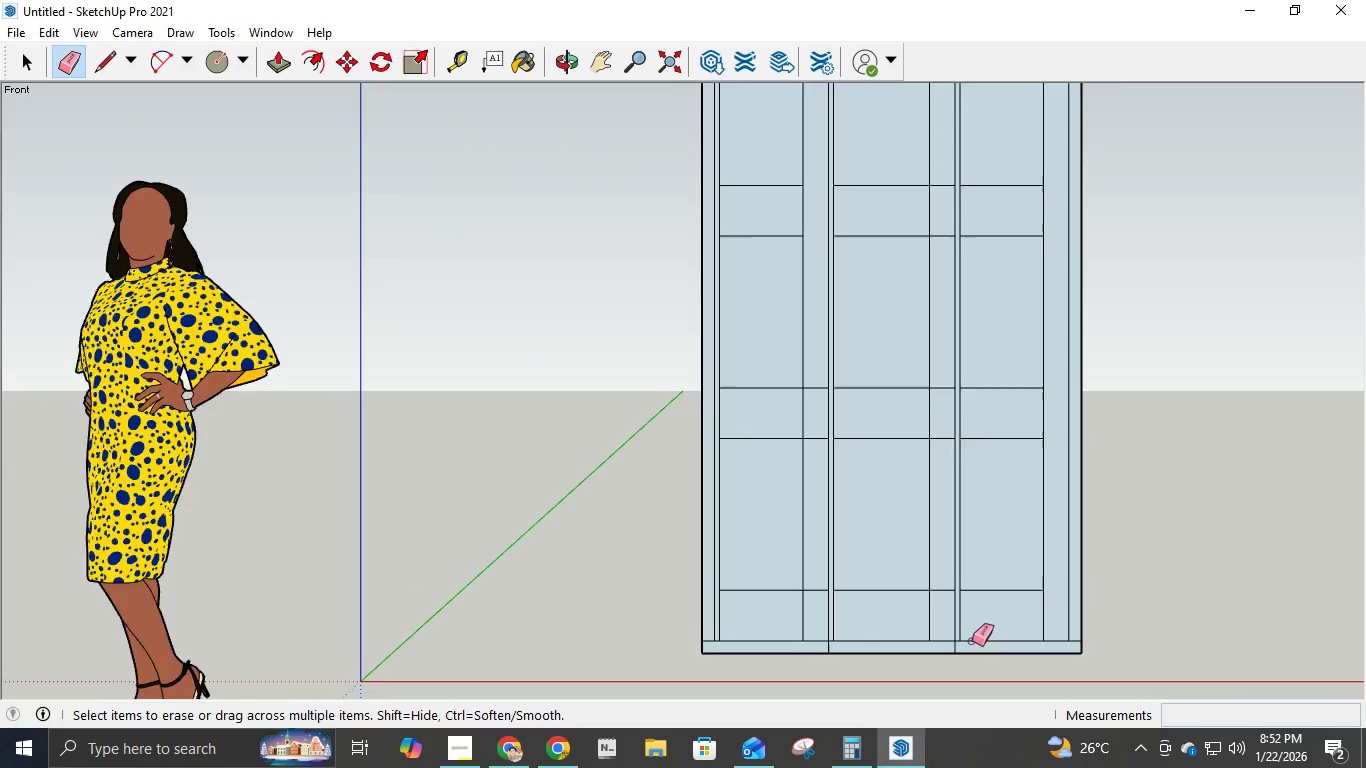 
scroll: coordinate [971, 634], scroll_direction: down, amount: 8.0
 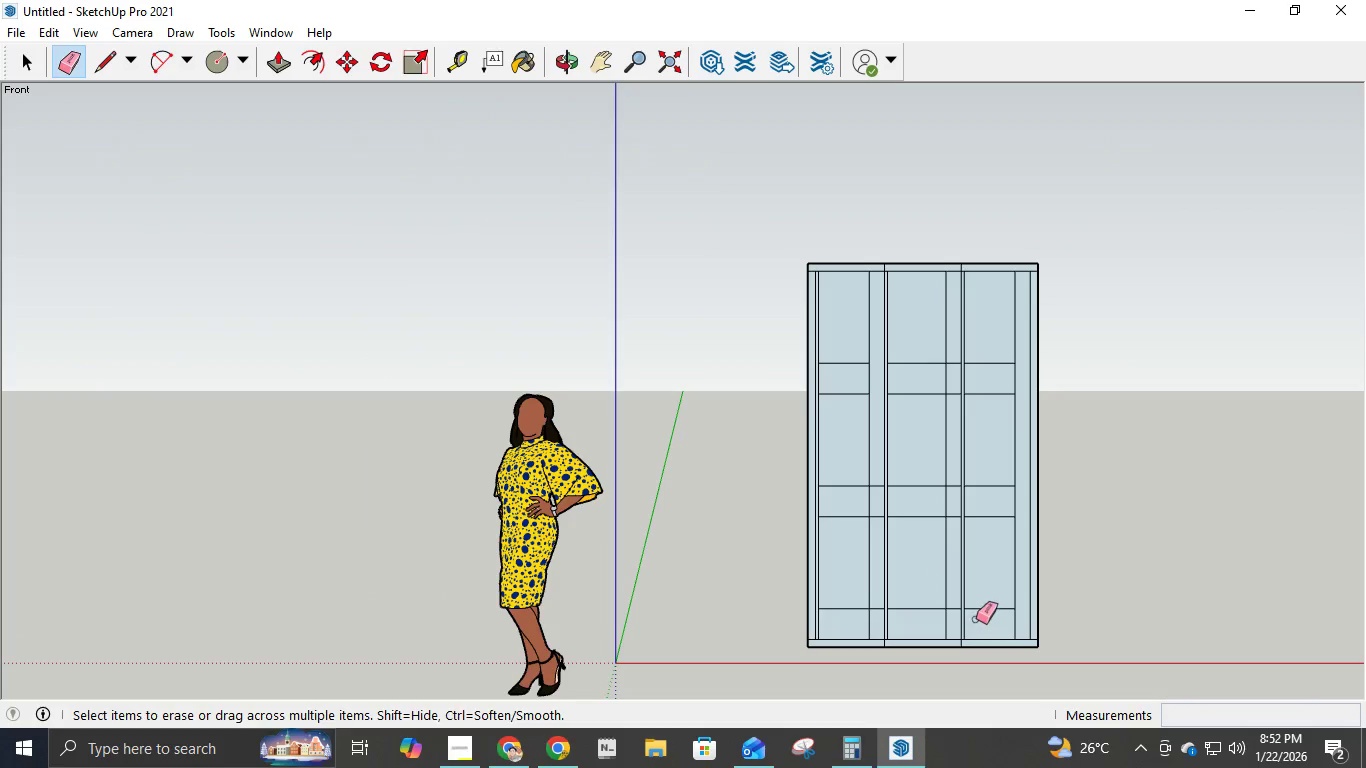 
scroll: coordinate [984, 597], scroll_direction: up, amount: 4.0
 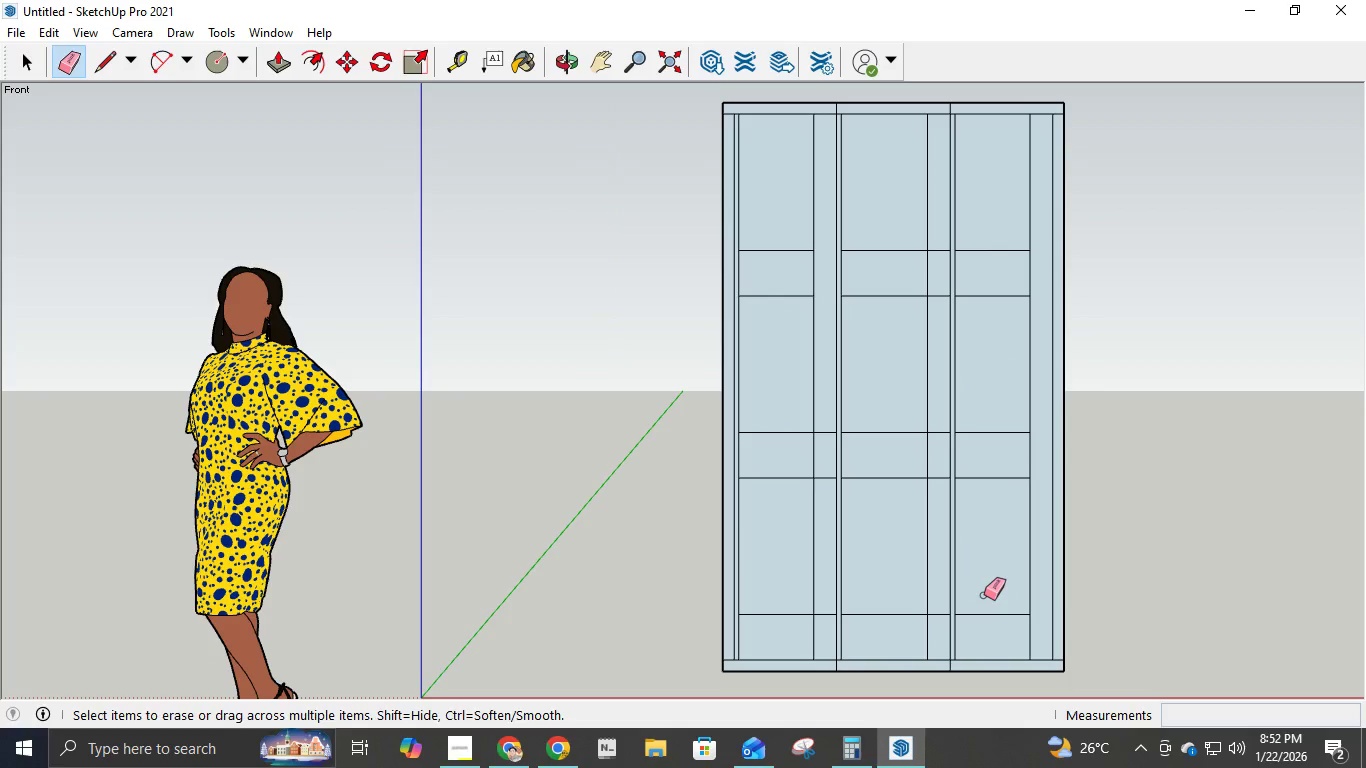 
scroll: coordinate [984, 595], scroll_direction: down, amount: 2.0
 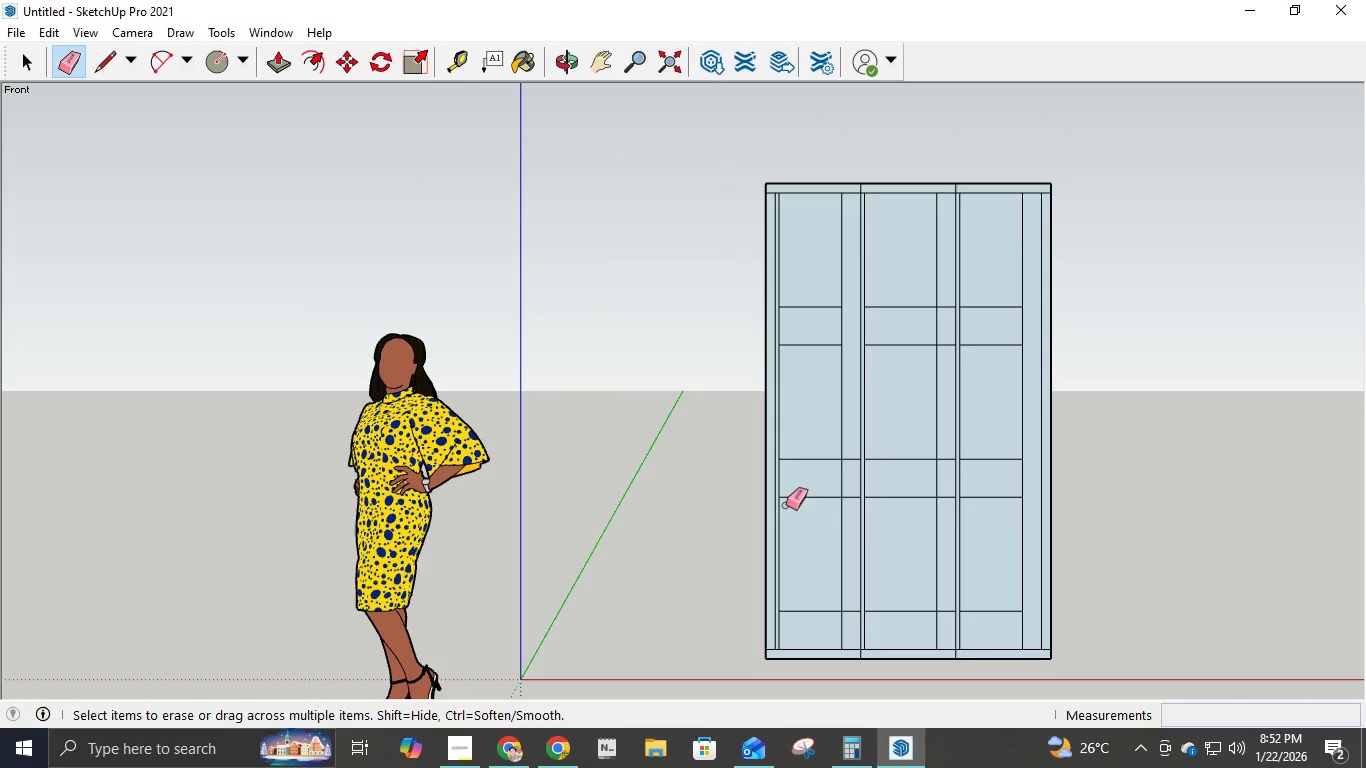 
scroll: coordinate [920, 404], scroll_direction: up, amount: 1.0
 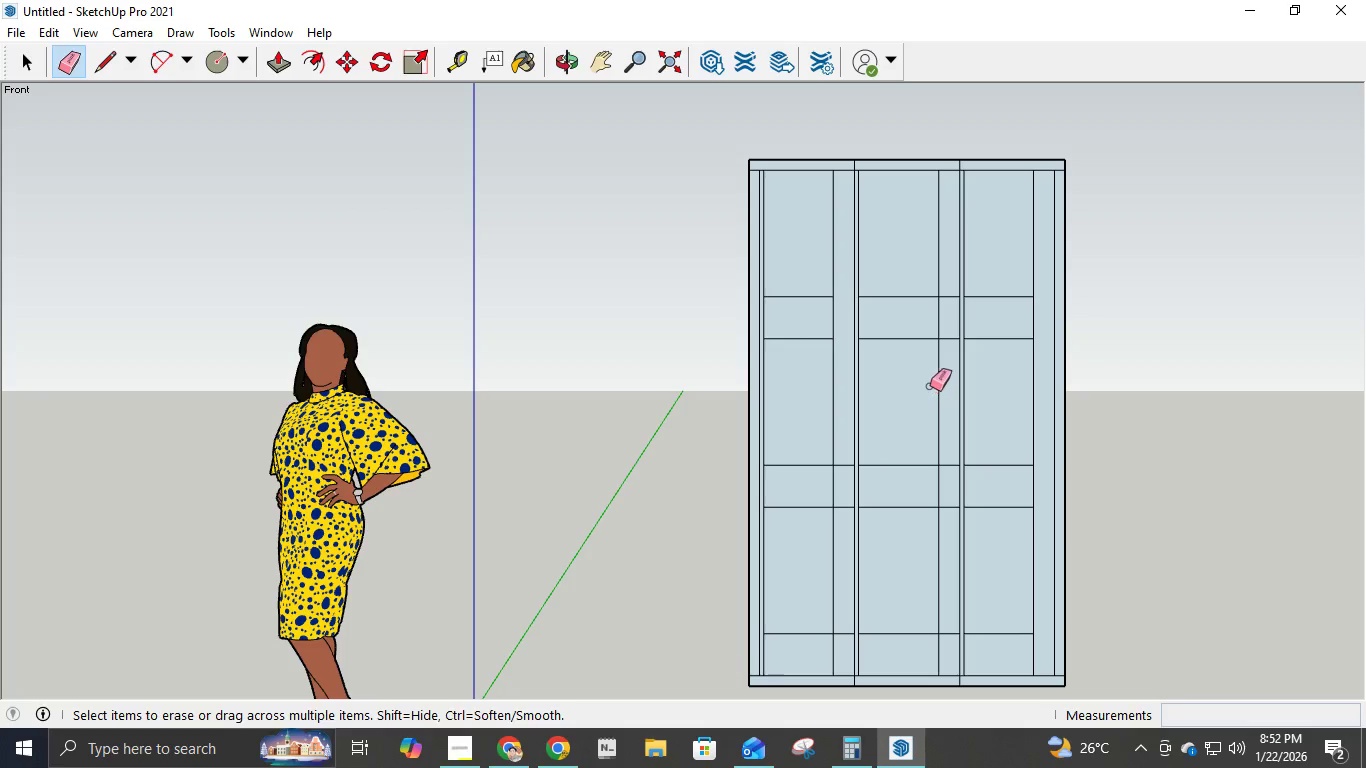 
left_click_drag(start_coordinate=[951, 290], to_coordinate=[945, 350])
 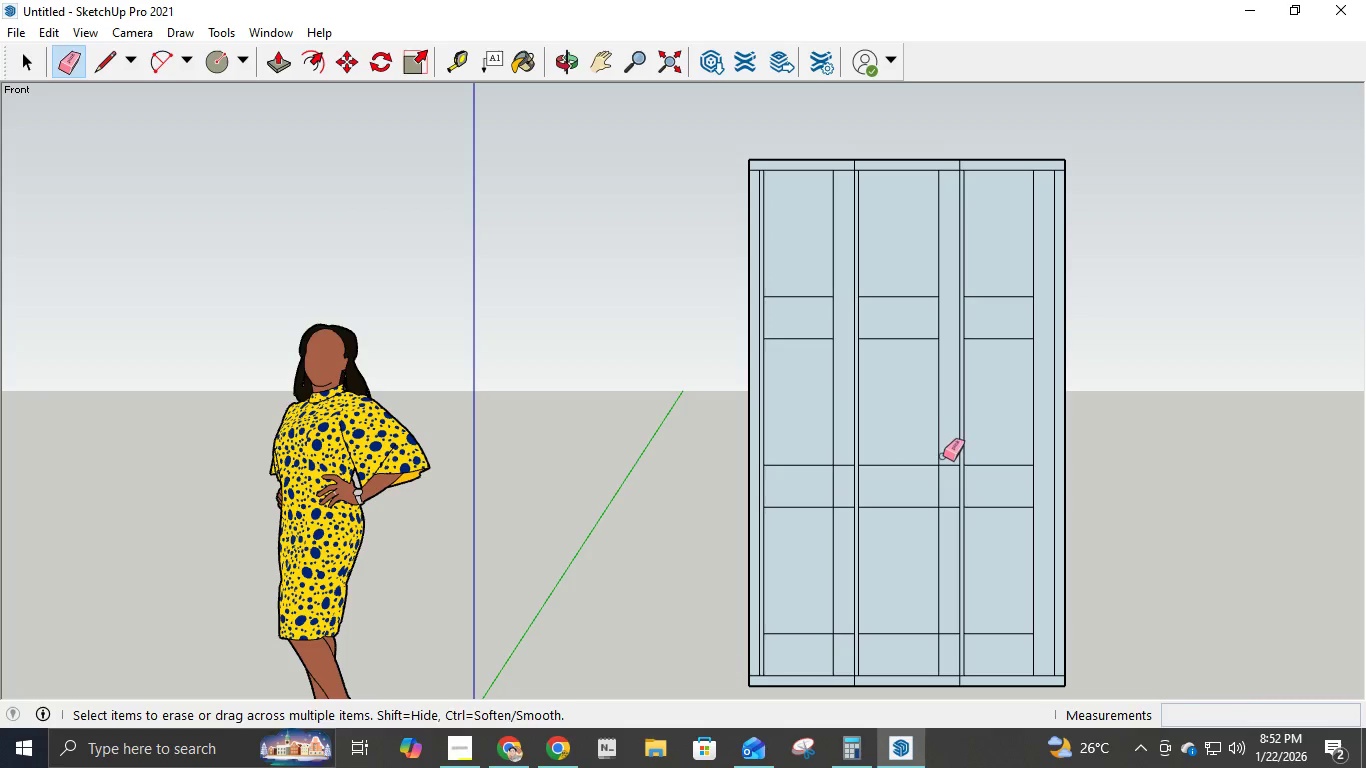 
left_click_drag(start_coordinate=[948, 472], to_coordinate=[953, 457])
 